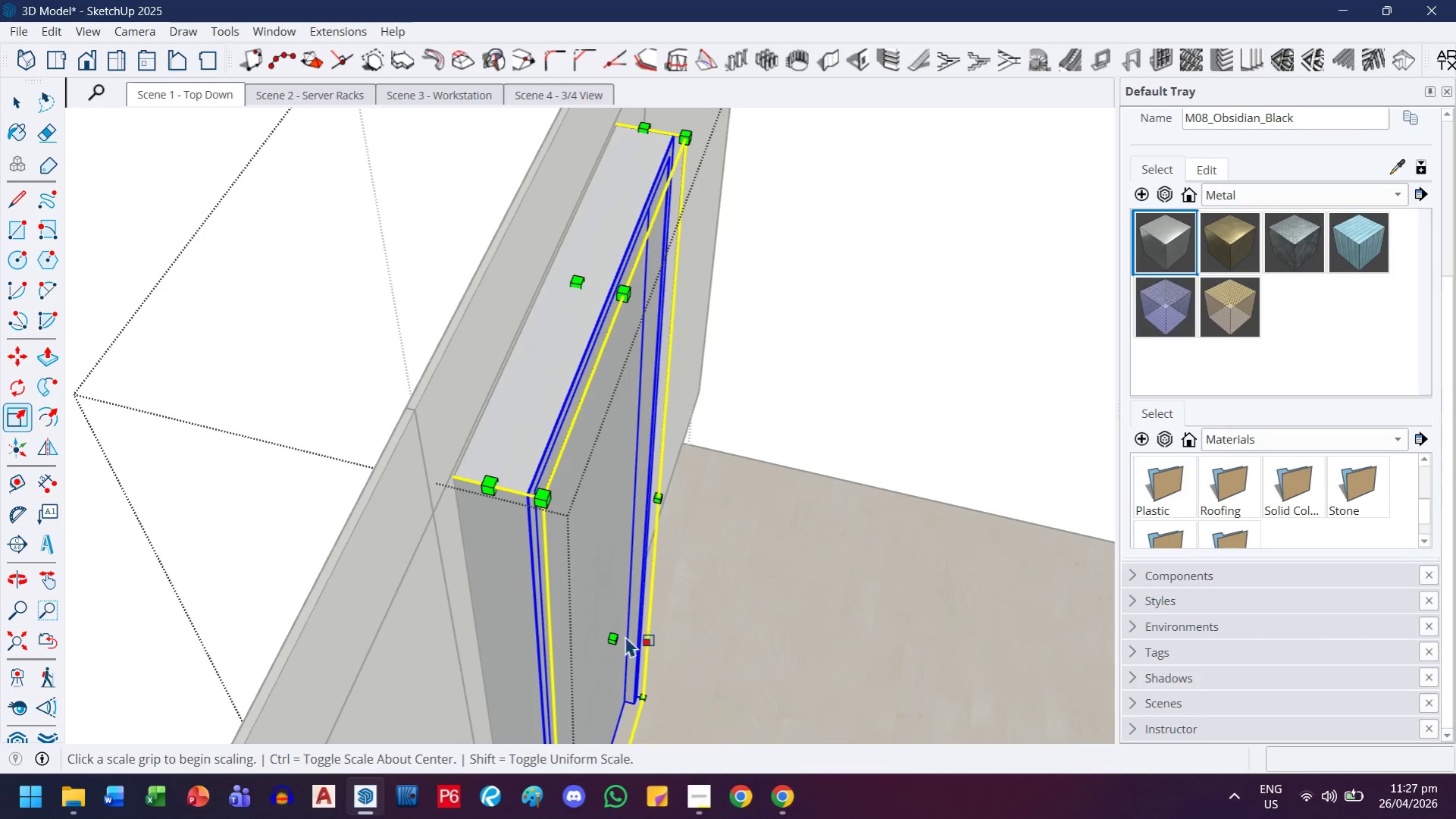 
left_click([619, 635])
 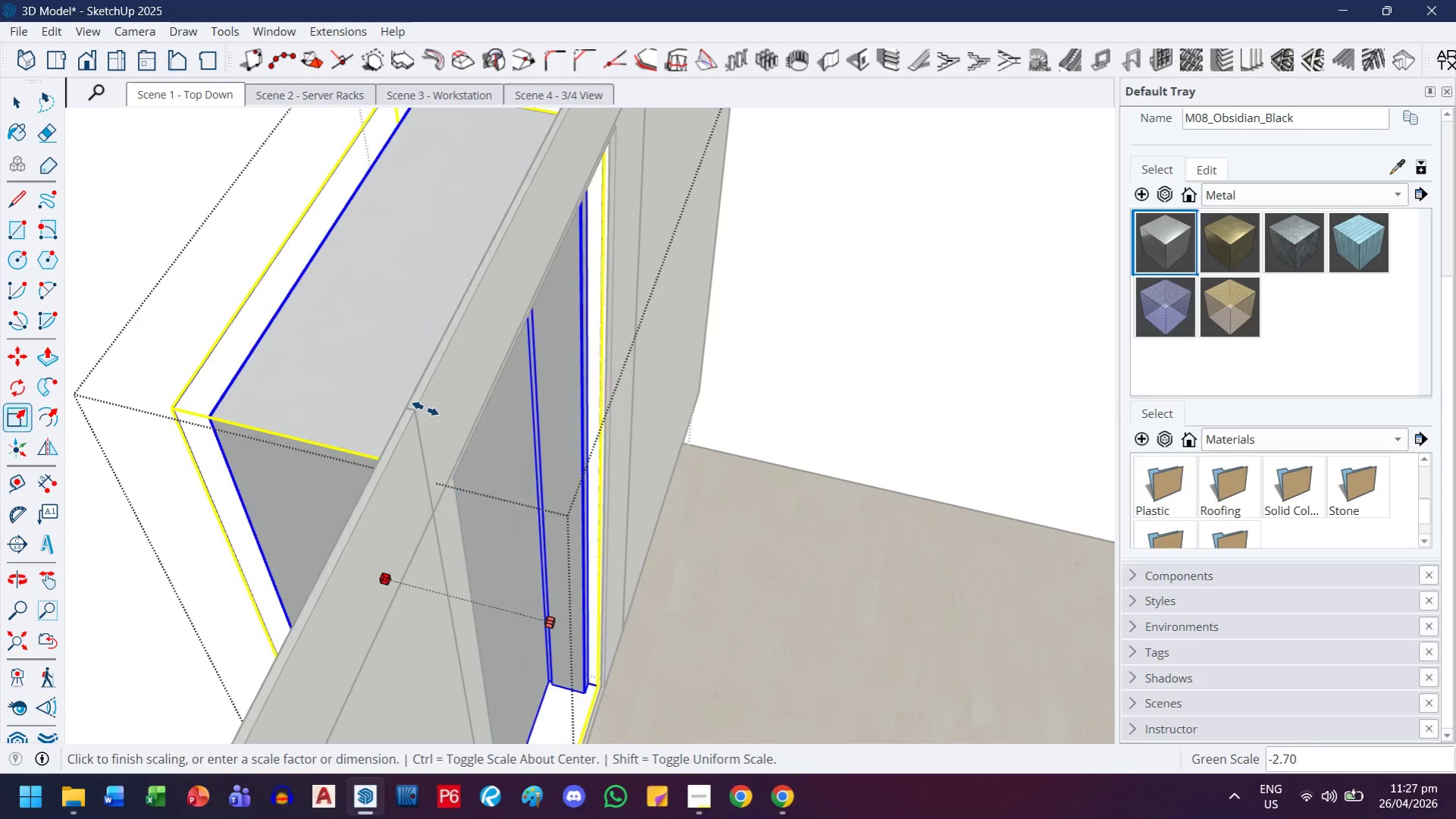 
left_click([414, 419])
 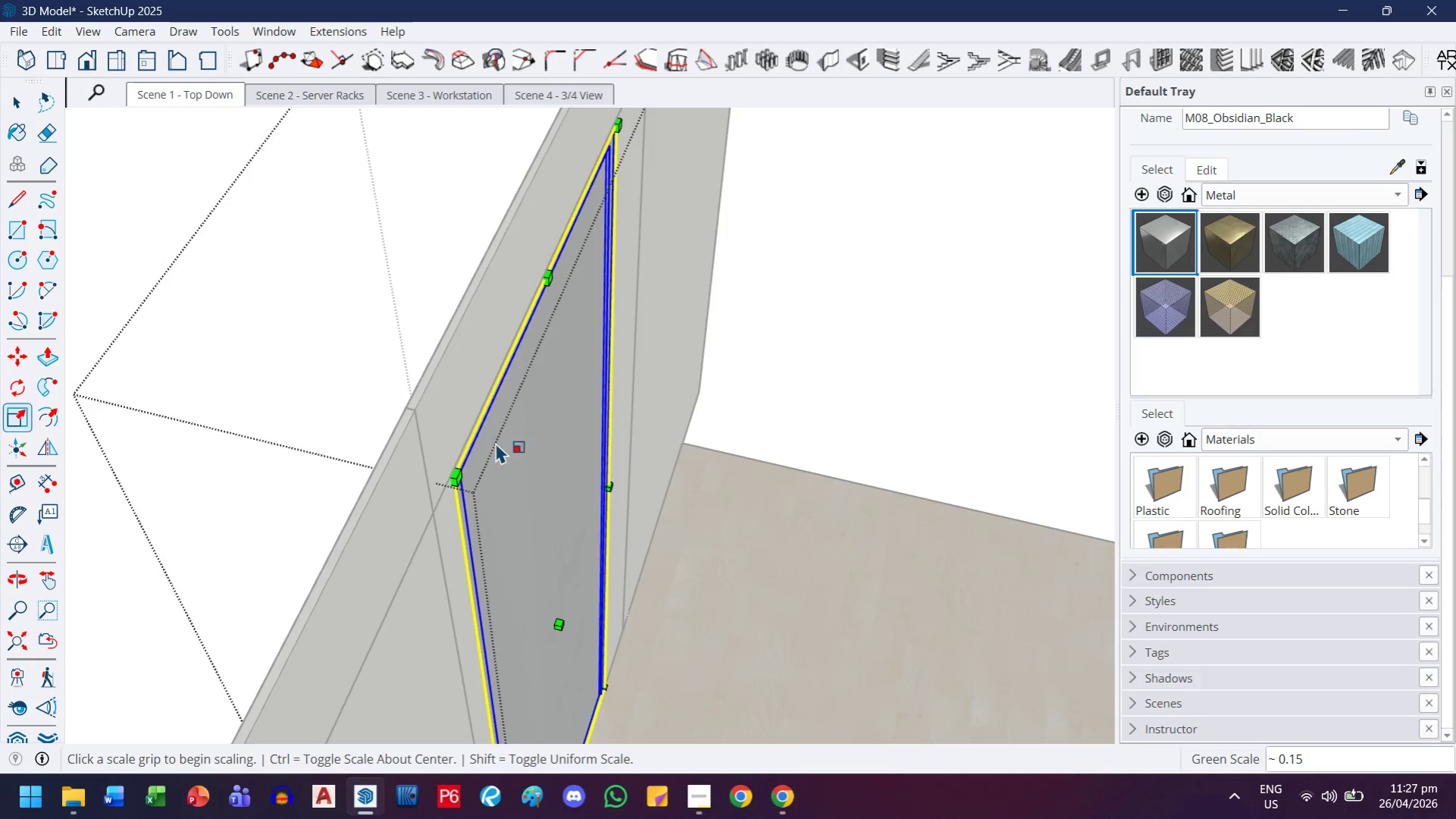 
scroll: coordinate [495, 443], scroll_direction: down, amount: 4.0
 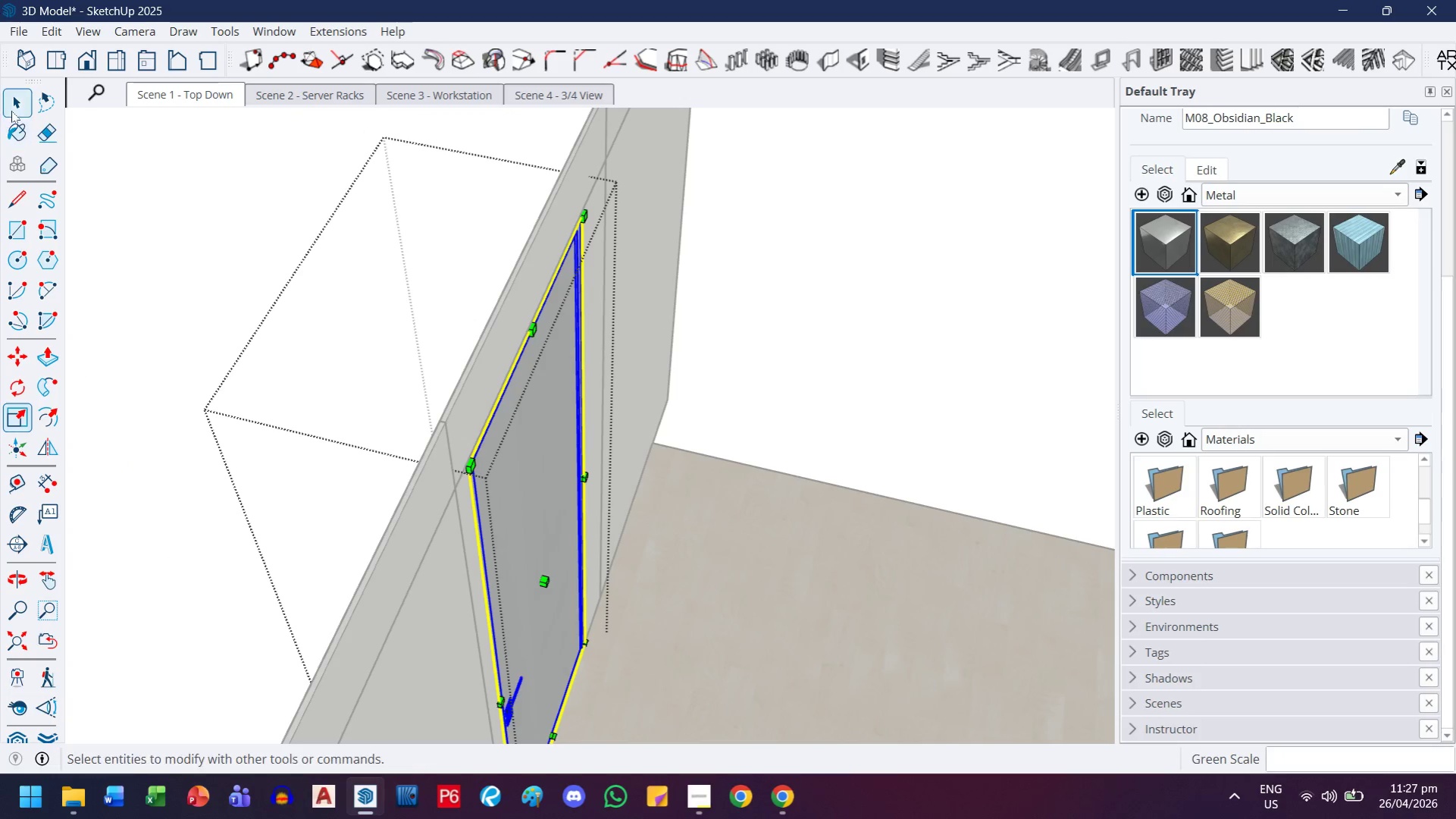 
left_click([15, 104])
 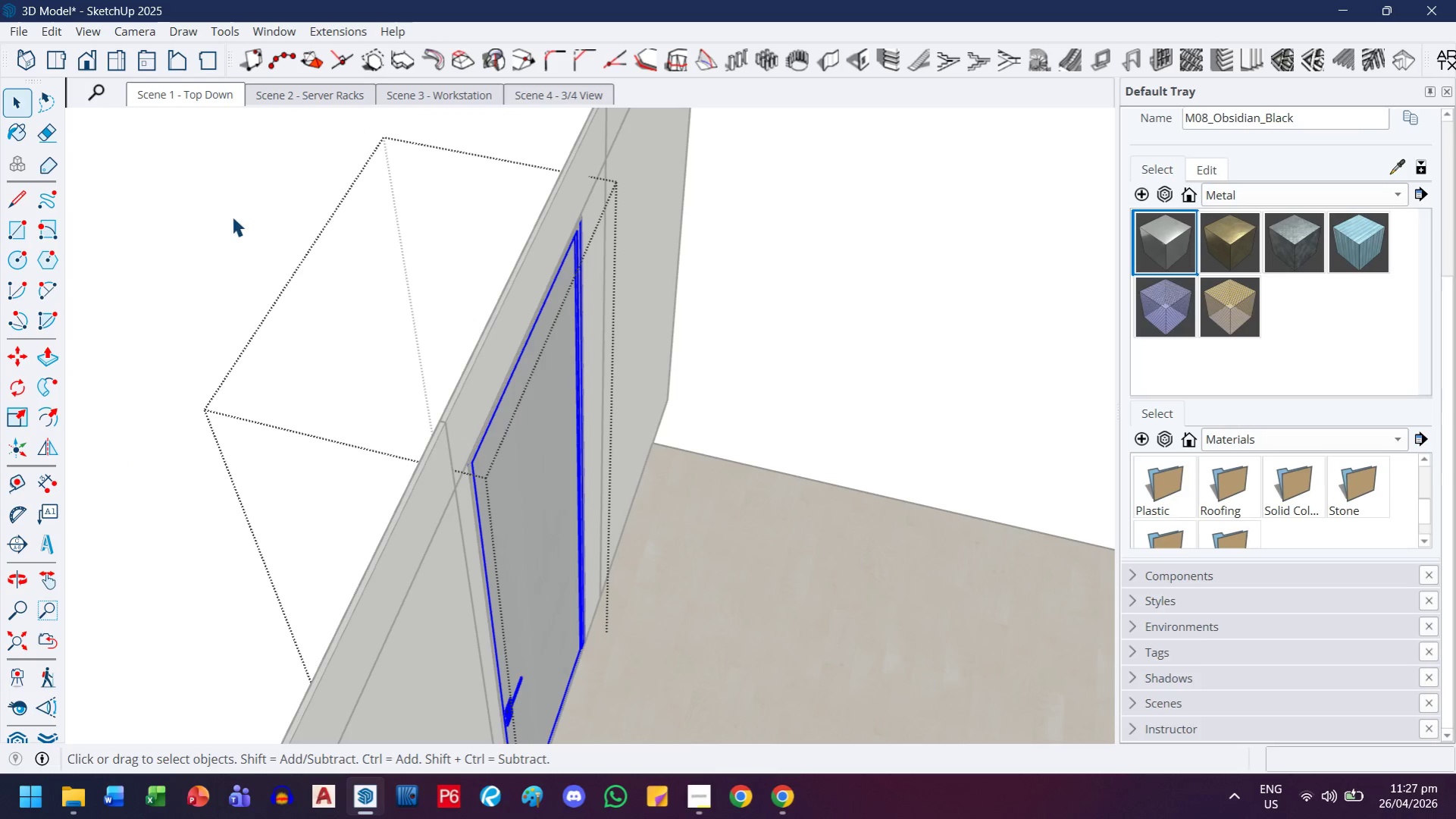 
left_click([228, 243])
 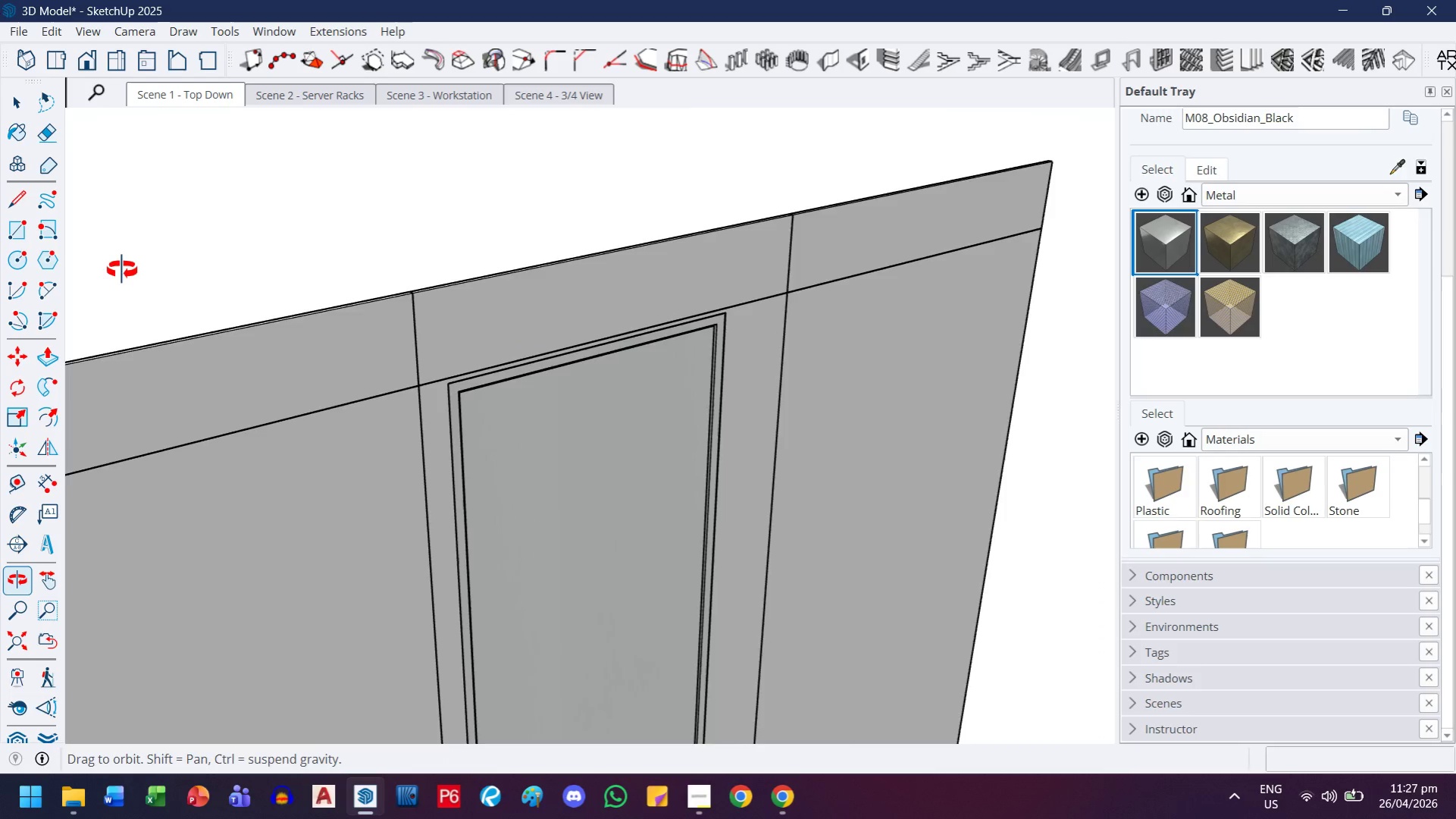 
scroll: coordinate [208, 422], scroll_direction: down, amount: 3.0
 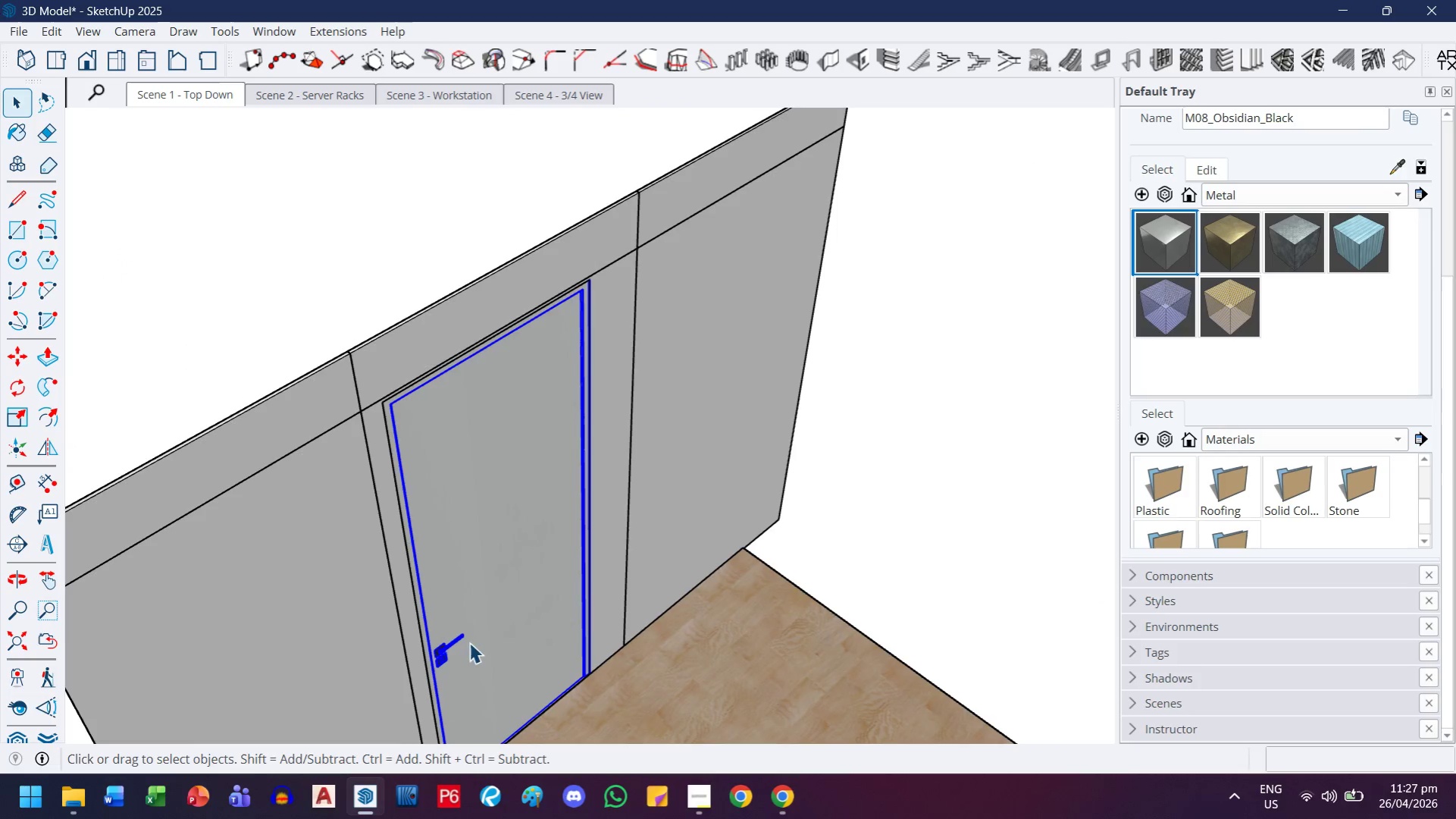 
double_click([471, 639])
 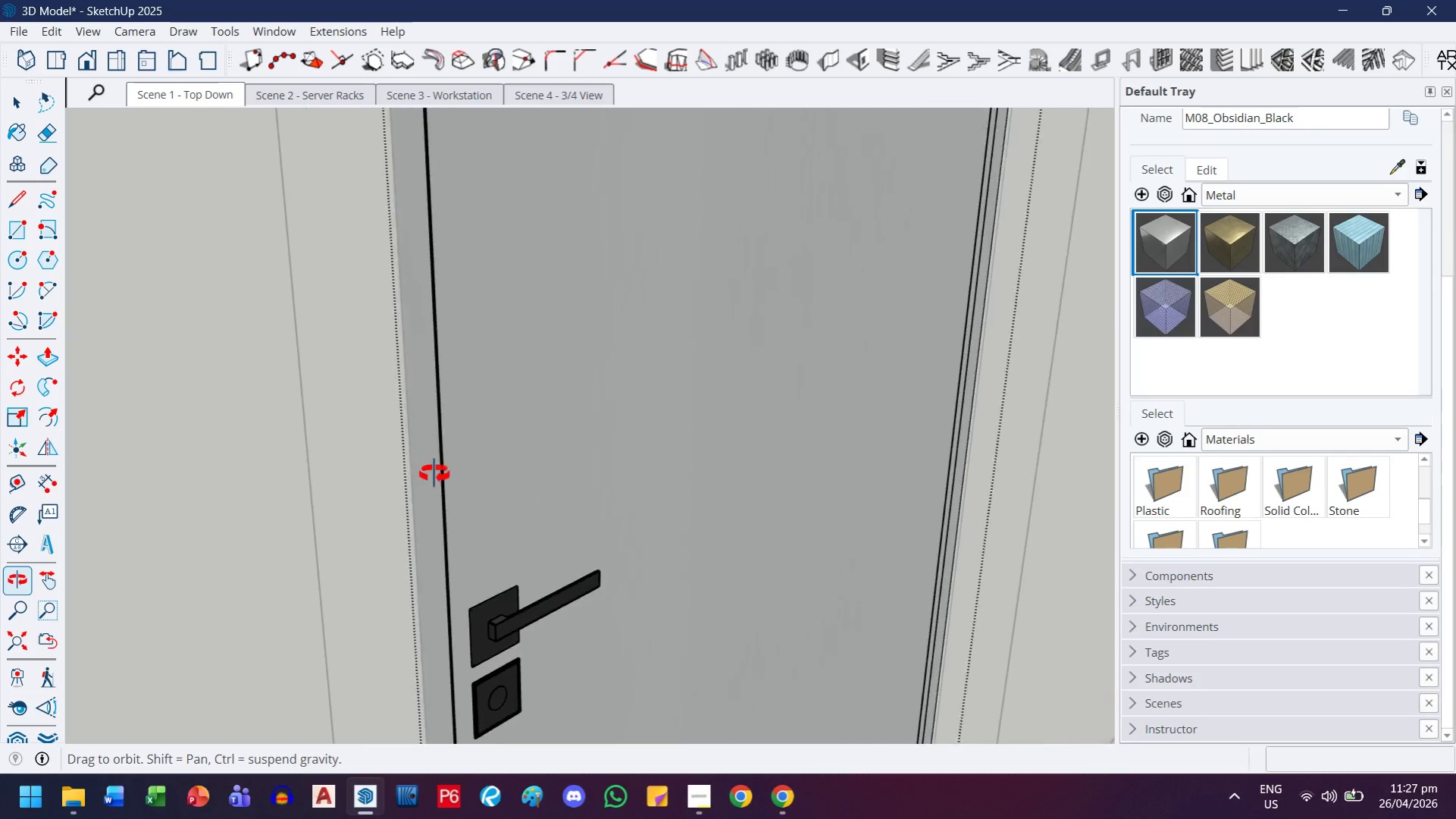 
scroll: coordinate [424, 660], scroll_direction: up, amount: 16.0
 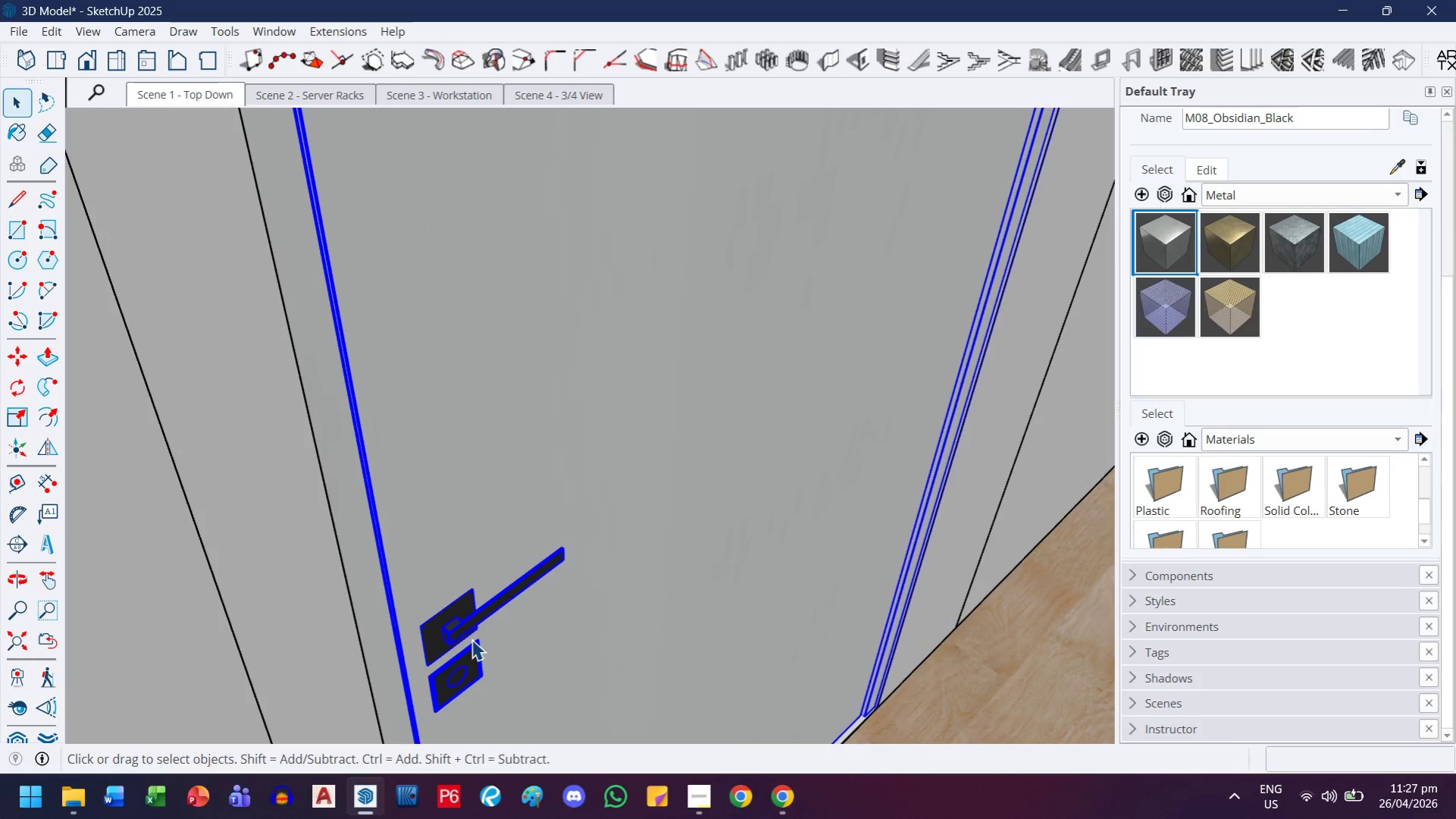 
left_click_drag(start_coordinate=[392, 548], to_coordinate=[601, 679])
 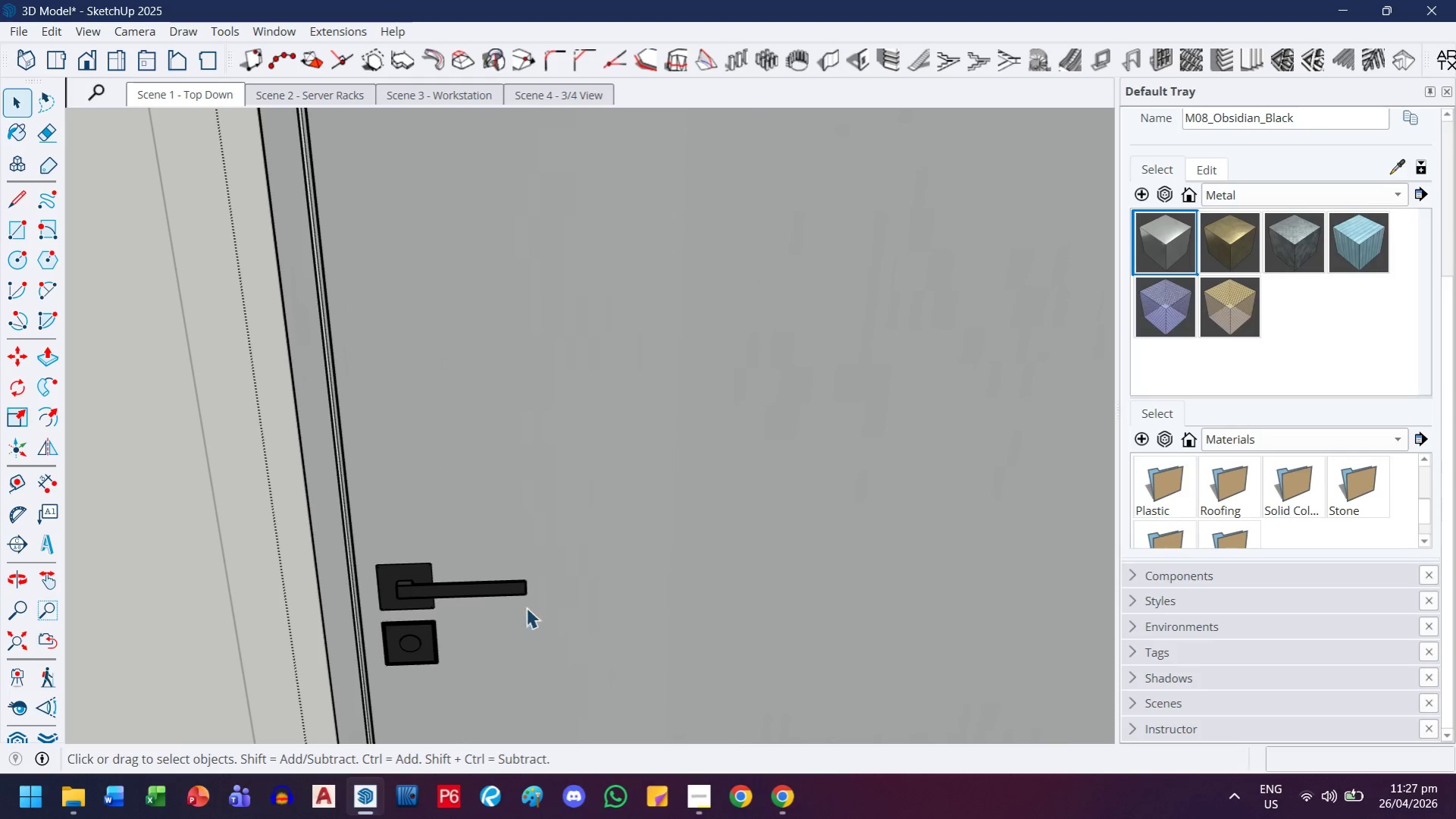 
scroll: coordinate [321, 560], scroll_direction: down, amount: 2.0
 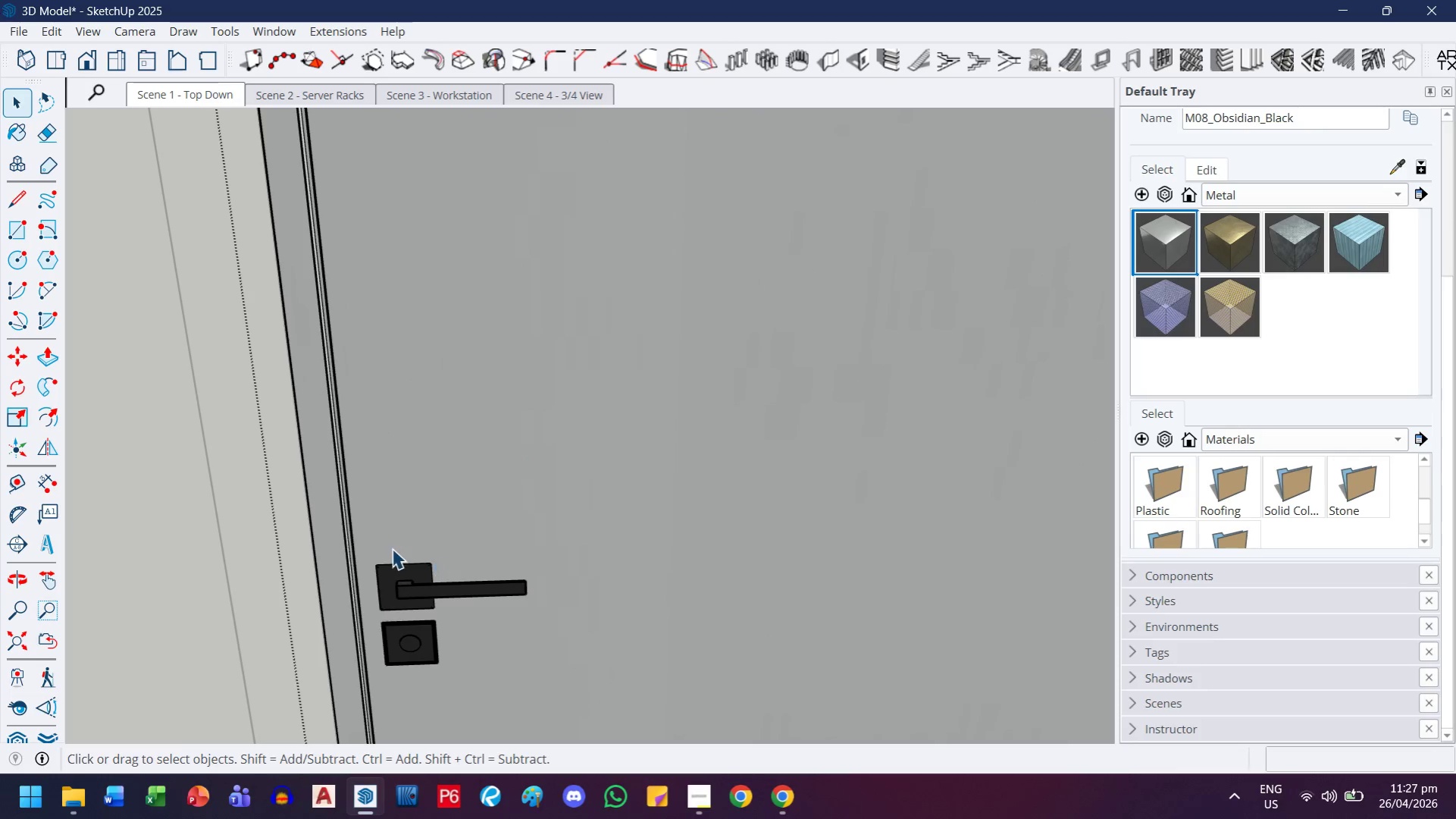 
left_click_drag(start_coordinate=[499, 595], to_coordinate=[371, 631])
 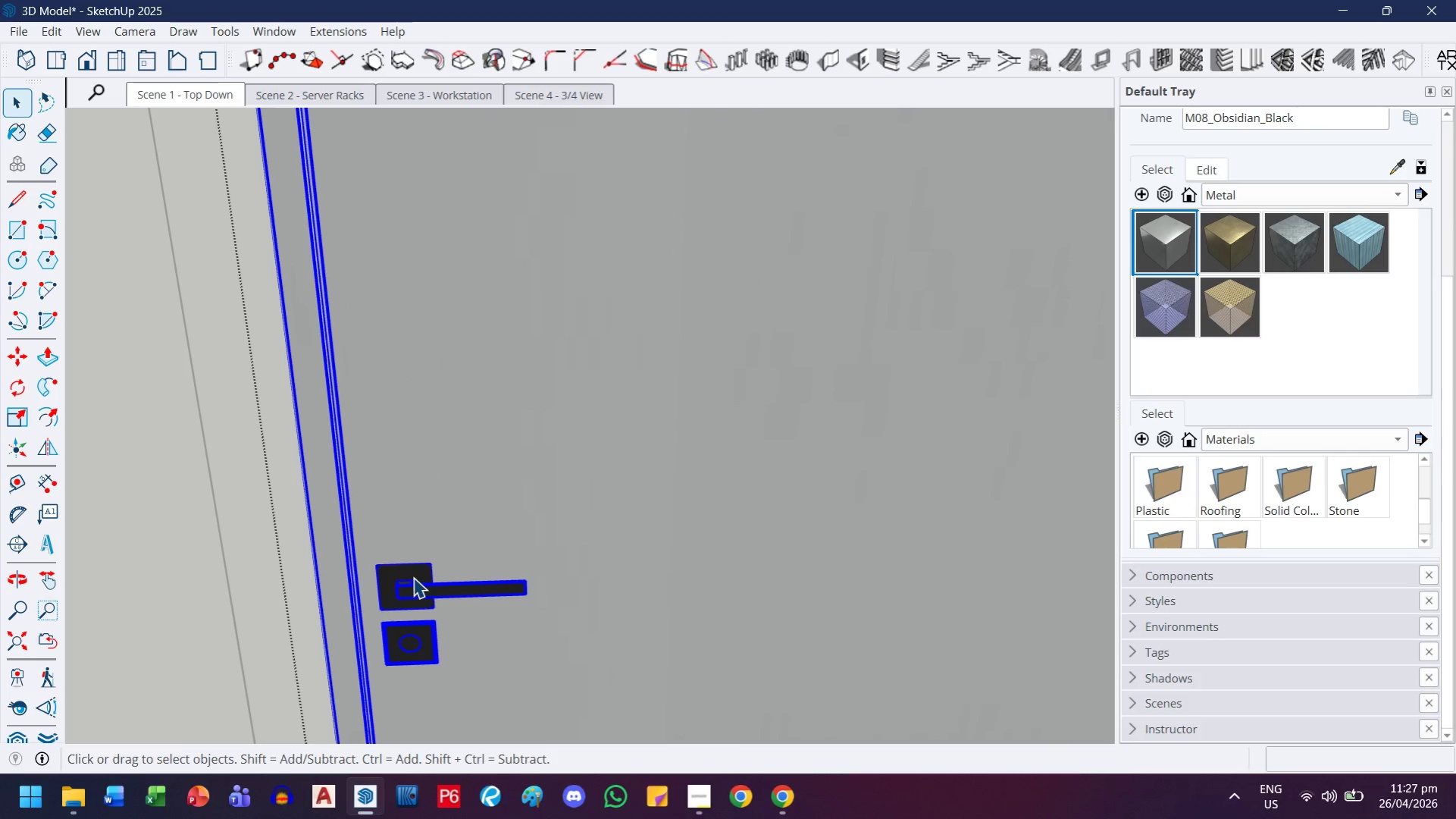 
scroll: coordinate [525, 559], scroll_direction: down, amount: 12.0
 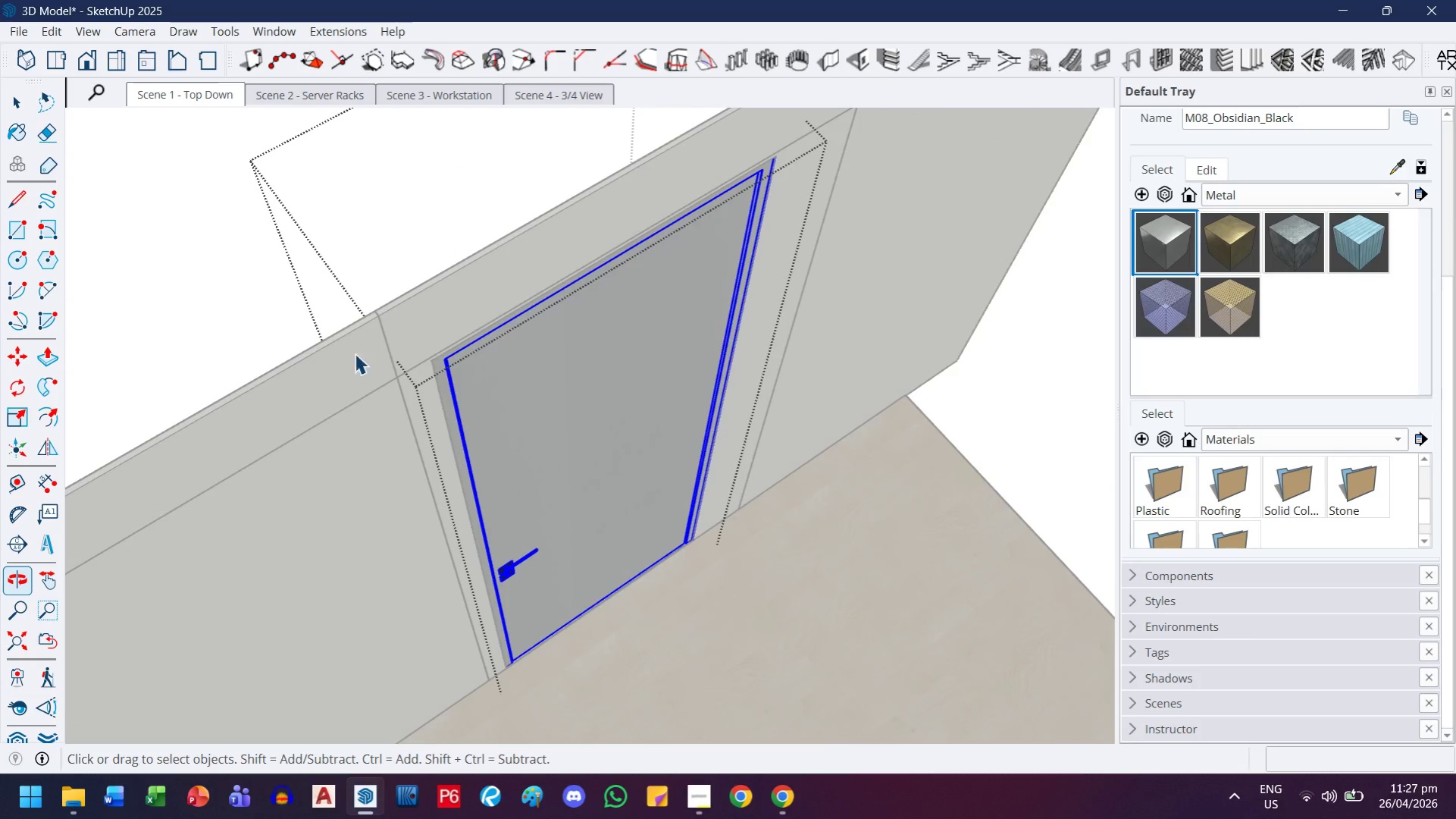 
left_click([104, 272])
 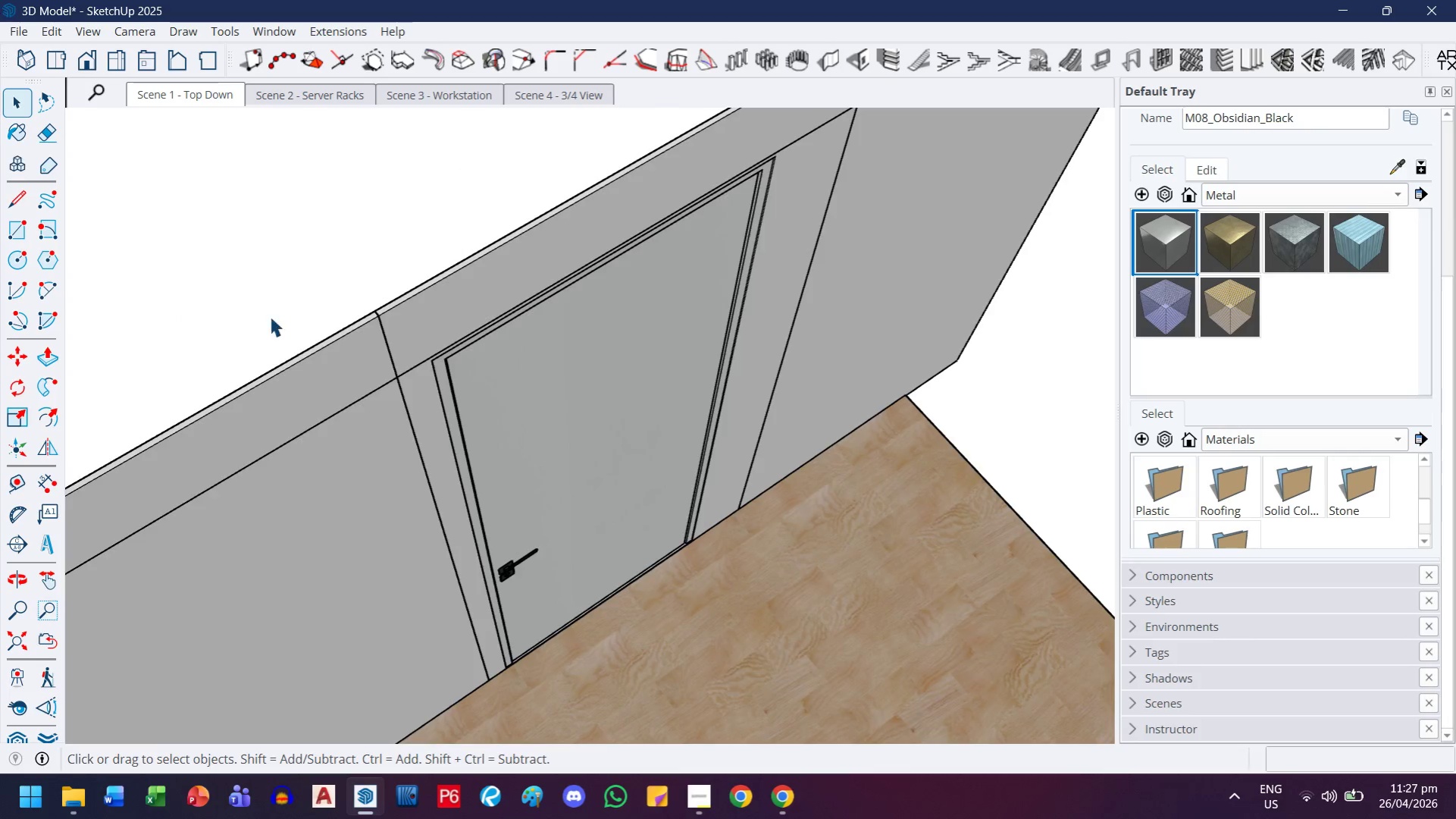 
scroll: coordinate [995, 353], scroll_direction: down, amount: 8.0
 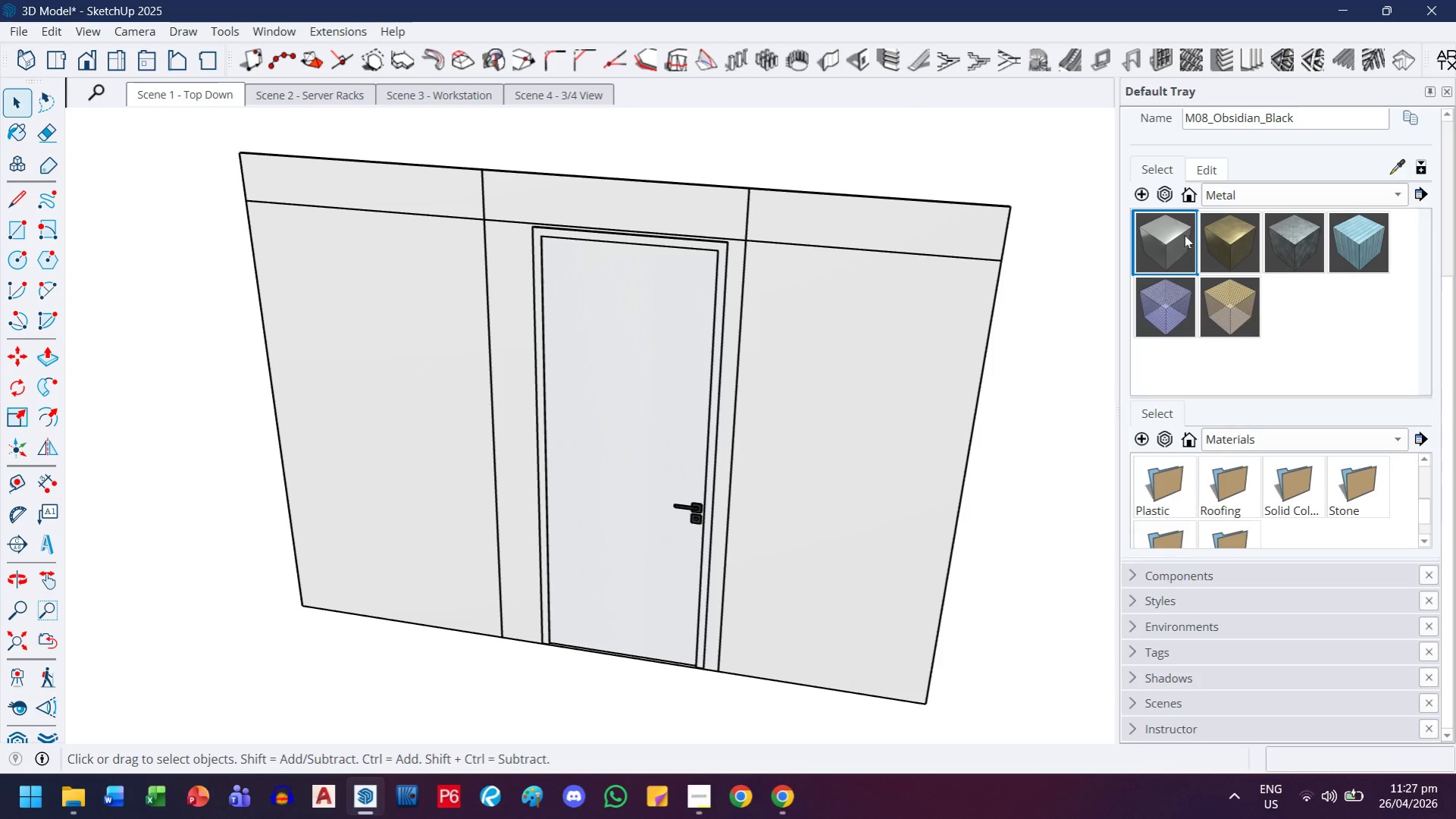 
scroll: coordinate [440, 243], scroll_direction: up, amount: 4.0
 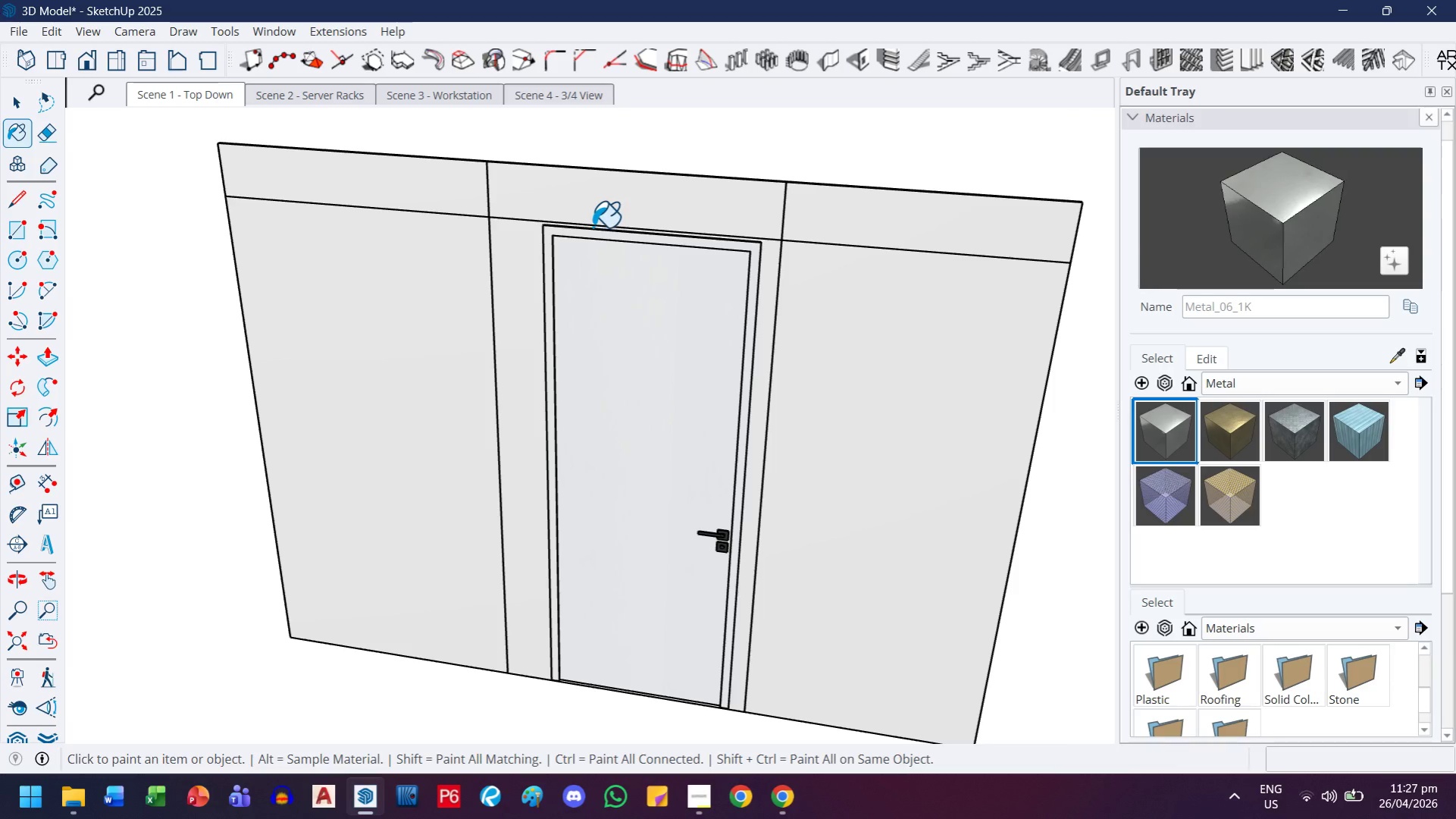 
left_click([587, 234])
 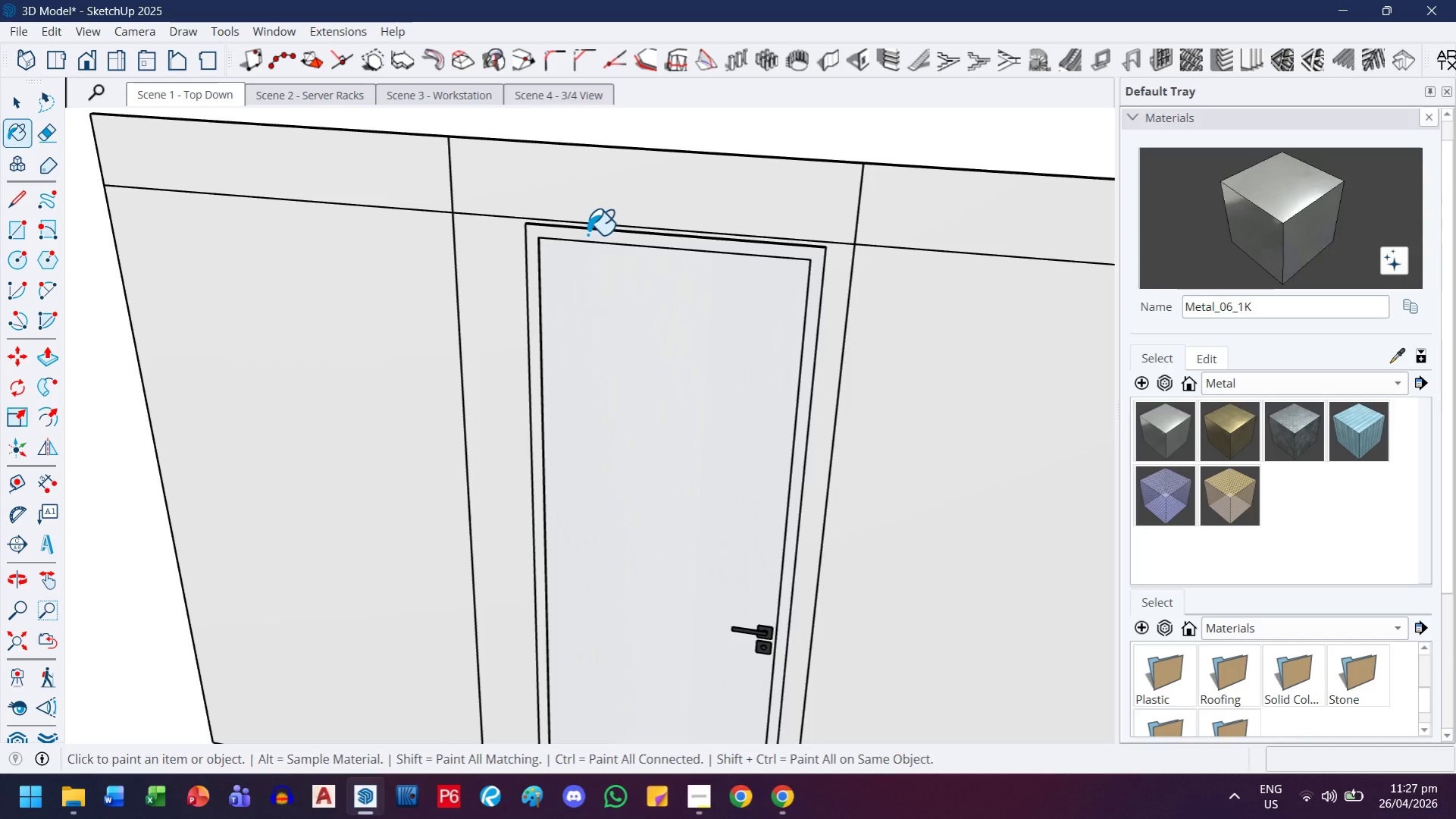 
scroll: coordinate [589, 231], scroll_direction: up, amount: 3.0
 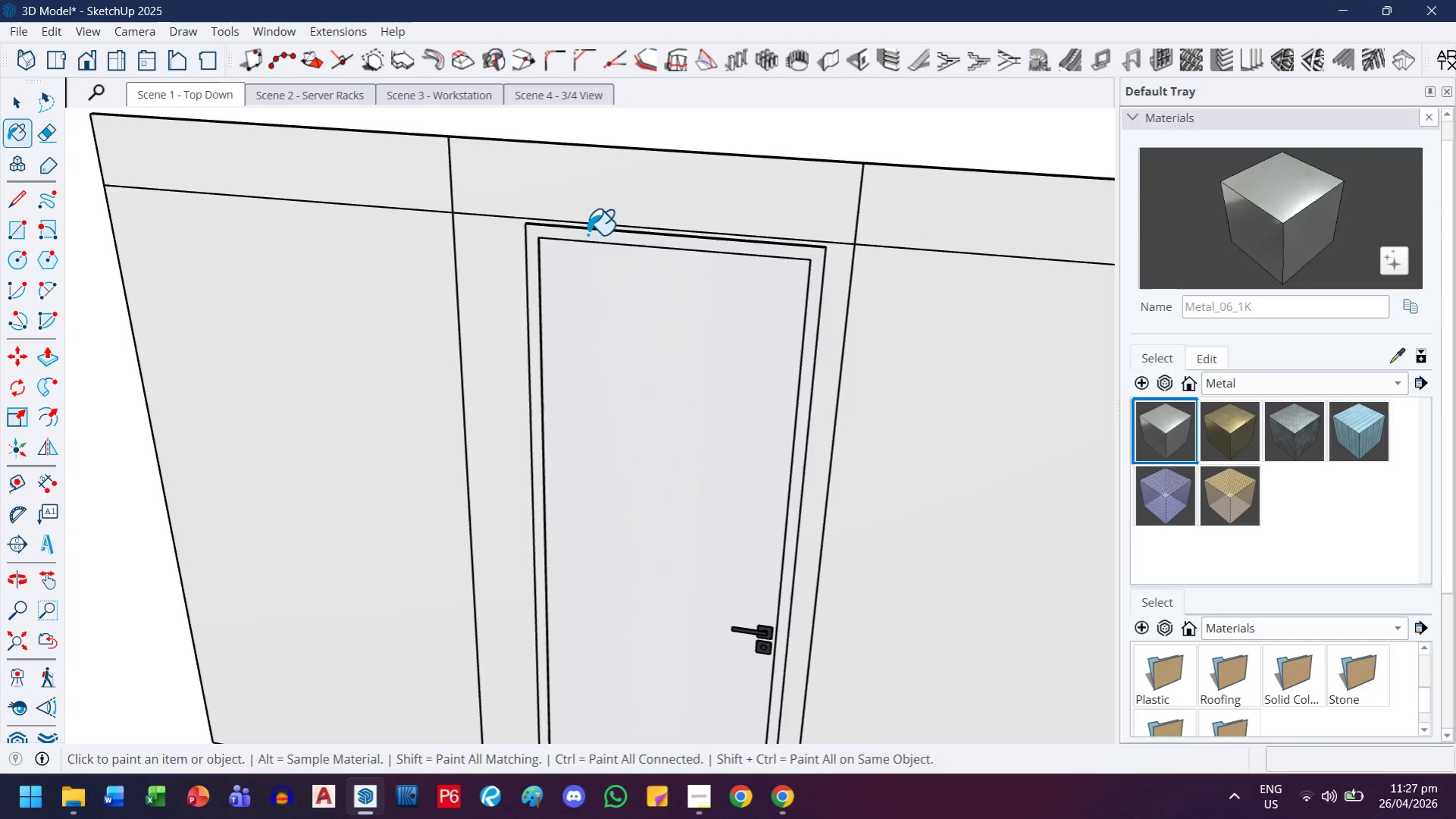 
left_click([583, 238])
 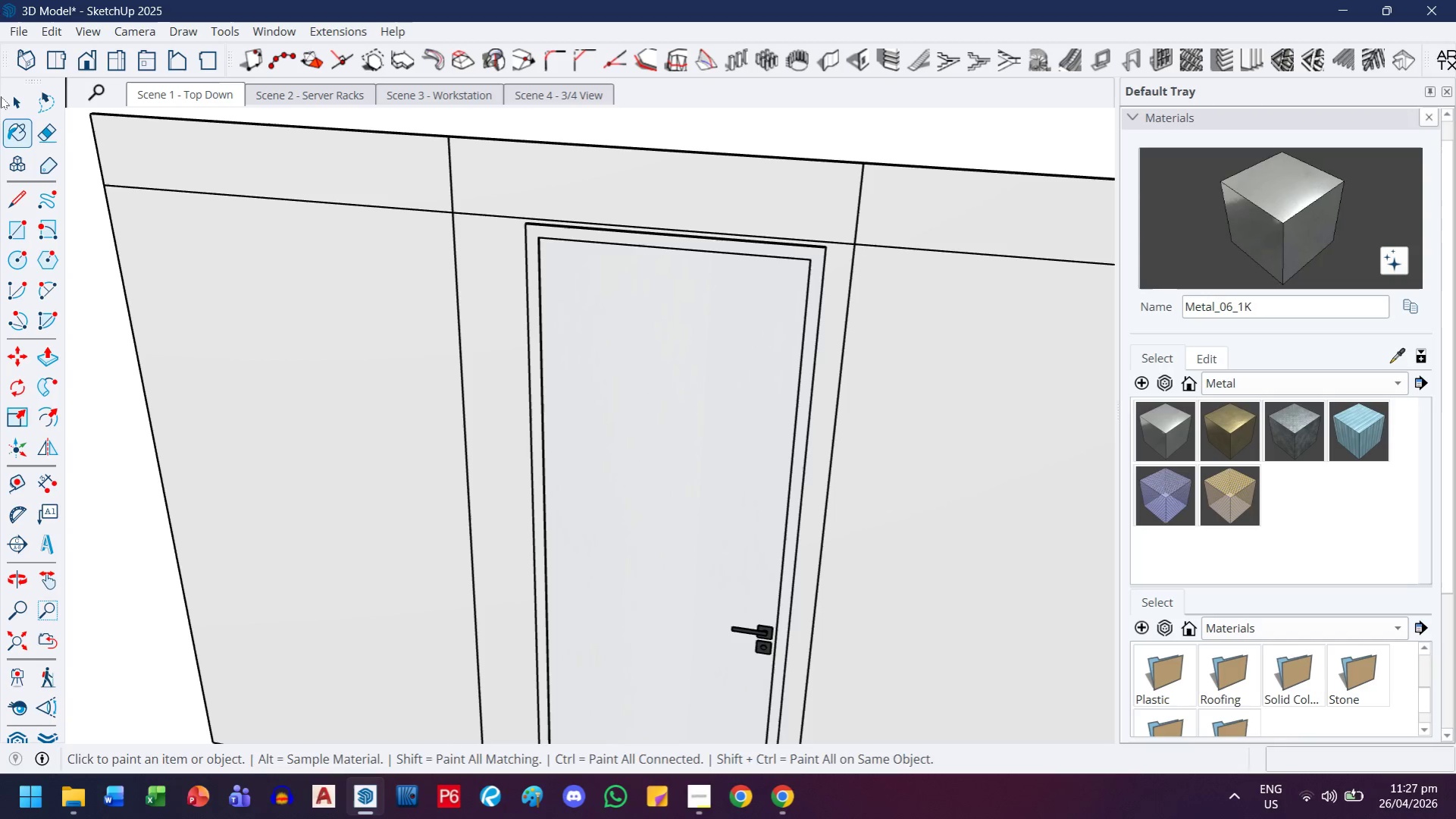 
double_click([16, 96])
 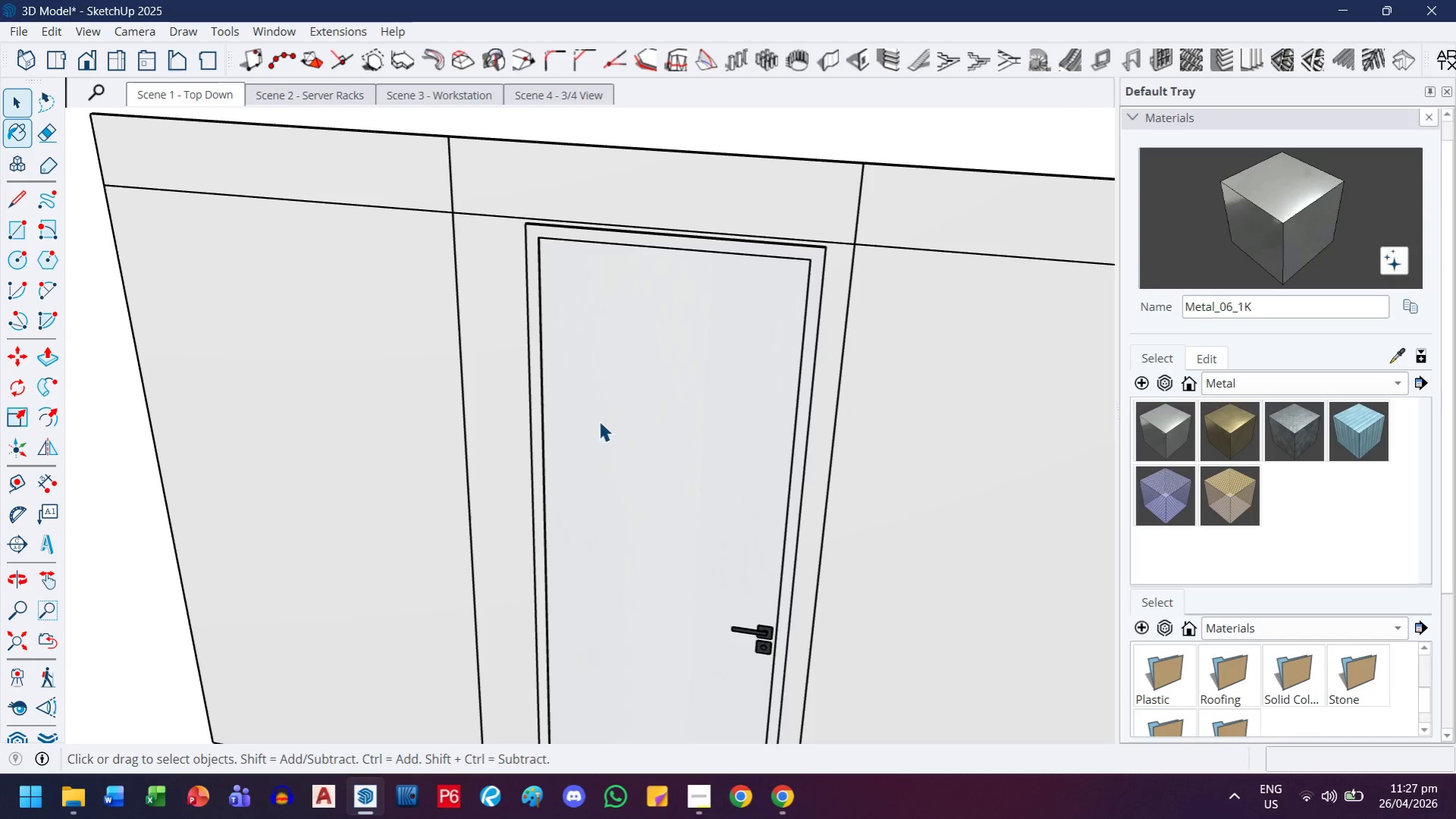 
triple_click([600, 420])
 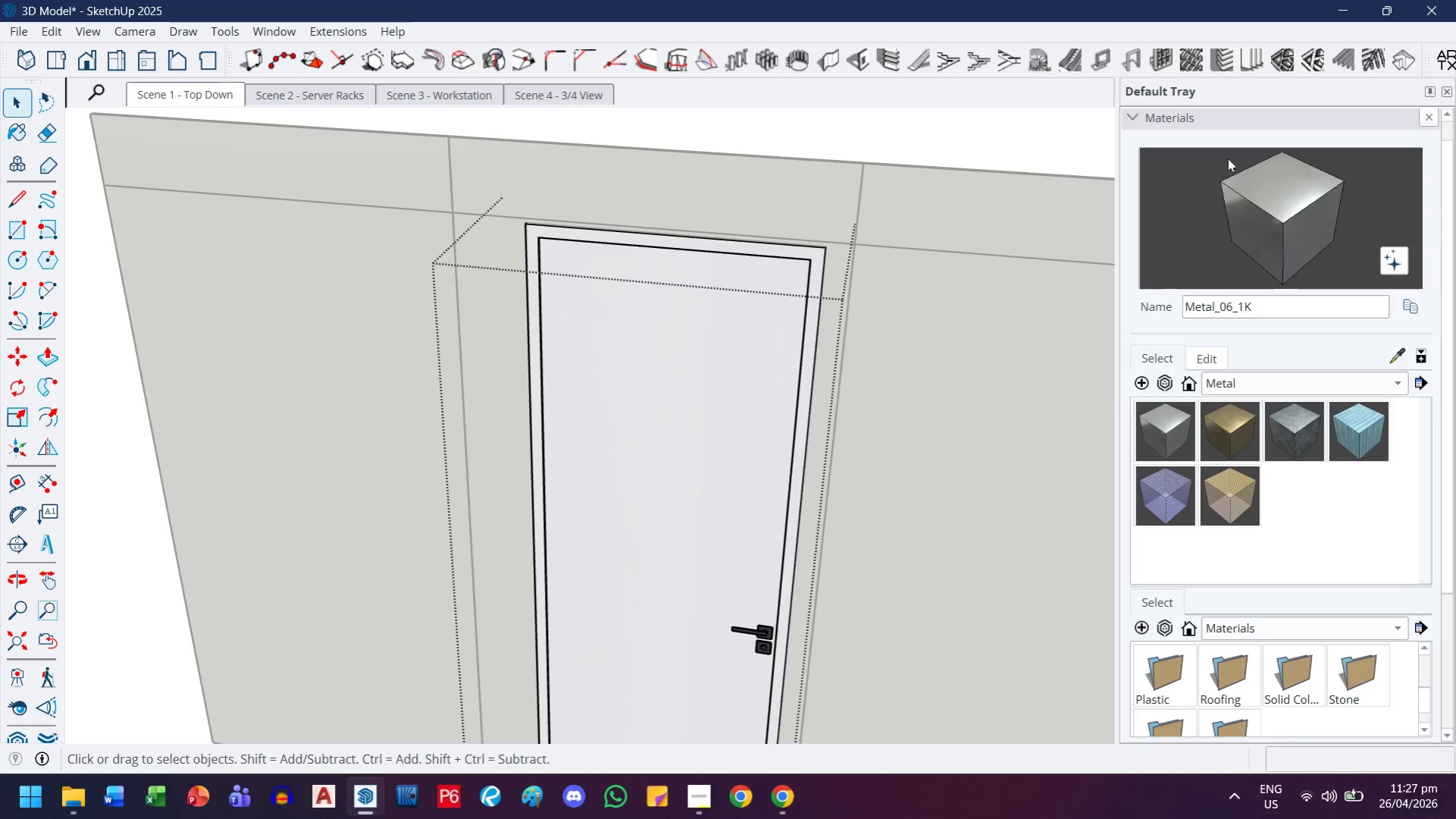 
left_click([1234, 187])
 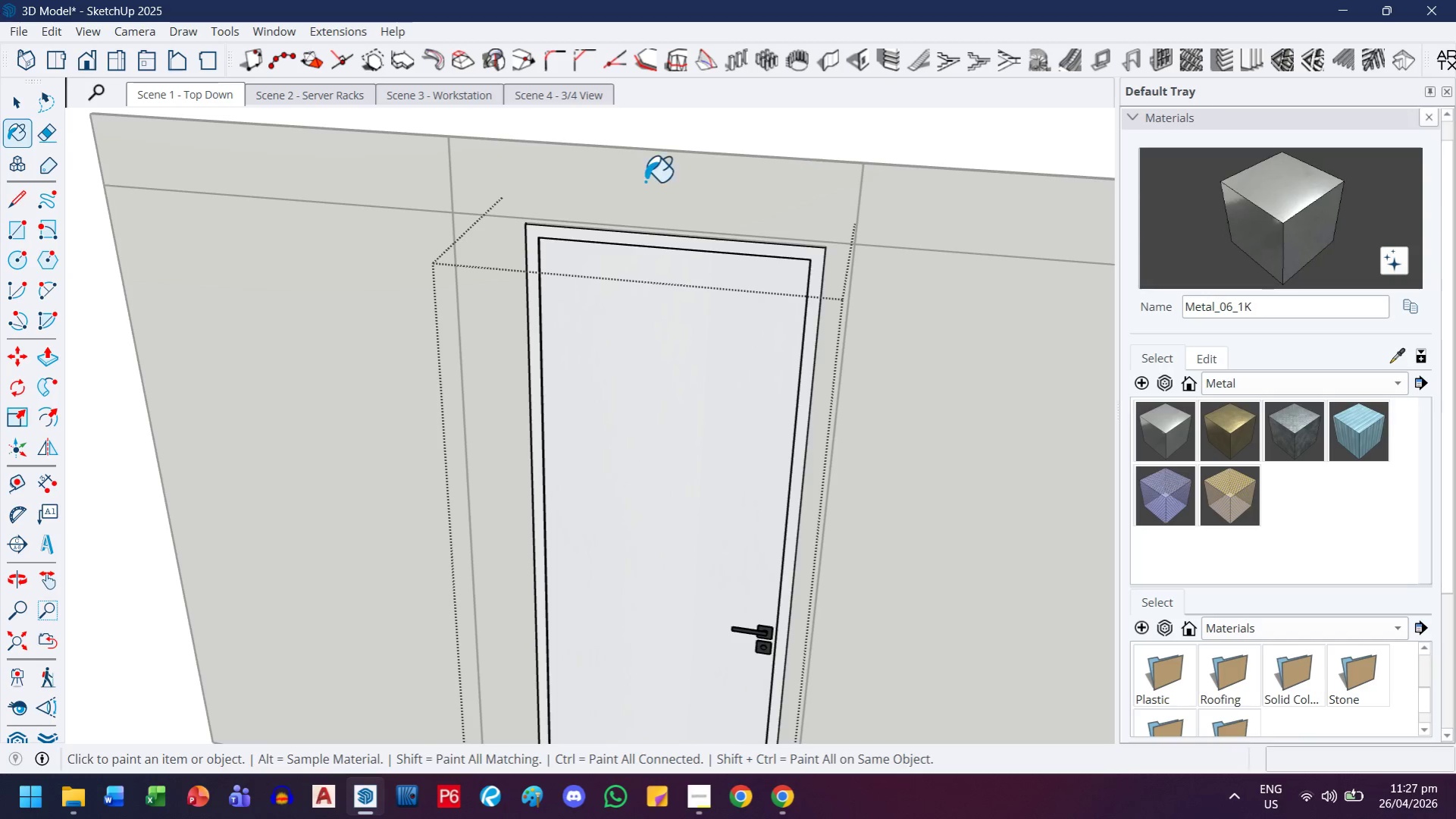 
scroll: coordinate [1271, 495], scroll_direction: up, amount: 9.0
 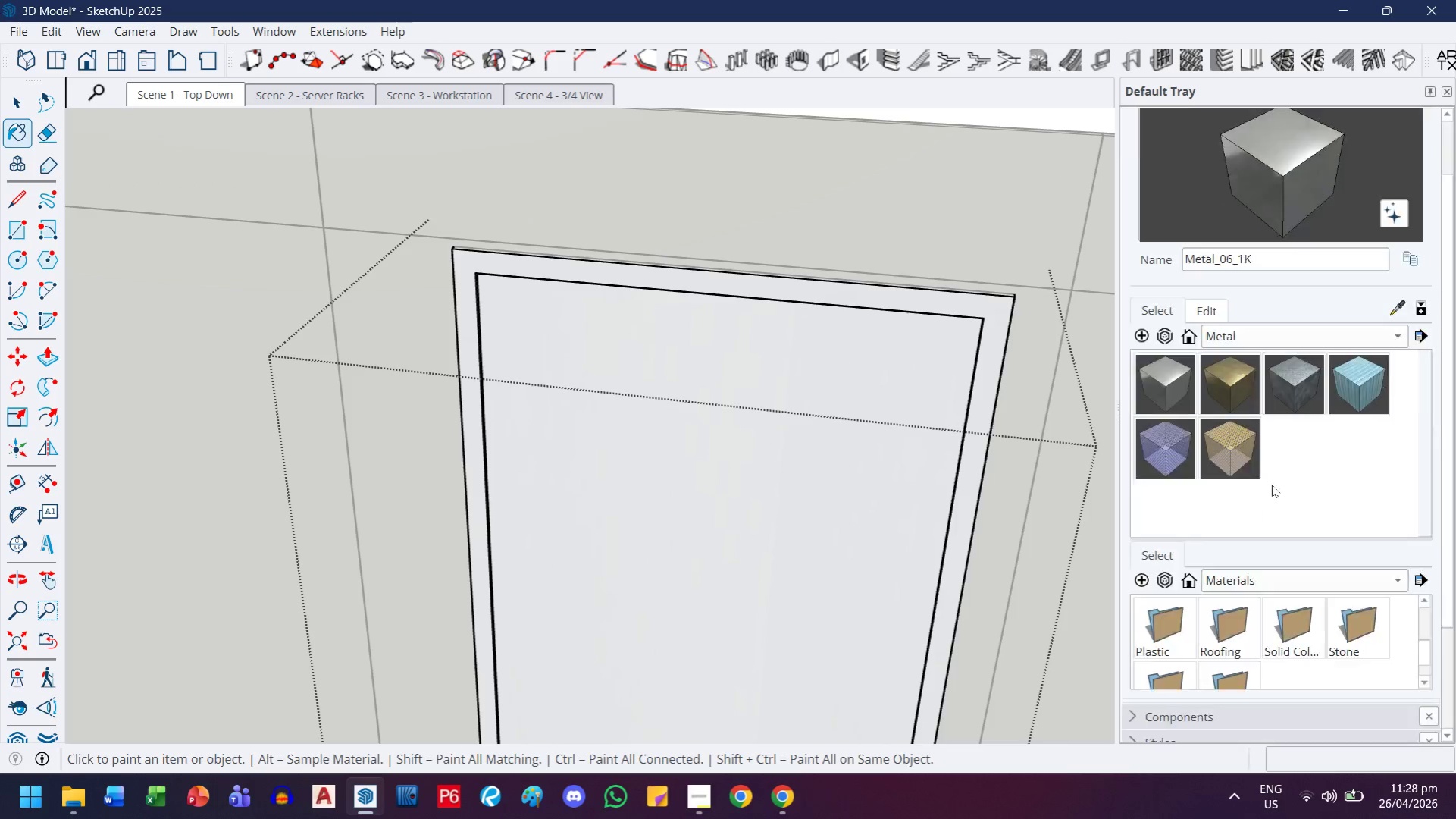 
scroll: coordinate [1271, 485], scroll_direction: down, amount: 3.0
 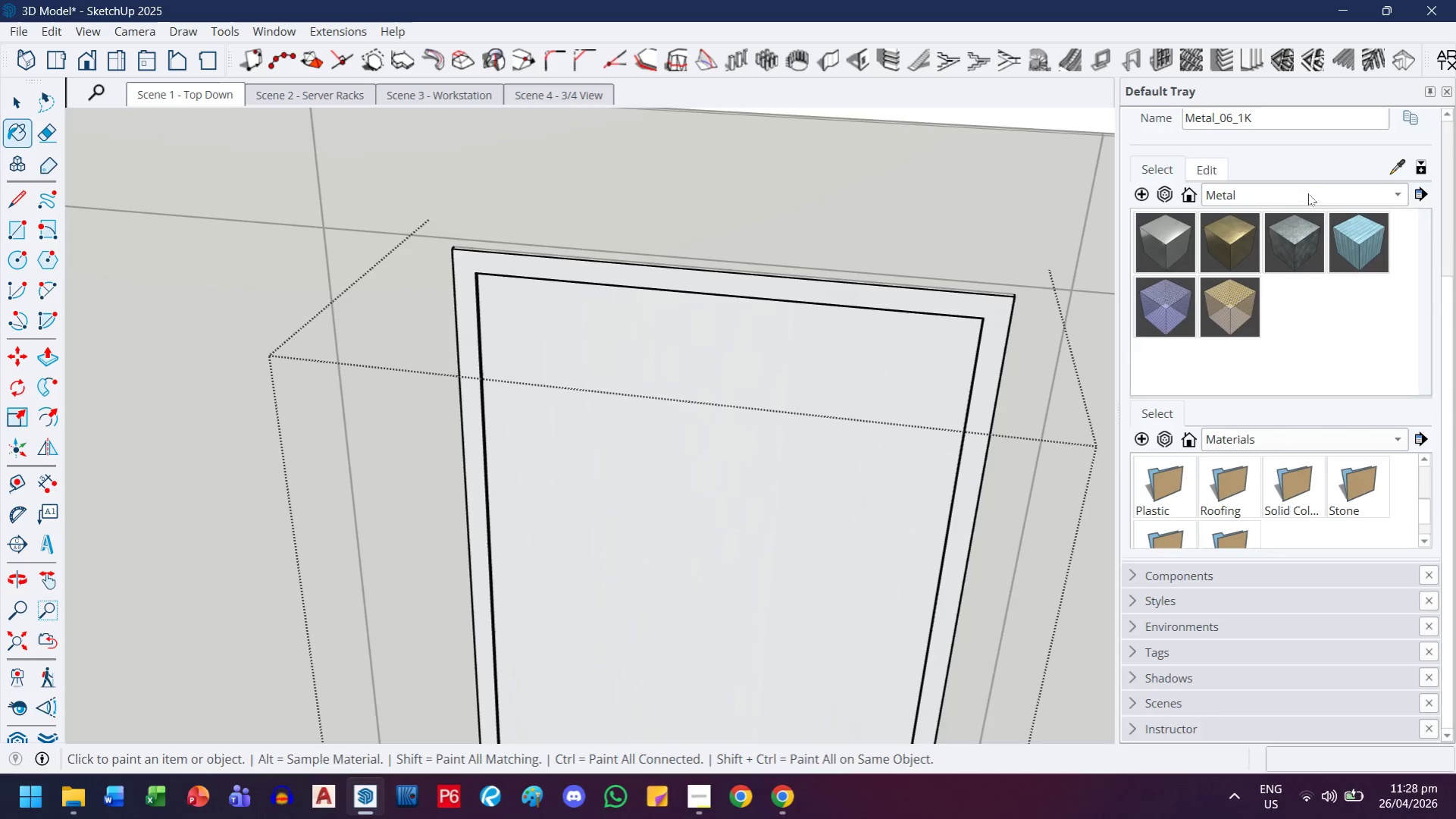 
left_click([1311, 191])
 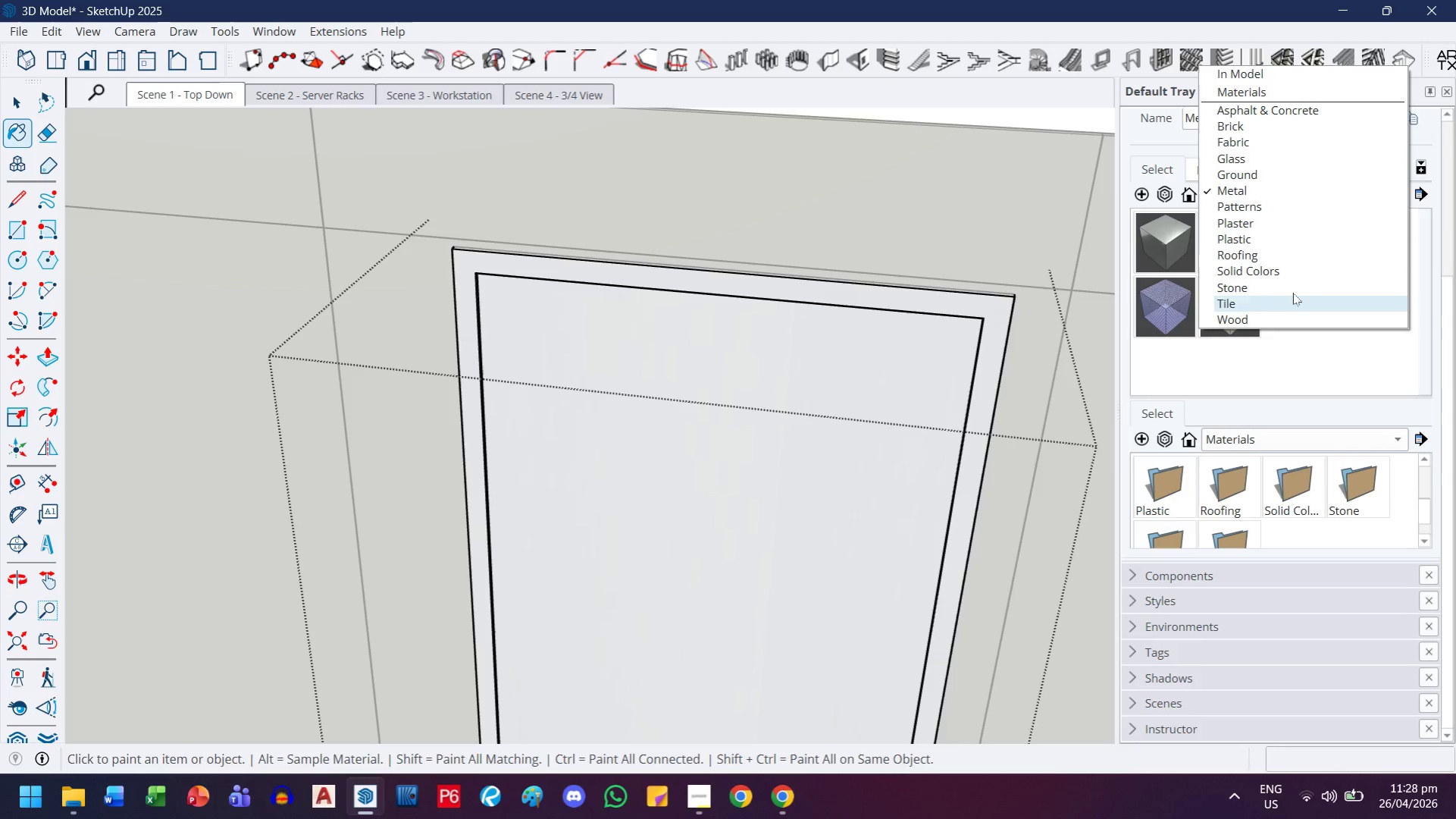 
left_click([1295, 272])
 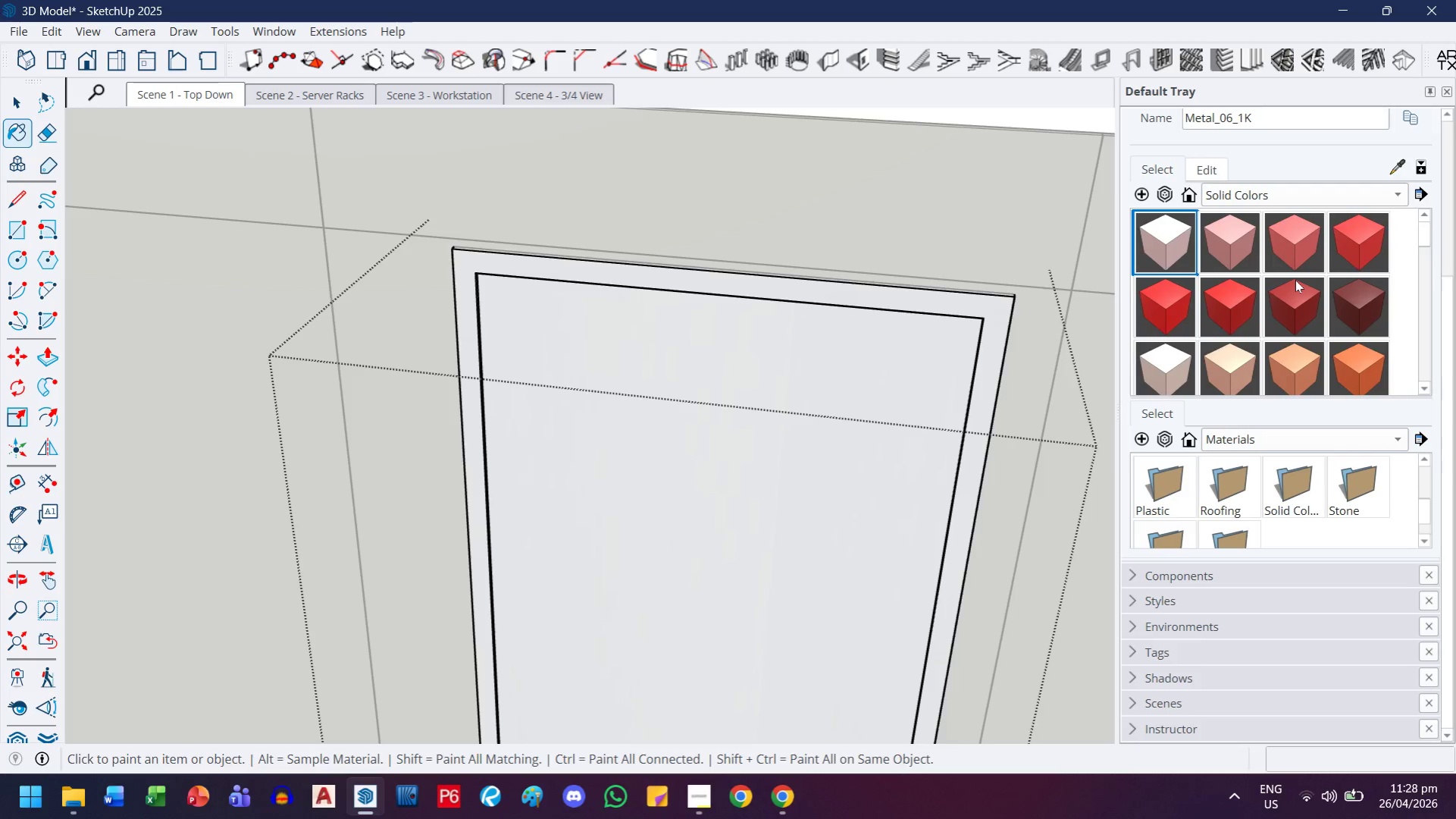 
wait(5.42)
 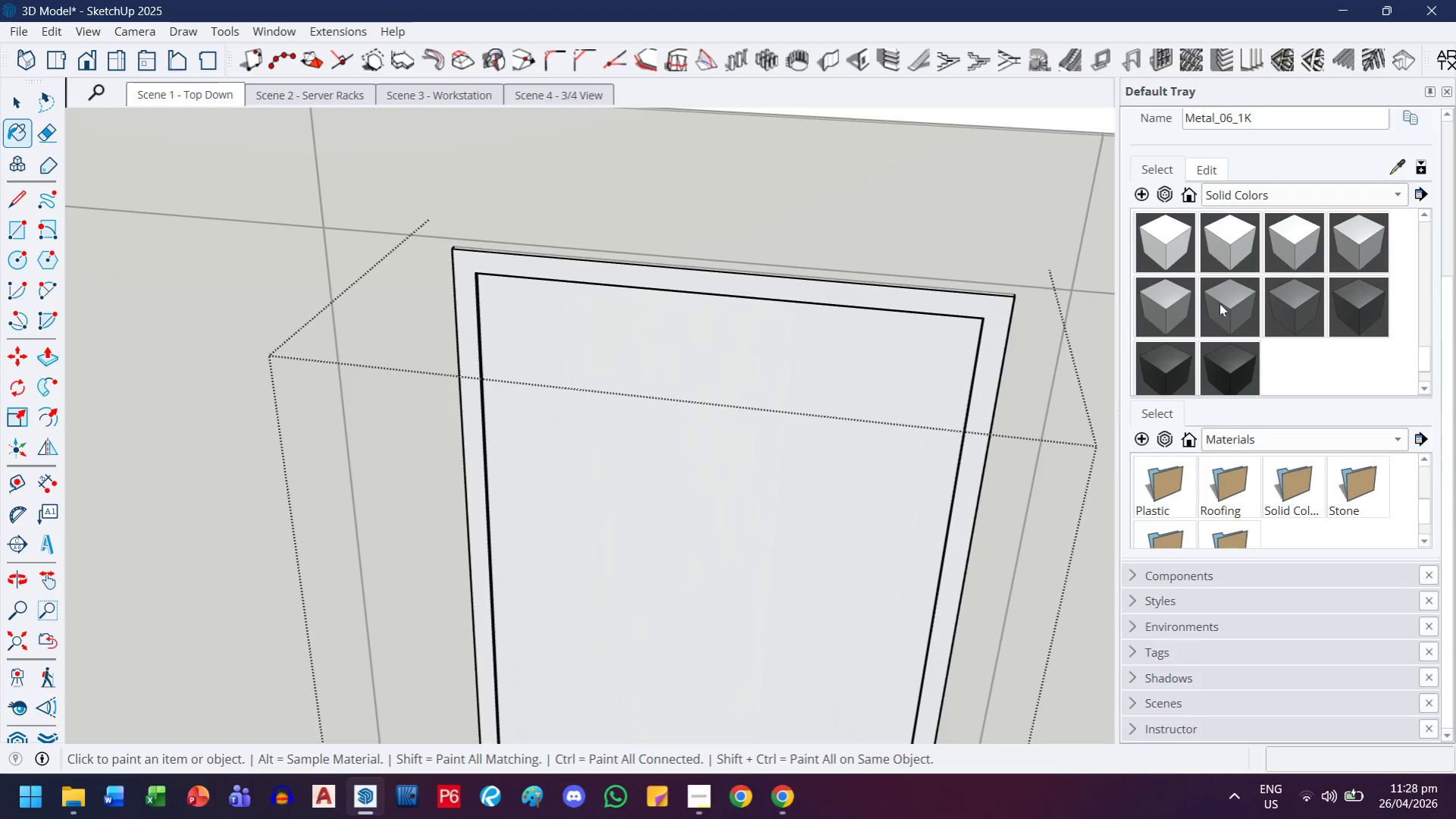 
left_click([1219, 303])
 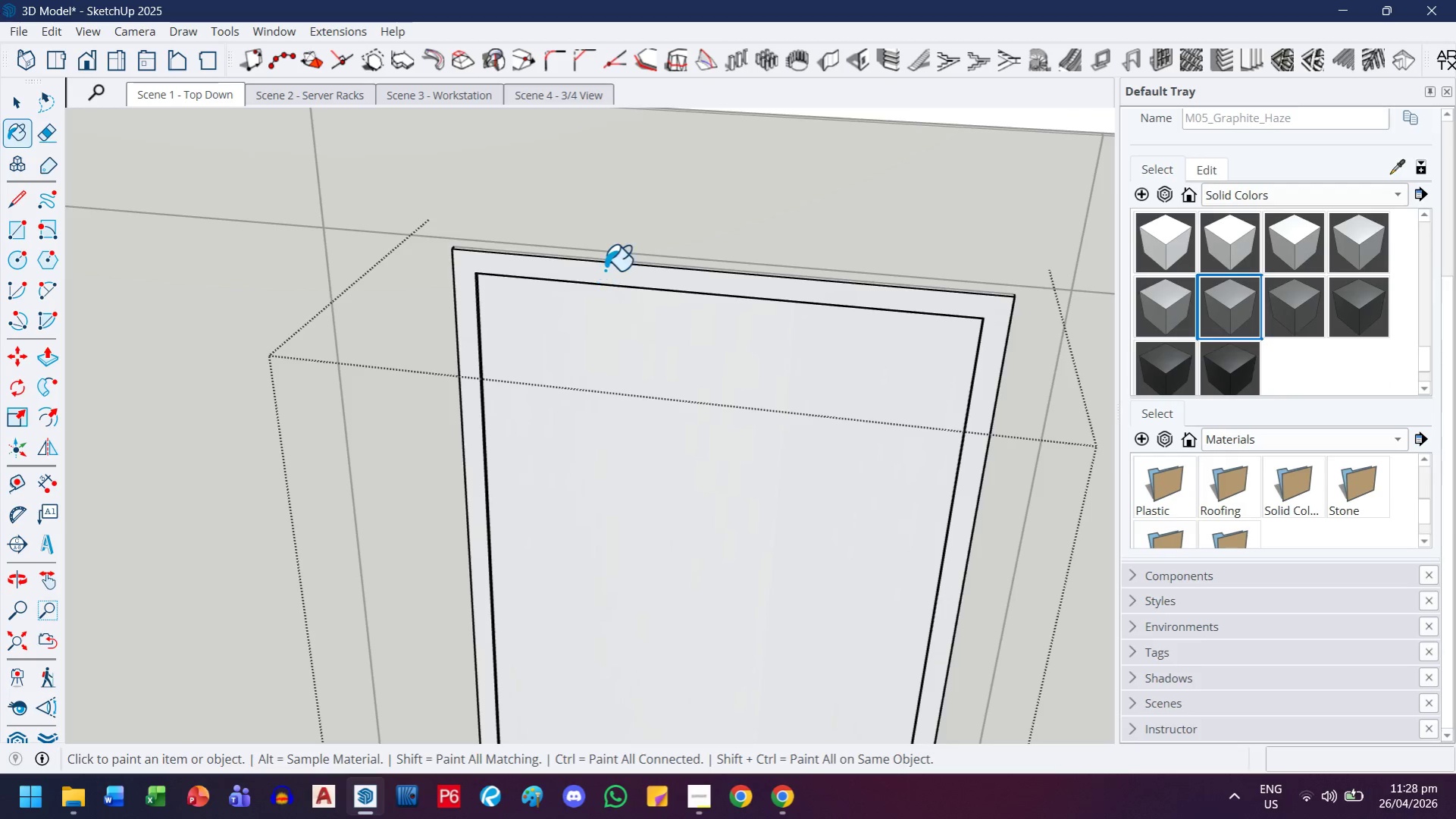 
scroll: coordinate [1223, 303], scroll_direction: down, amount: 26.0
 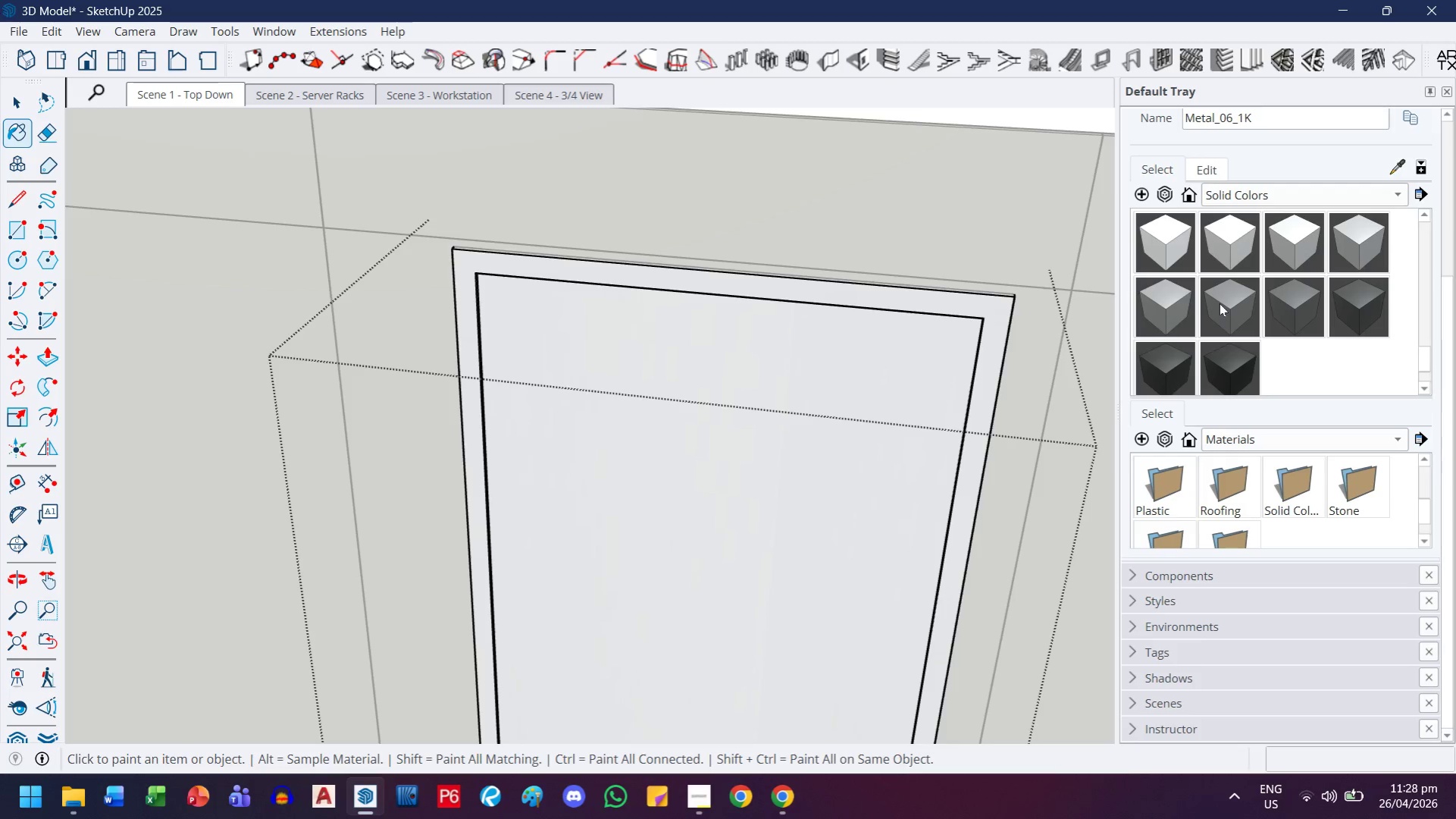 
left_click([605, 270])
 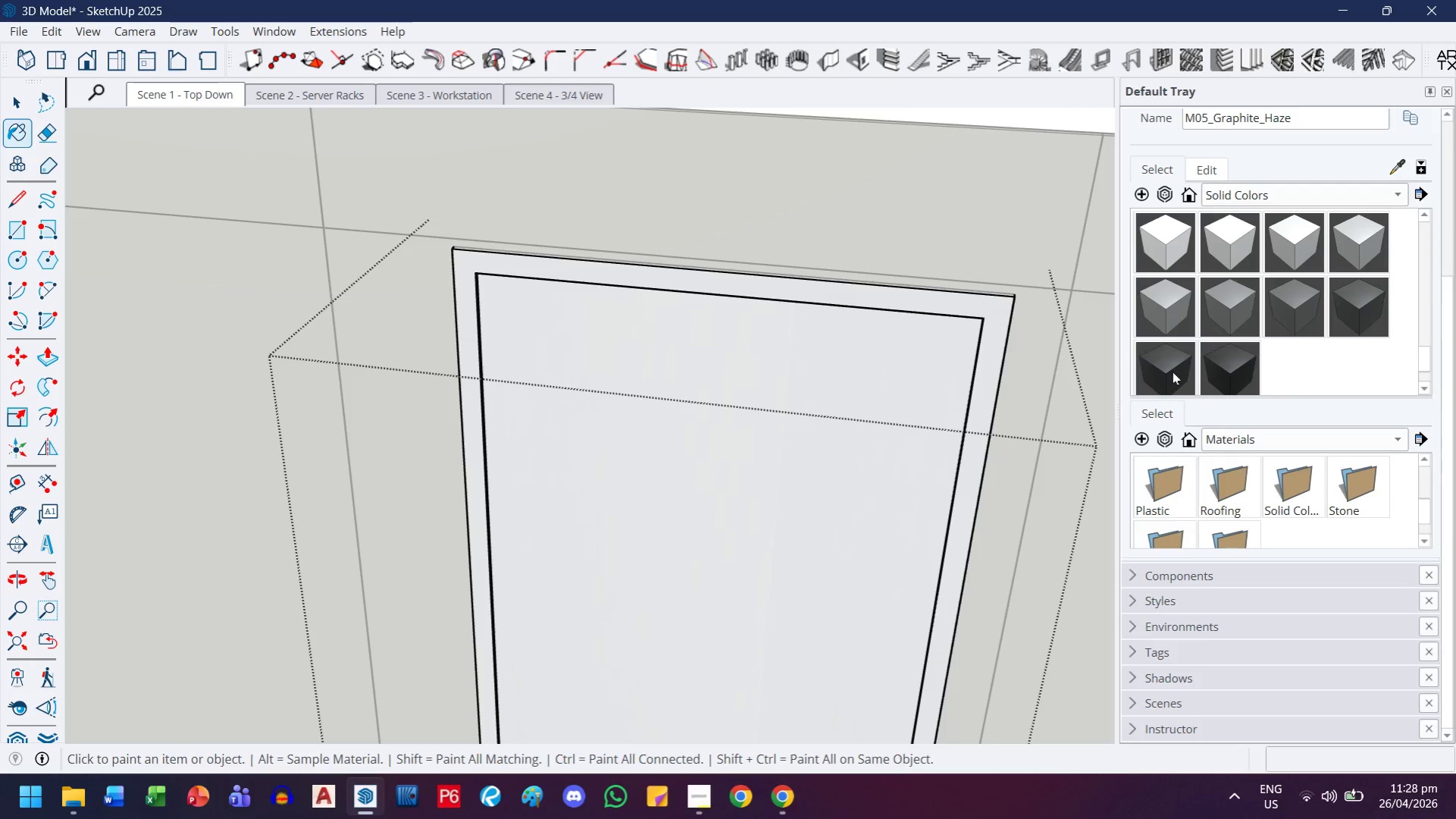 
left_click([1172, 367])
 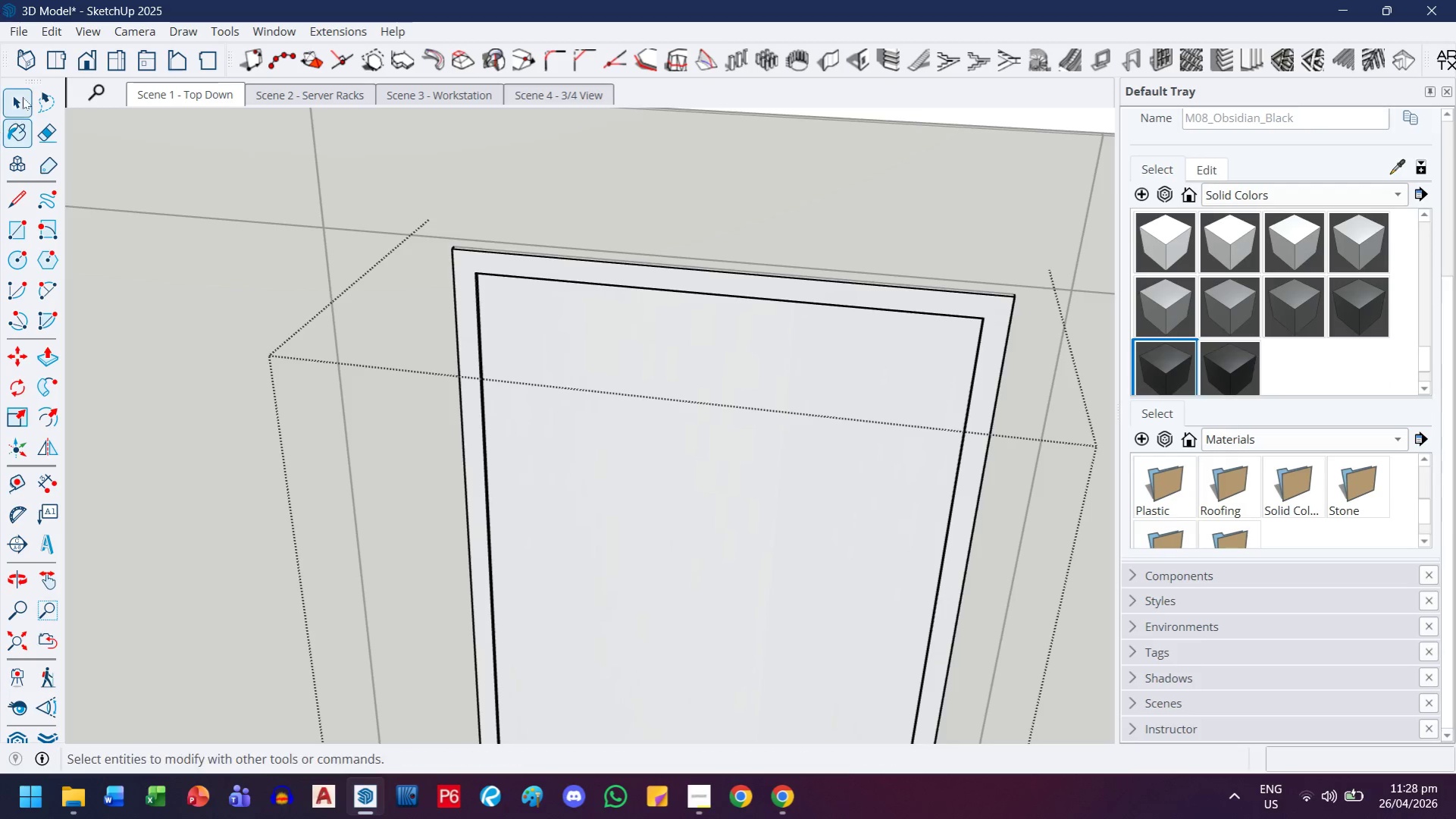 
left_click([24, 90])
 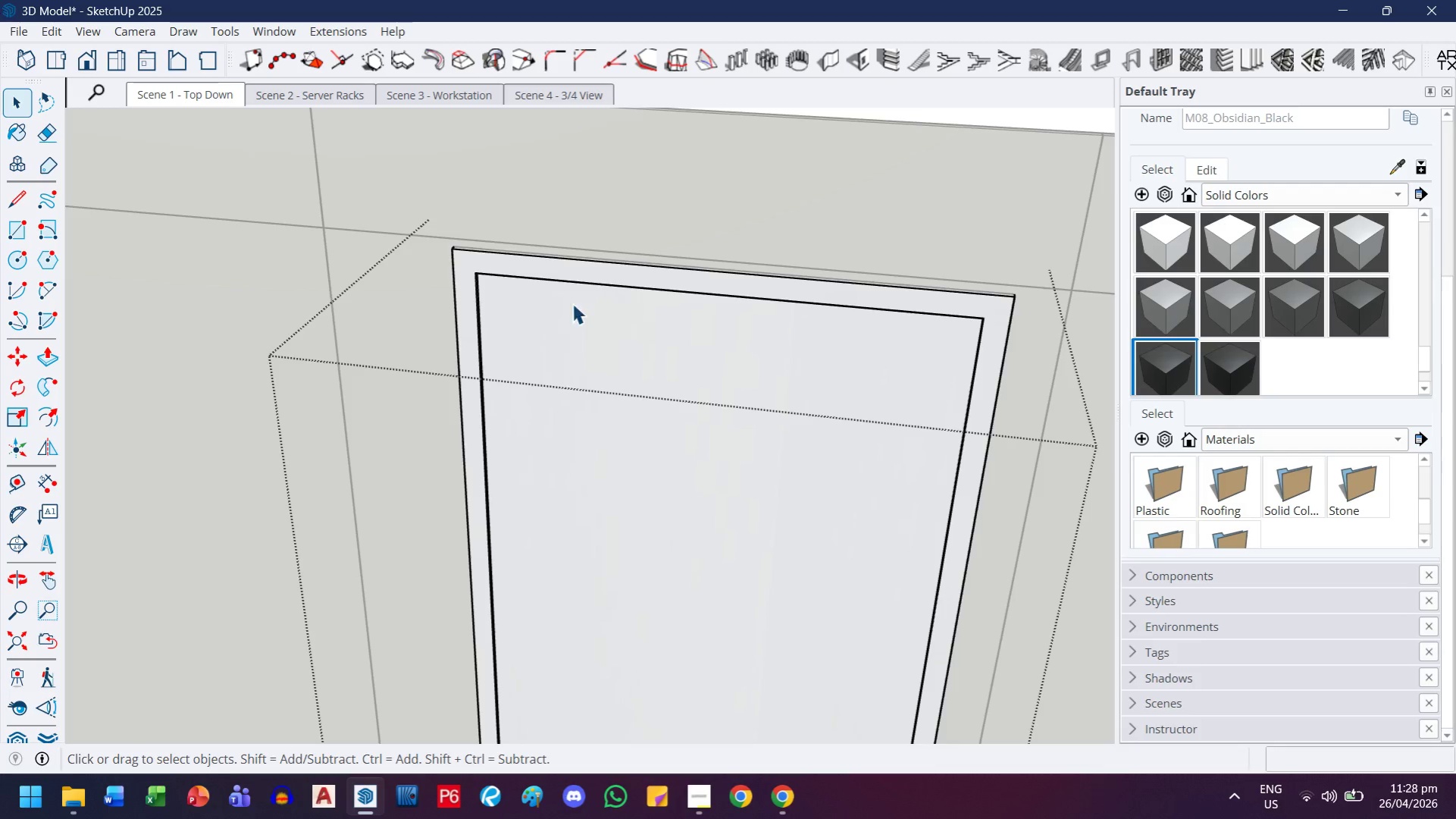 
double_click([577, 293])
 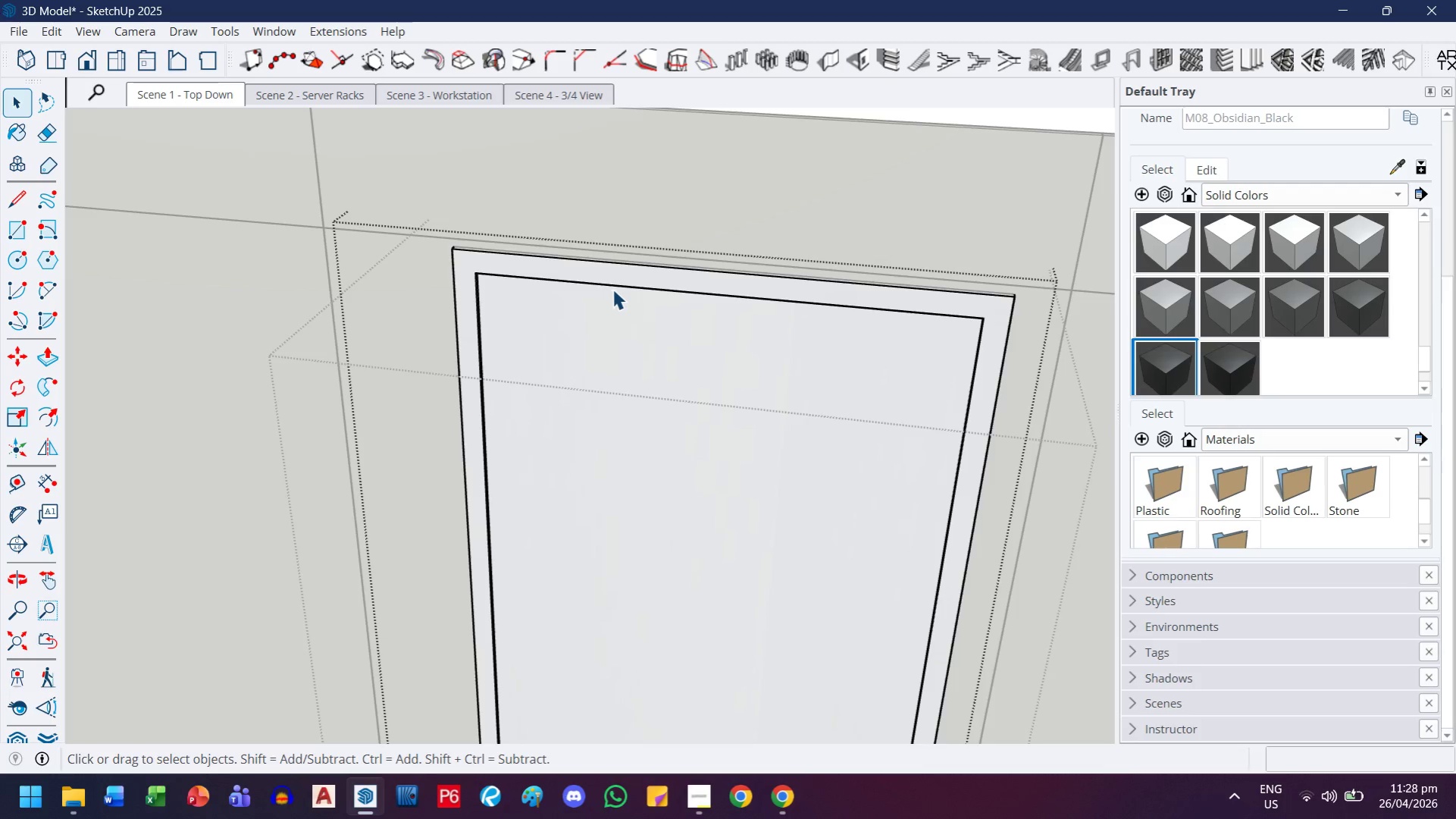 
triple_click([612, 289])
 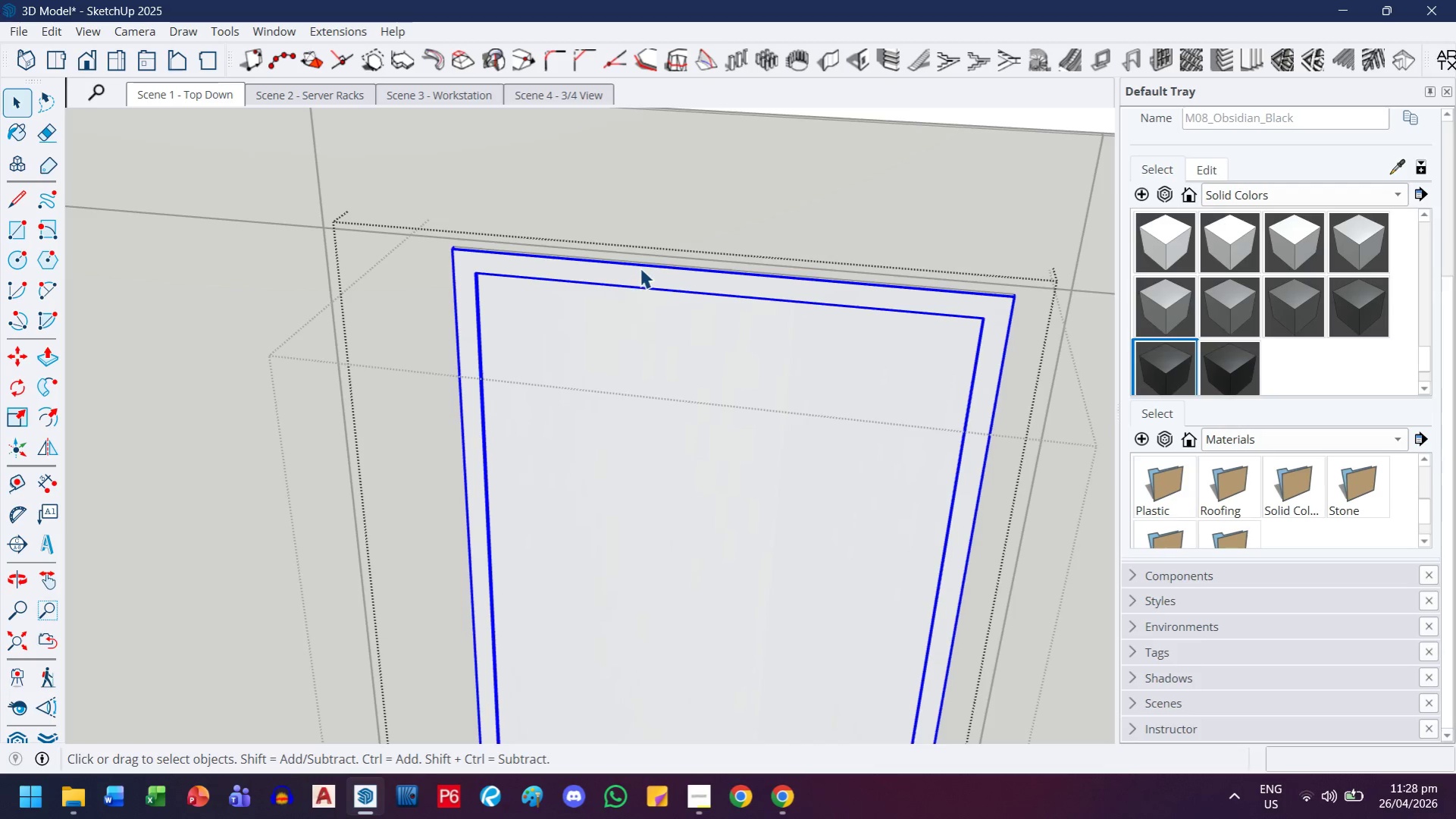 
triple_click([640, 268])
 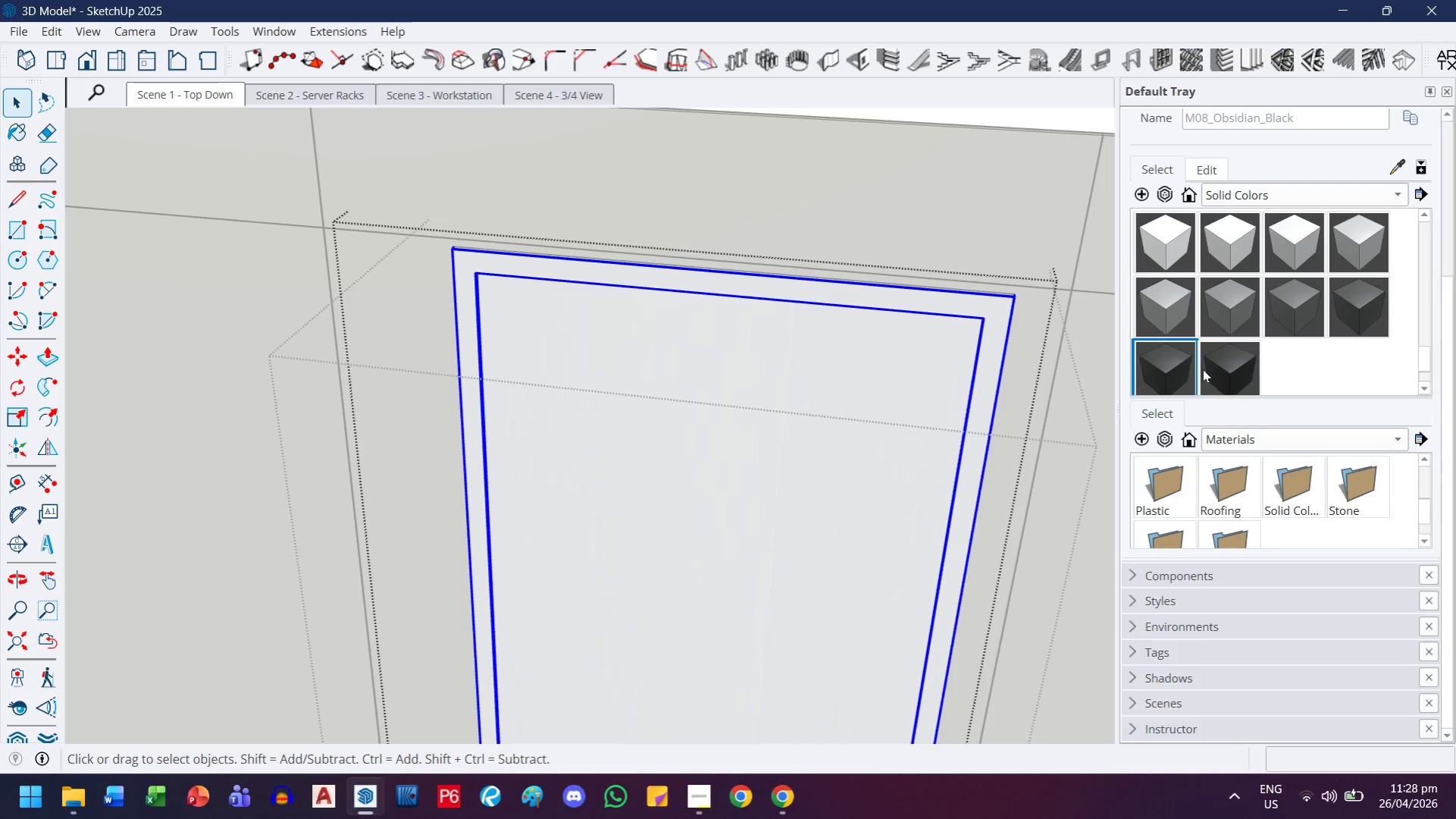 
left_click_drag(start_coordinate=[1193, 369], to_coordinate=[1154, 369])
 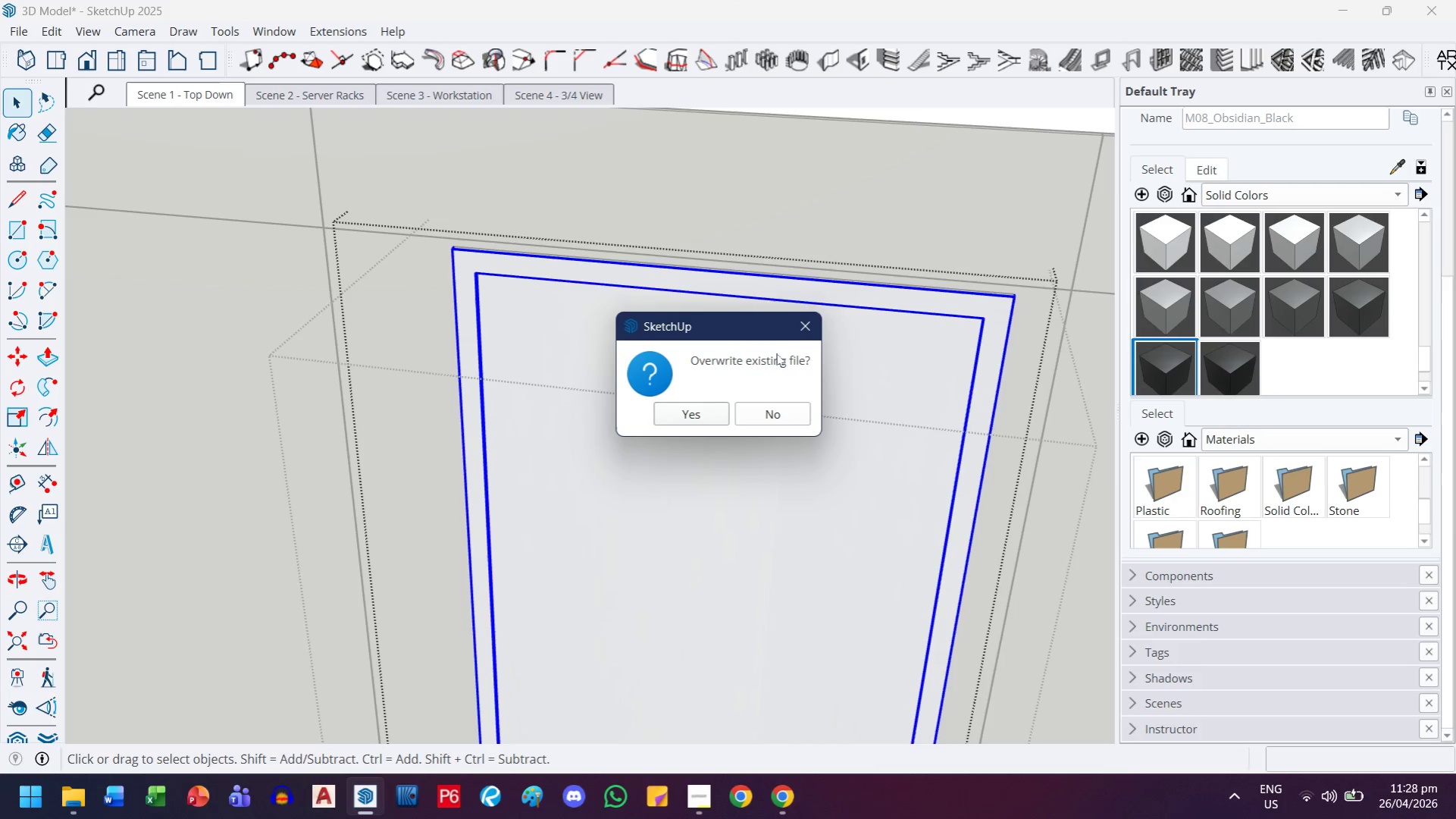 
left_click([797, 331])
 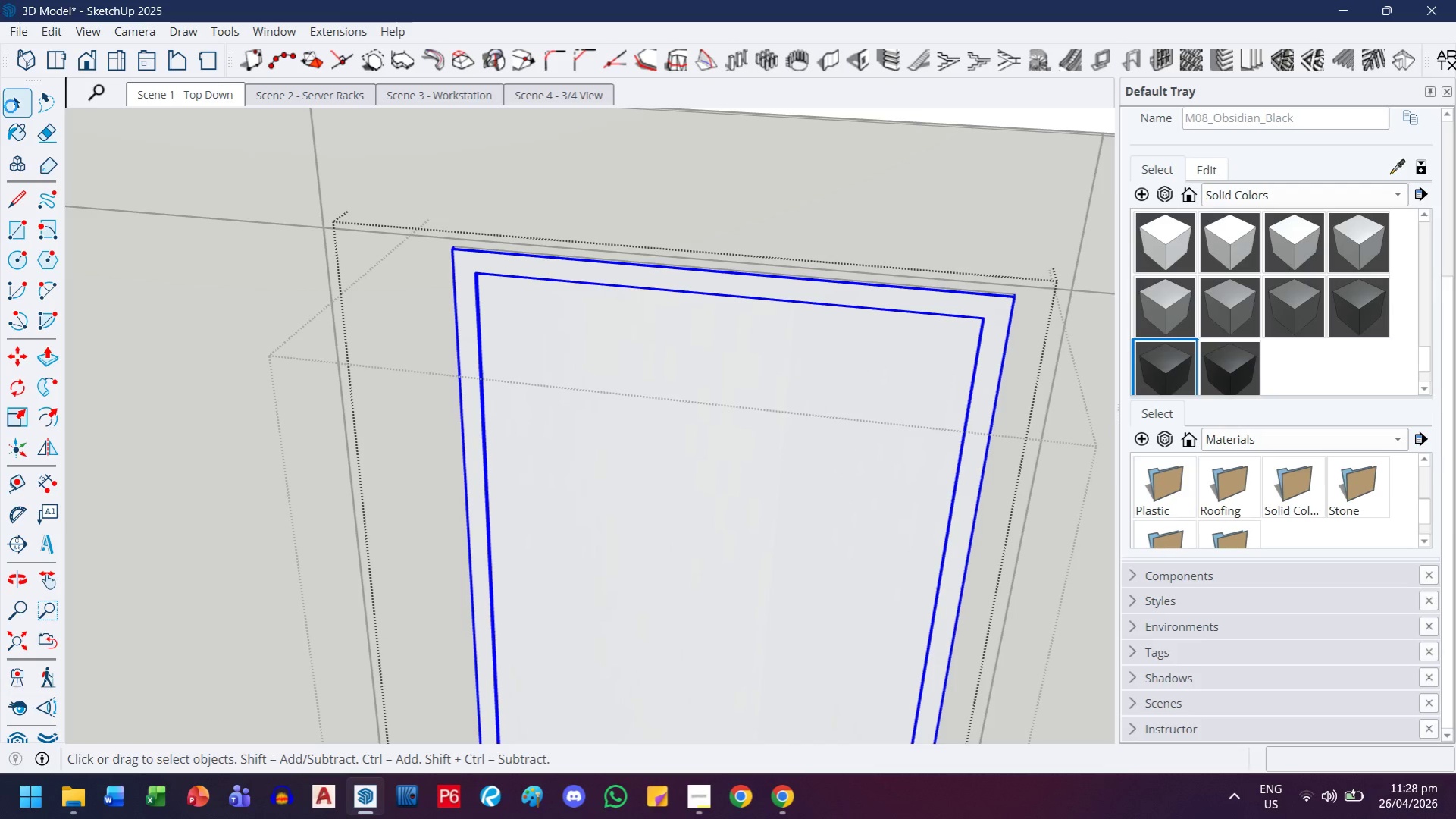 
left_click([15, 97])
 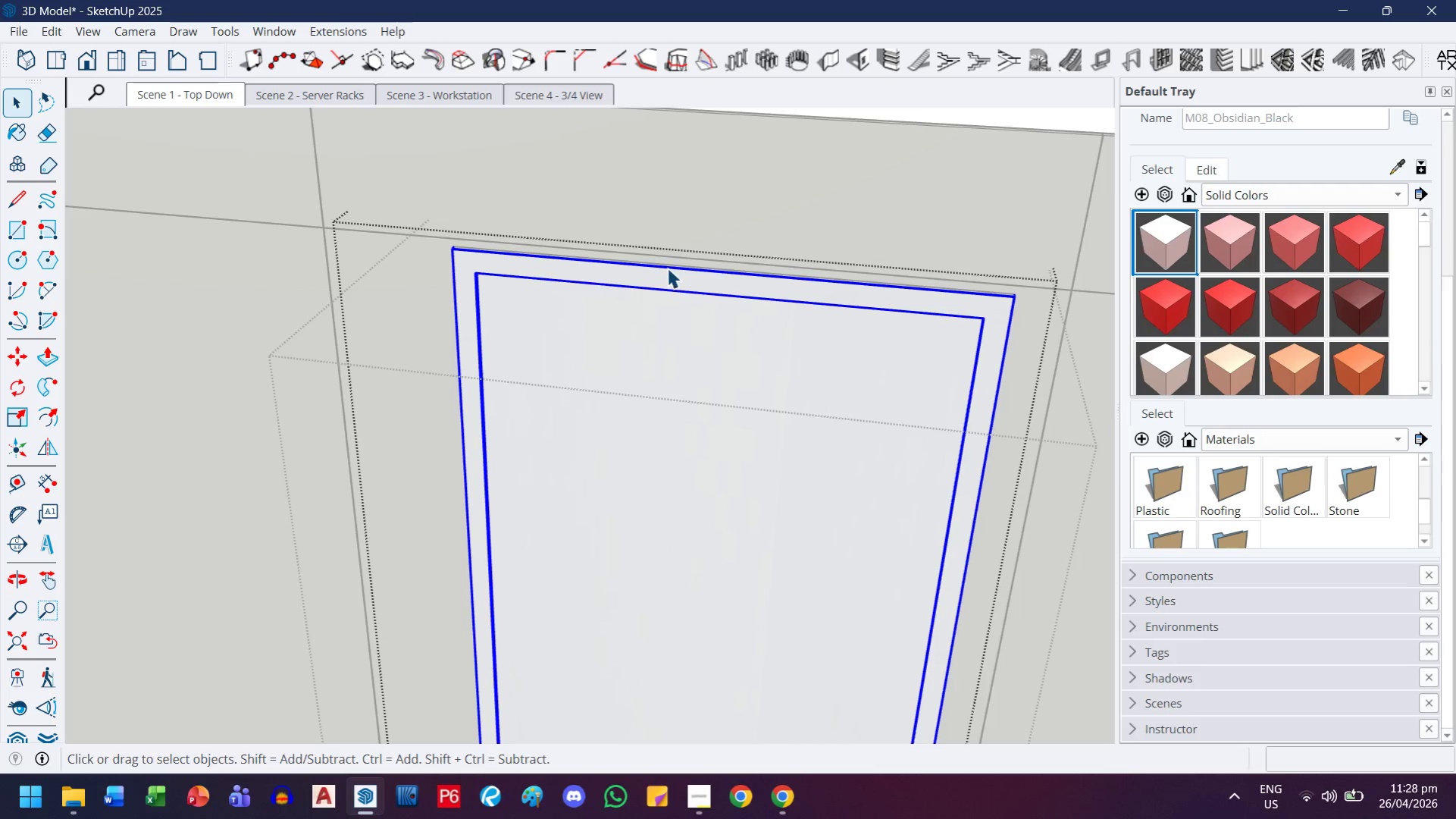 
double_click([667, 270])
 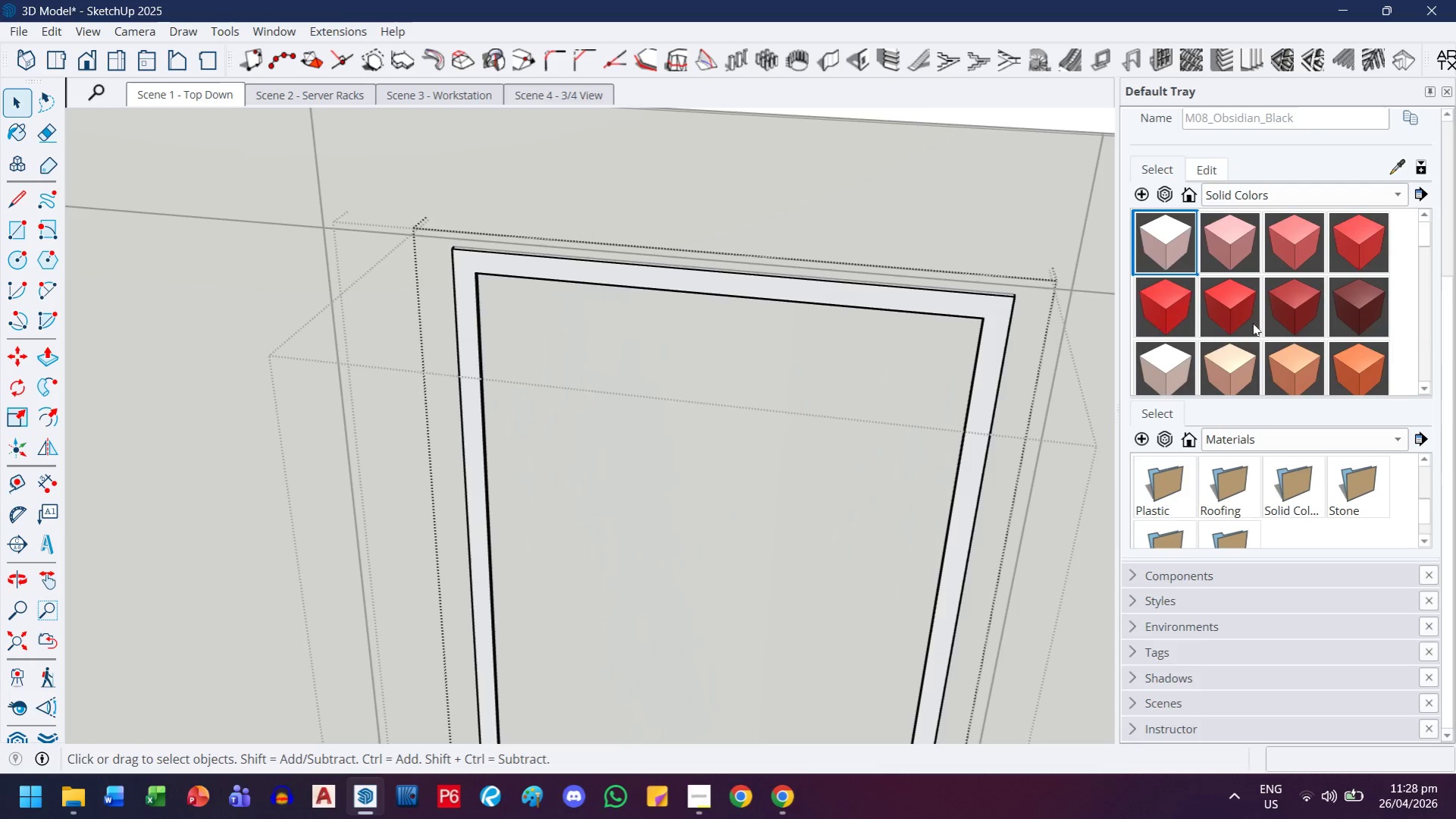 
scroll: coordinate [1267, 322], scroll_direction: down, amount: 11.0
 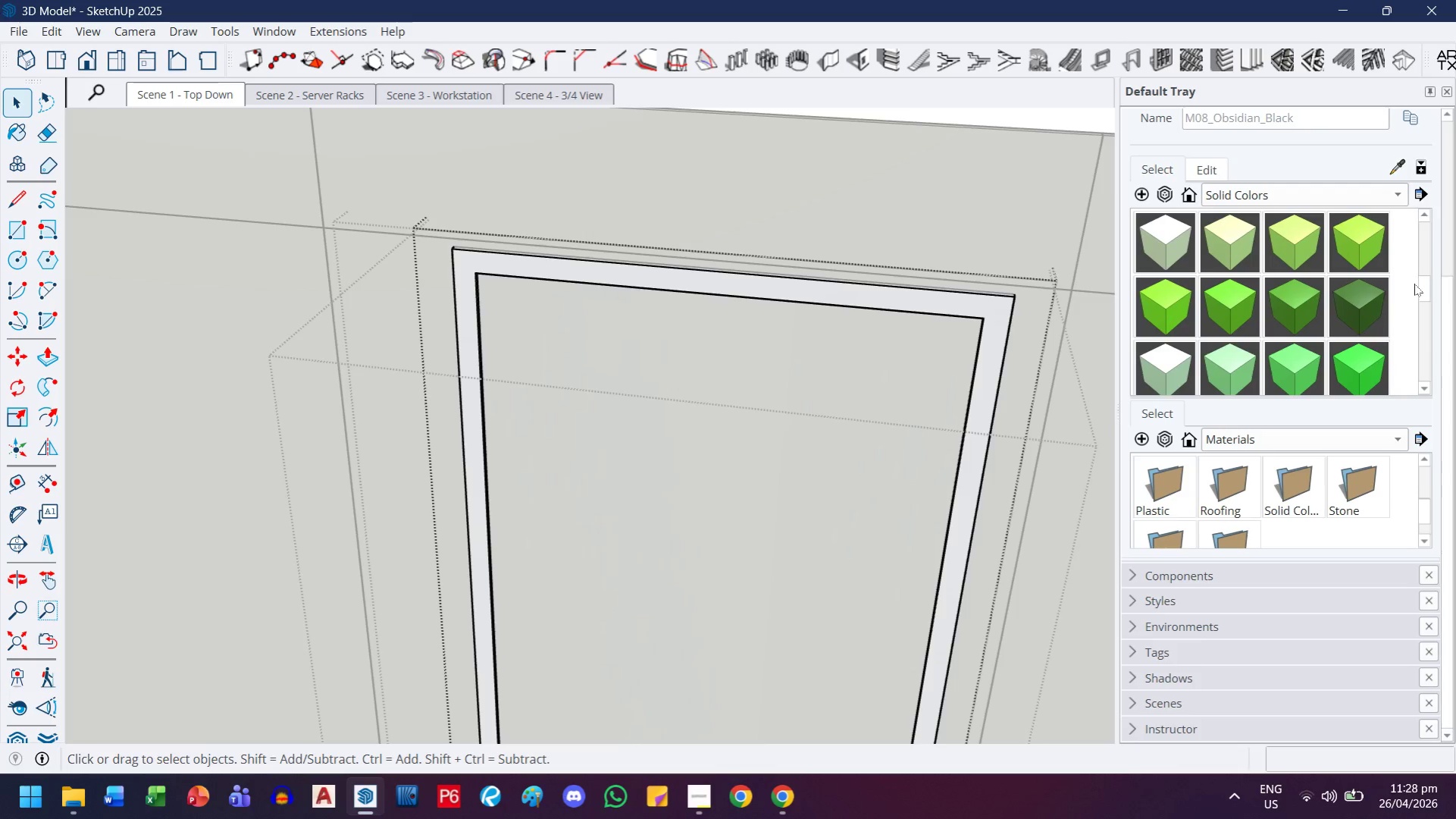 
left_click_drag(start_coordinate=[1423, 296], to_coordinate=[1389, 359])
 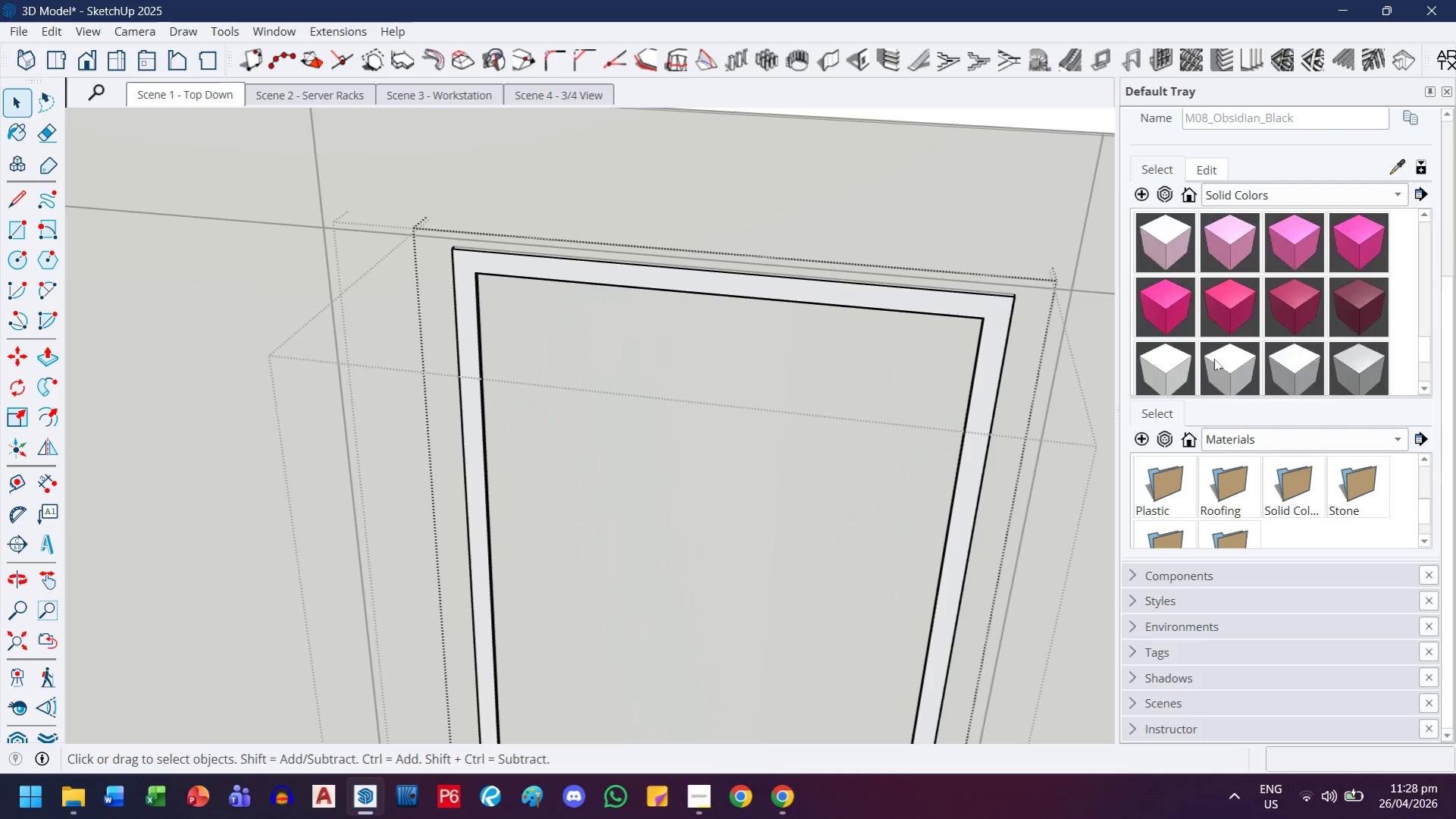 
scroll: coordinate [1210, 356], scroll_direction: down, amount: 4.0
 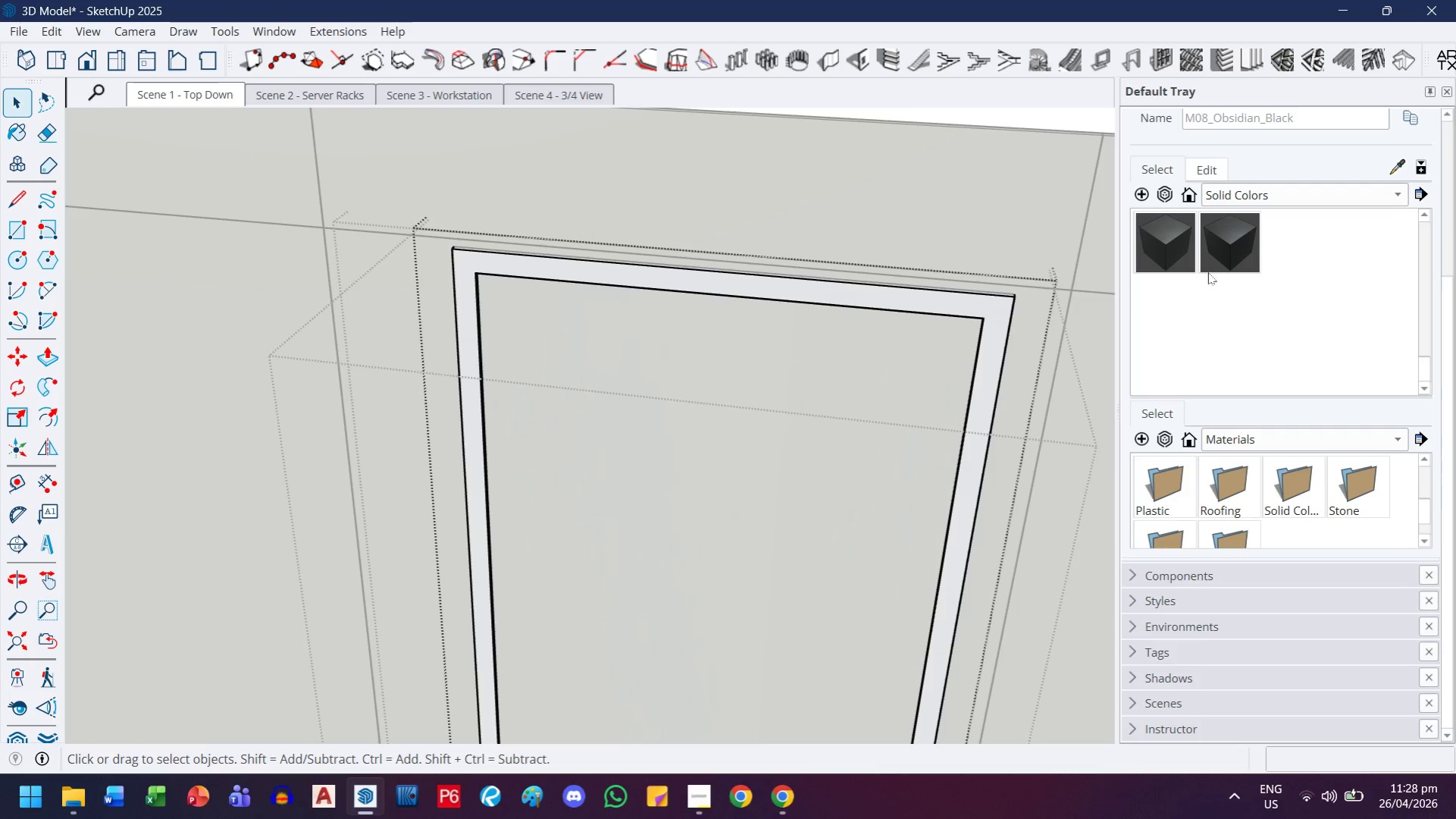 
scroll: coordinate [1203, 271], scroll_direction: up, amount: 1.0
 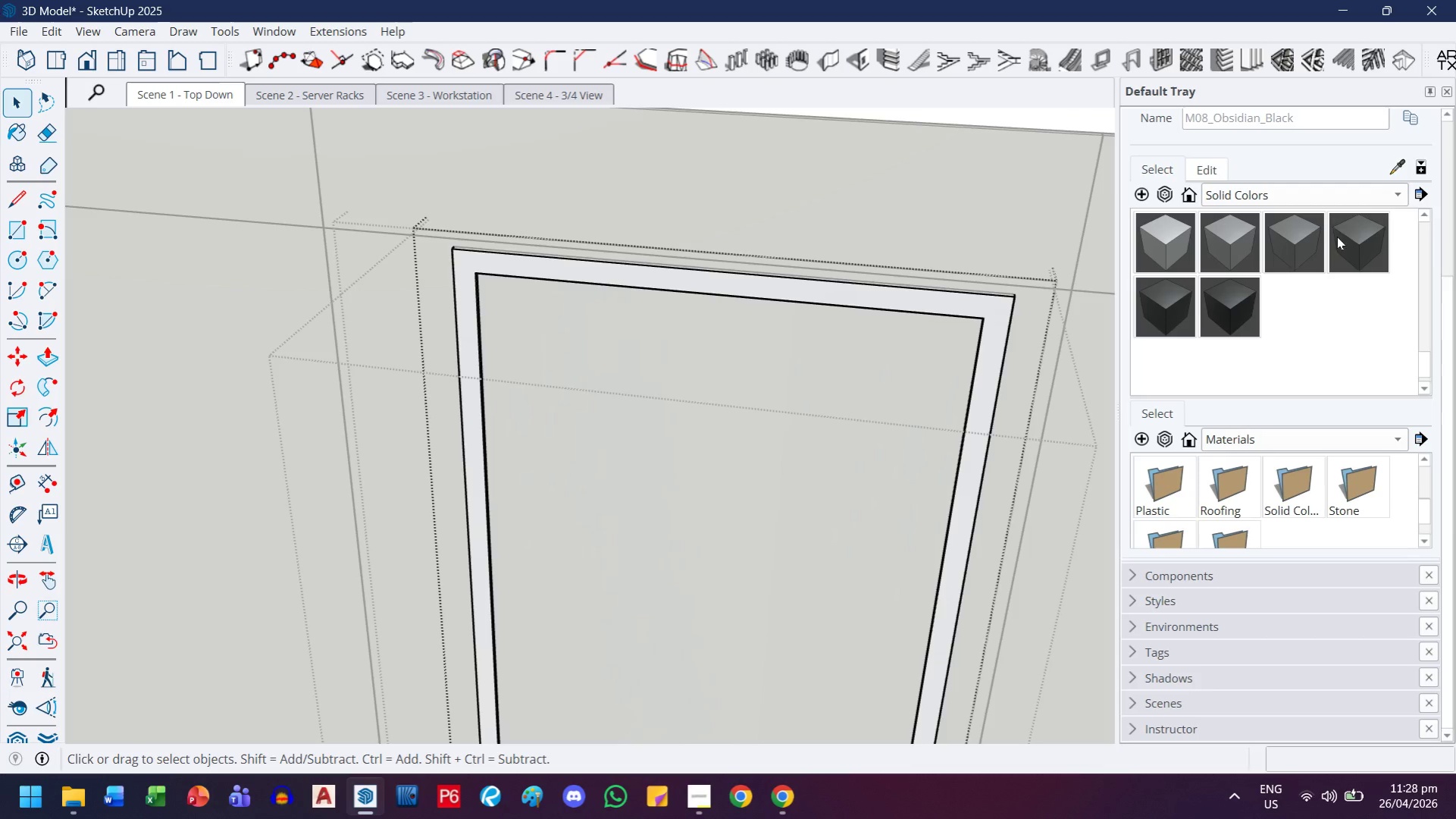 
left_click([1345, 234])
 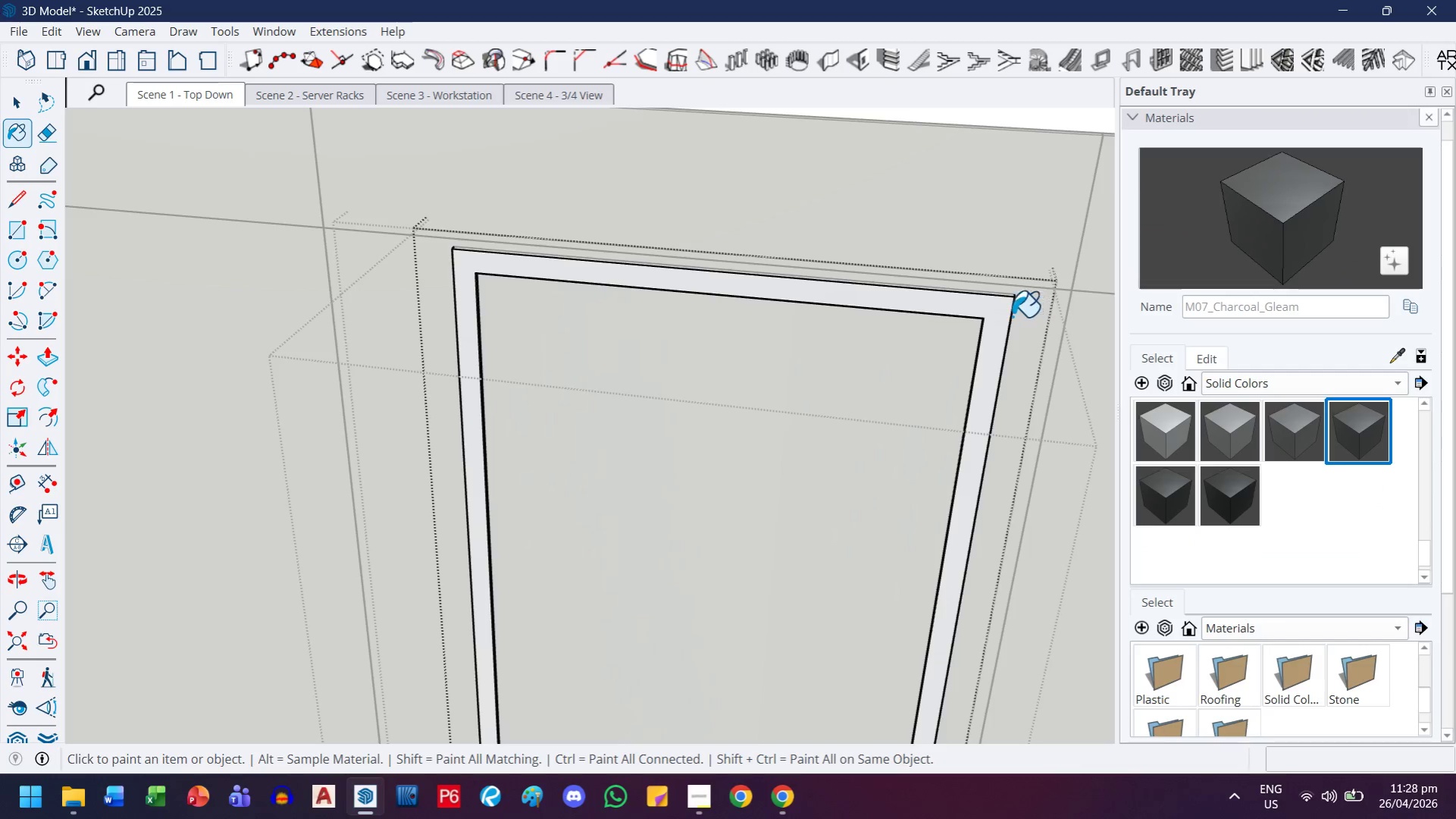 
left_click([994, 320])
 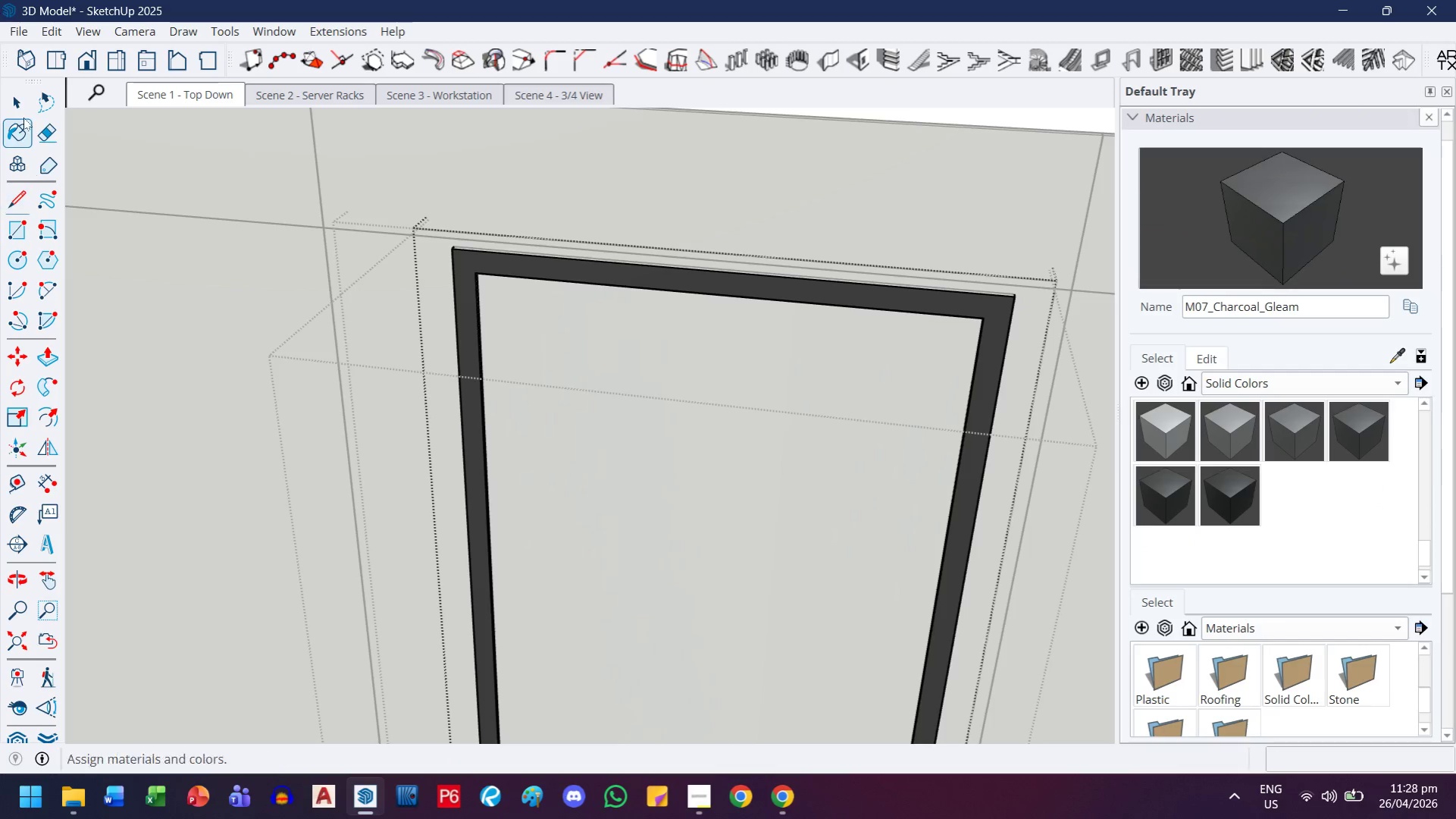 
left_click([23, 99])
 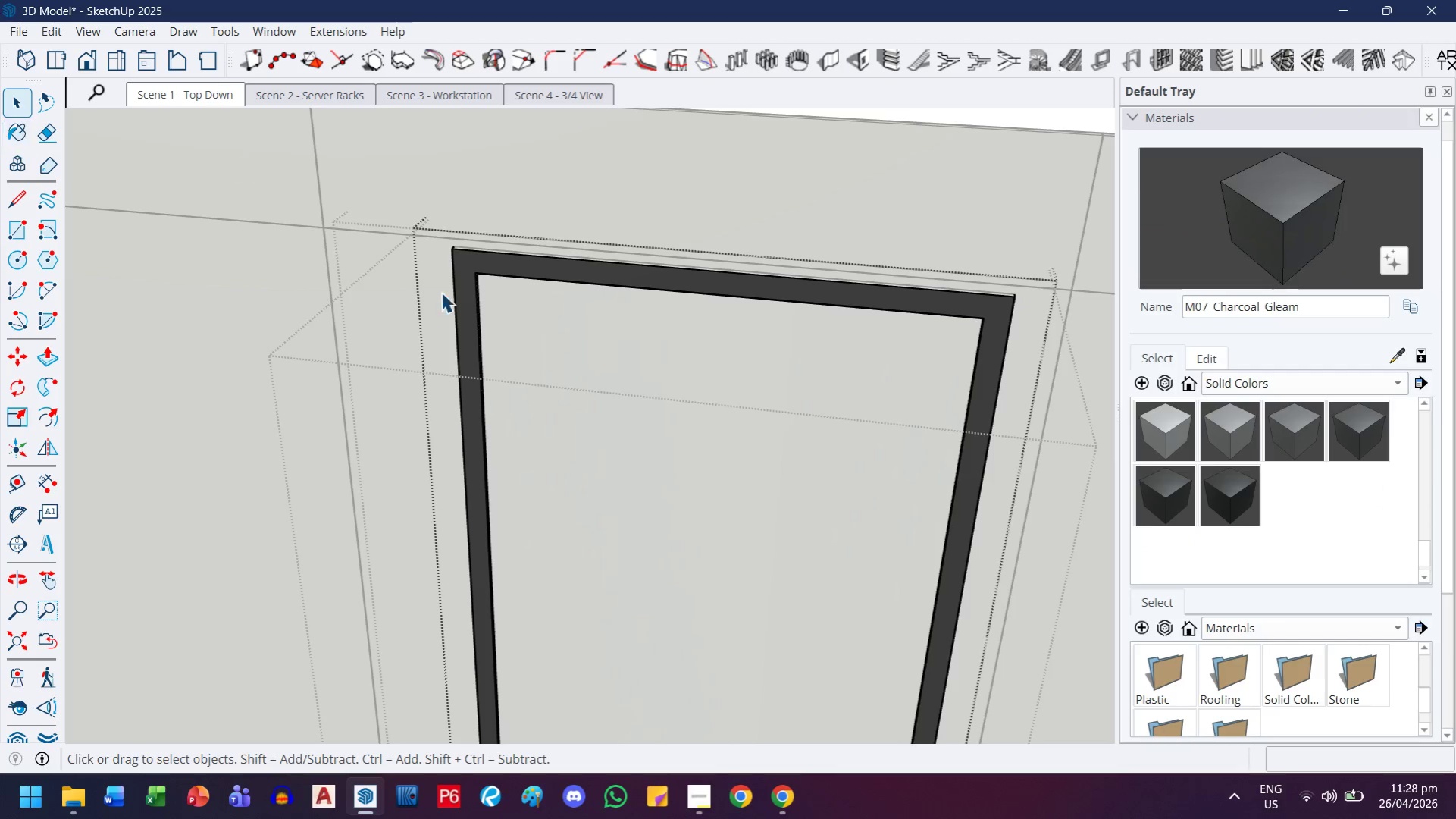 
key(Escape)
 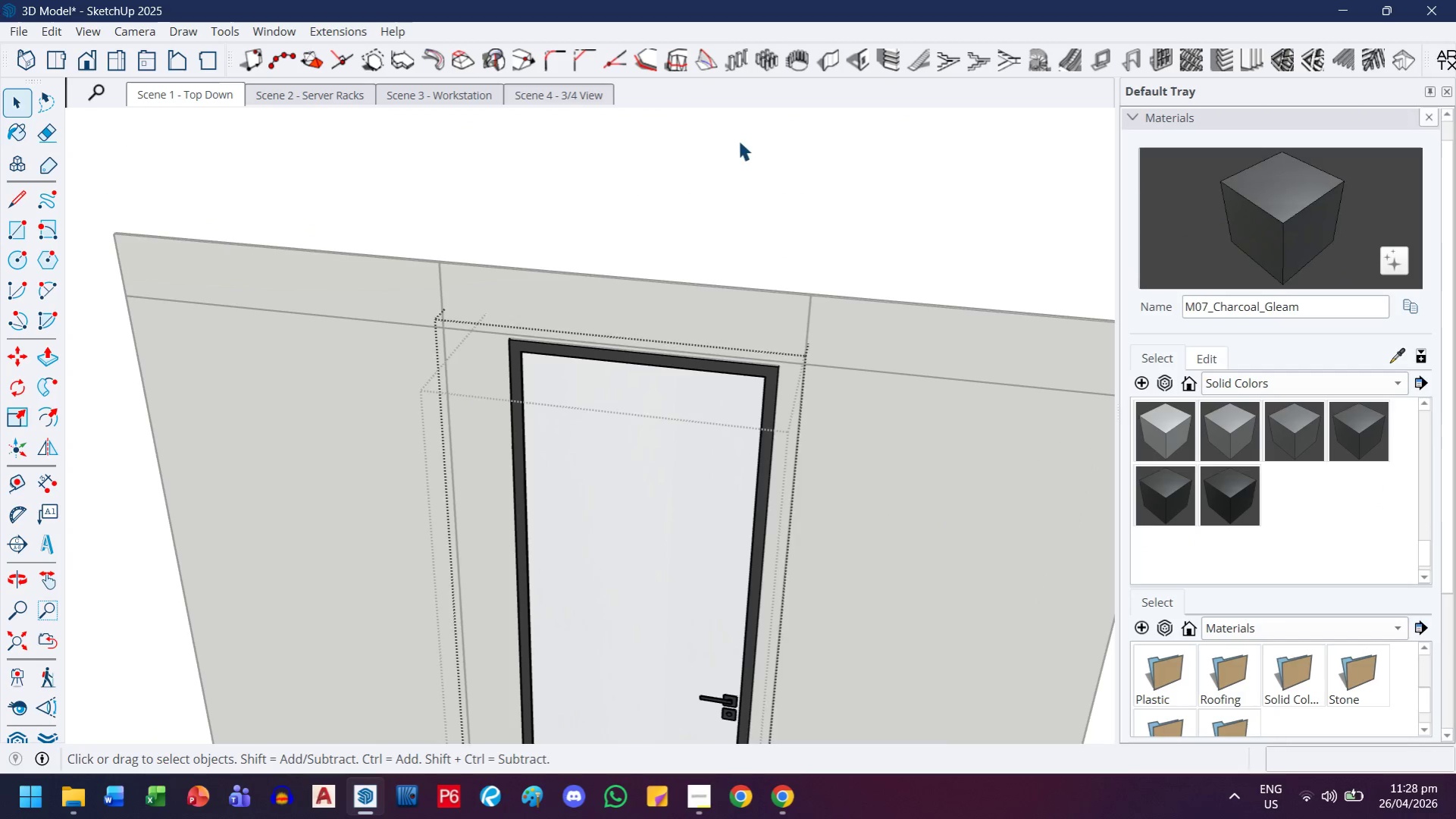 
key(Escape)
 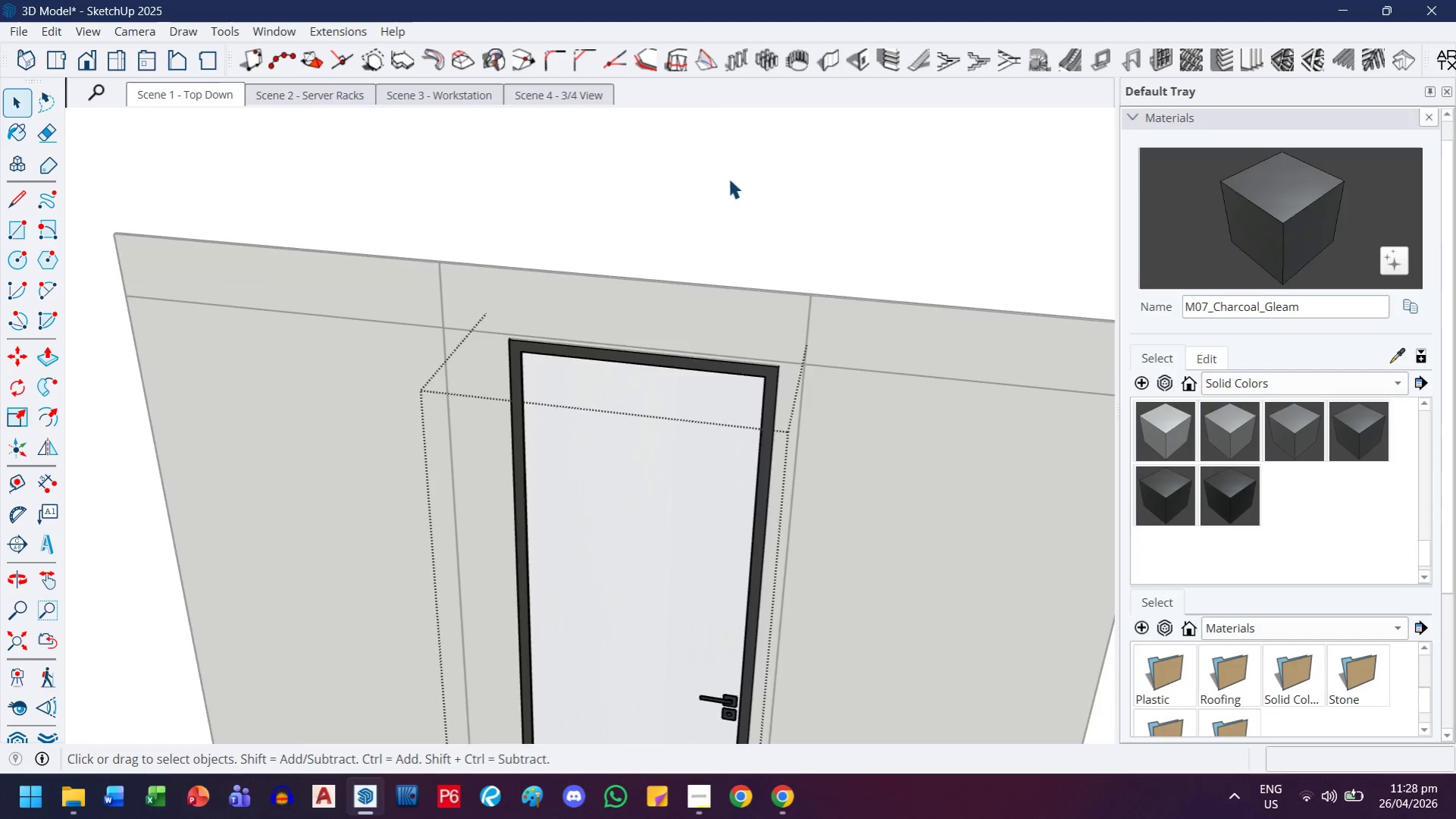 
scroll: coordinate [574, 431], scroll_direction: down, amount: 7.0
 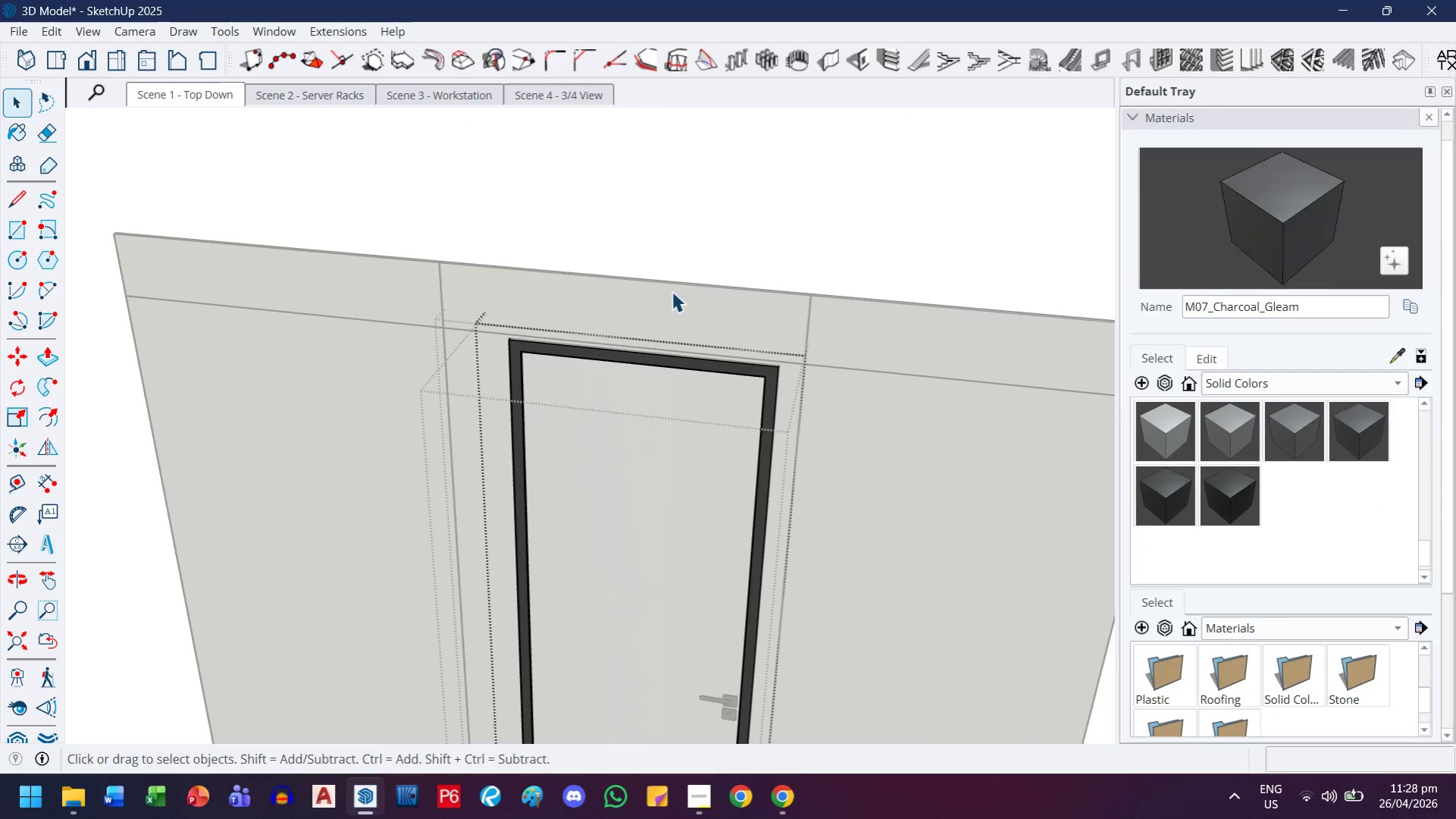 
key(Escape)
 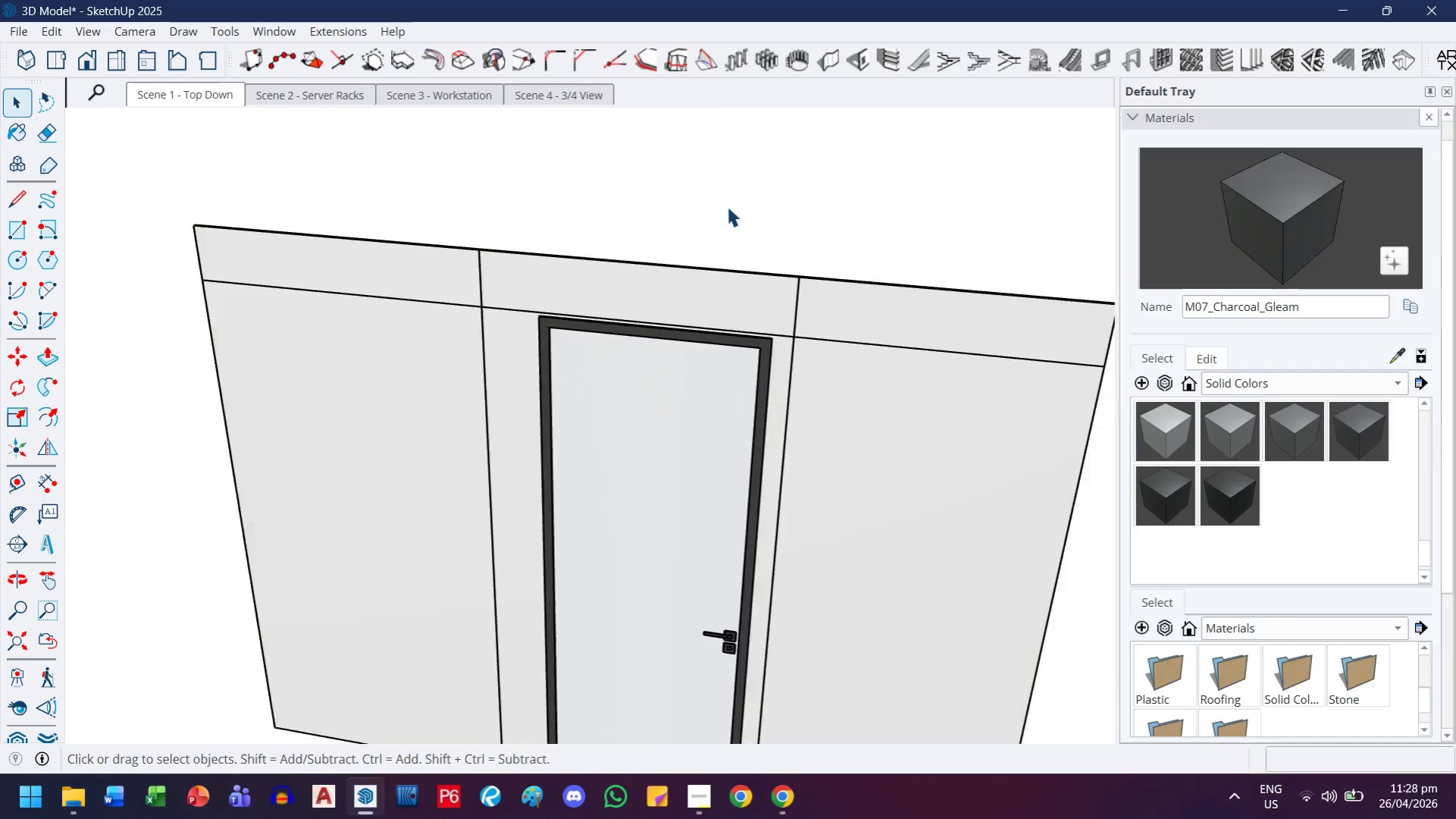 
scroll: coordinate [428, 378], scroll_direction: down, amount: 7.0
 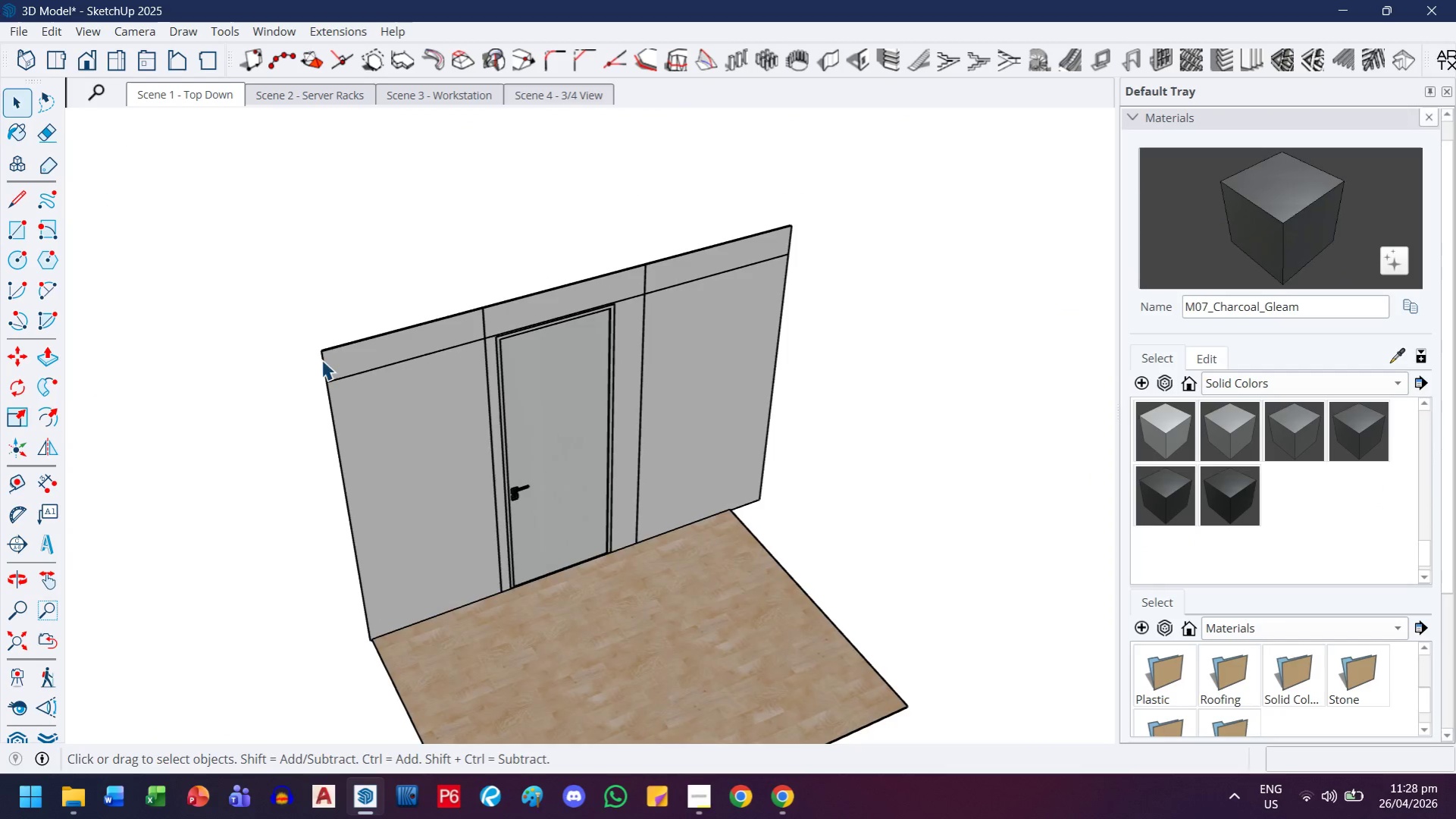 
left_click([555, 325])
 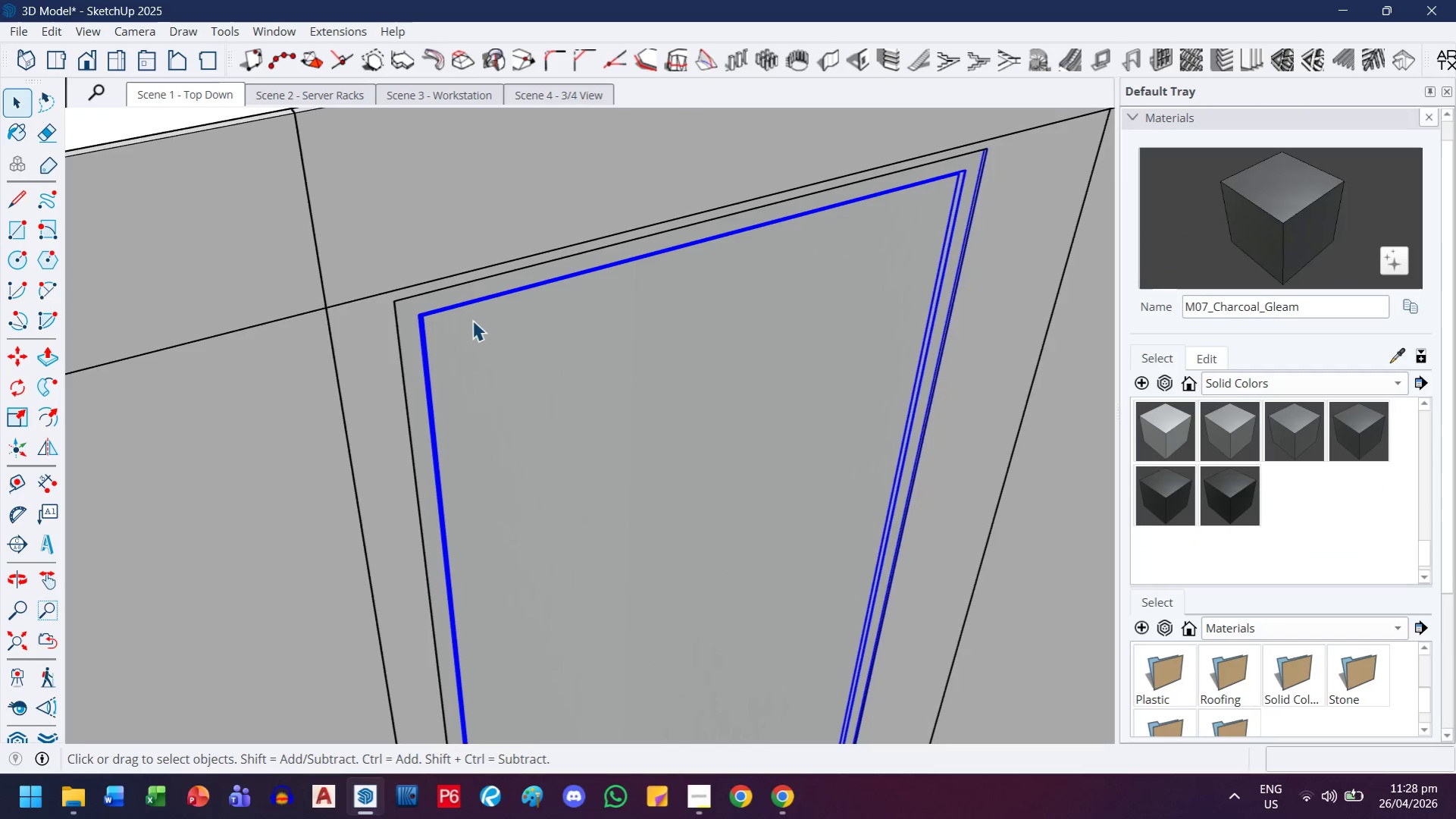 
double_click([472, 310])
 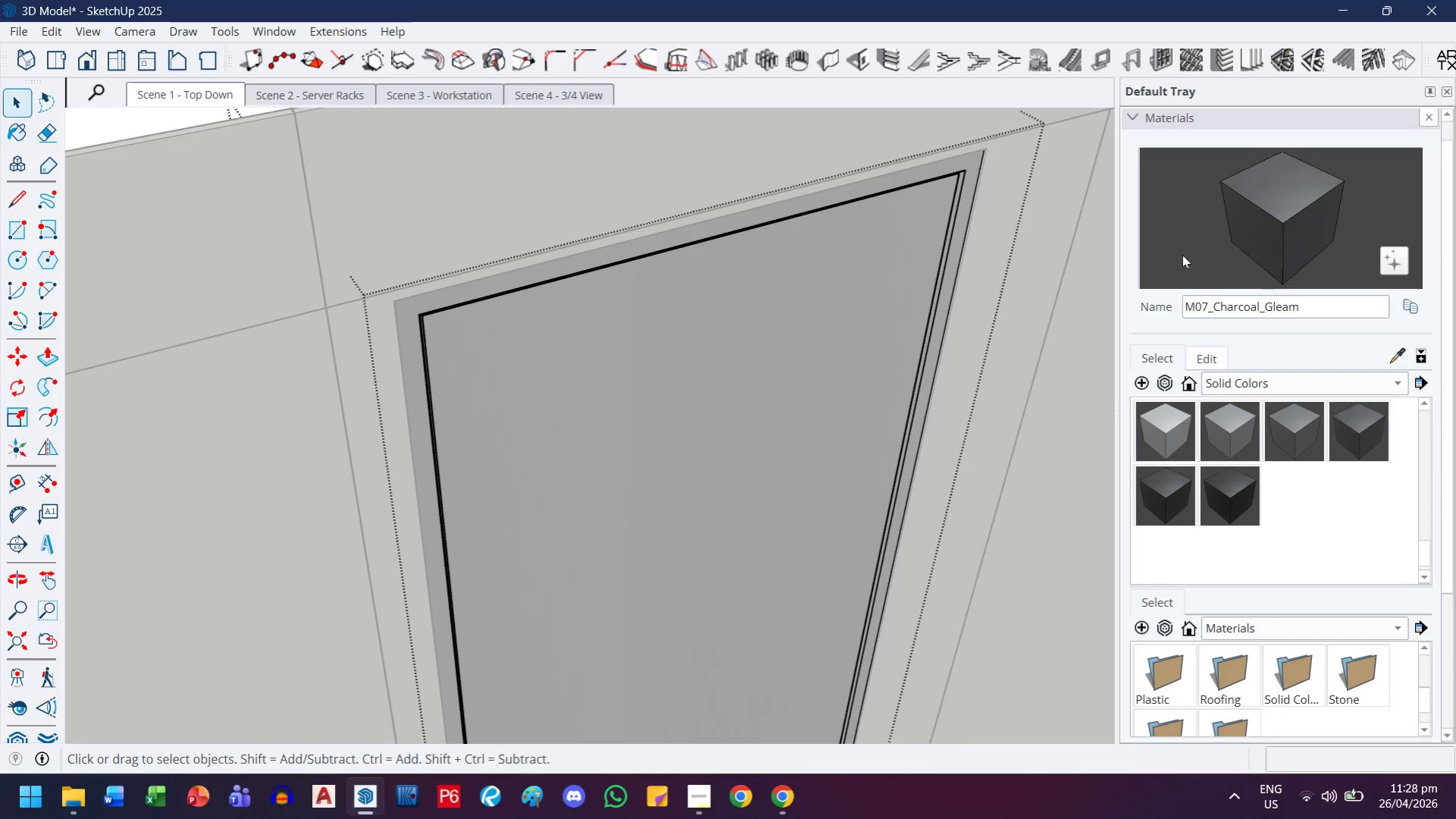 
scroll: coordinate [465, 320], scroll_direction: up, amount: 16.0
 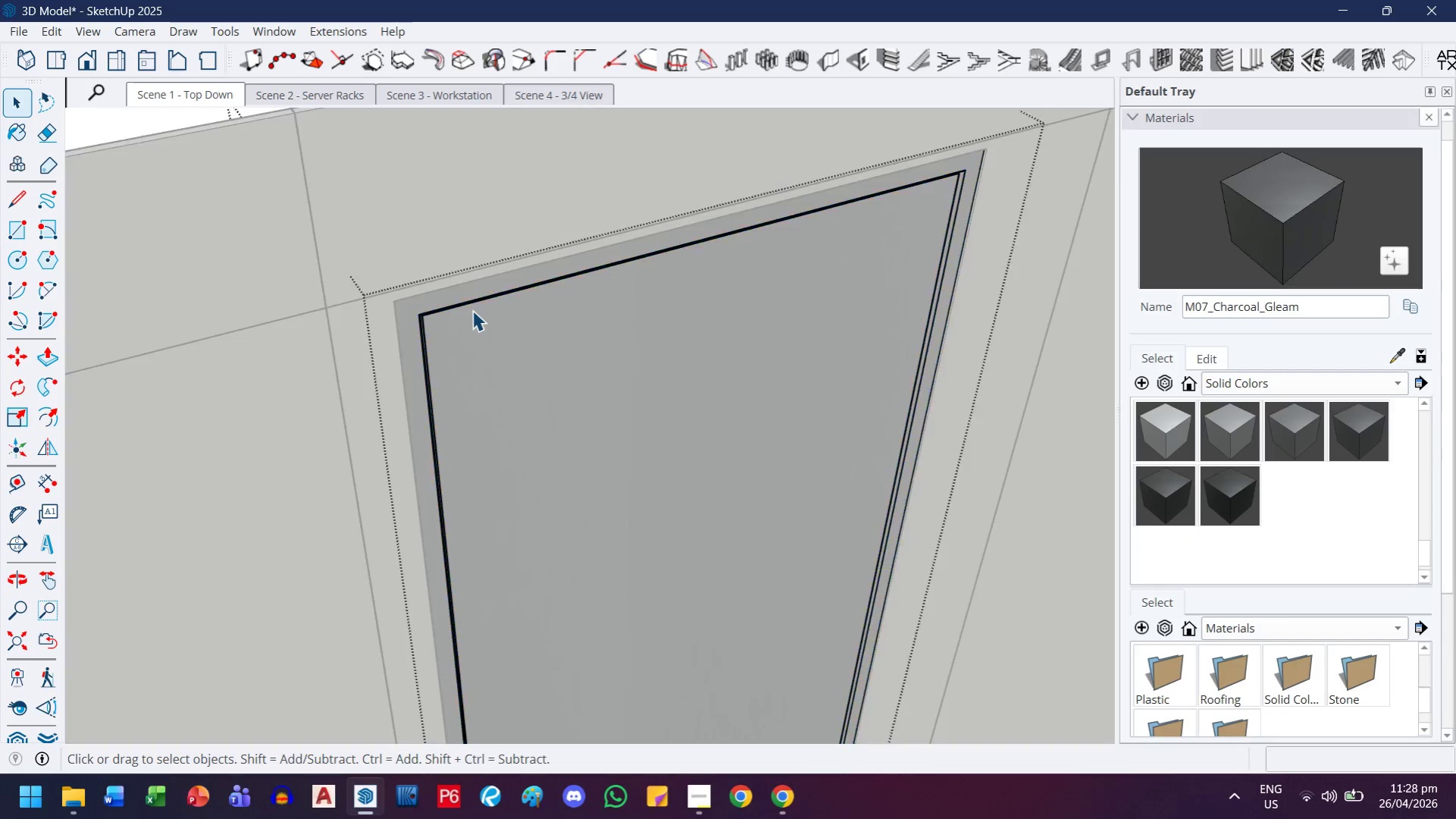 
left_click_drag(start_coordinate=[1326, 184], to_coordinate=[1305, 193])
 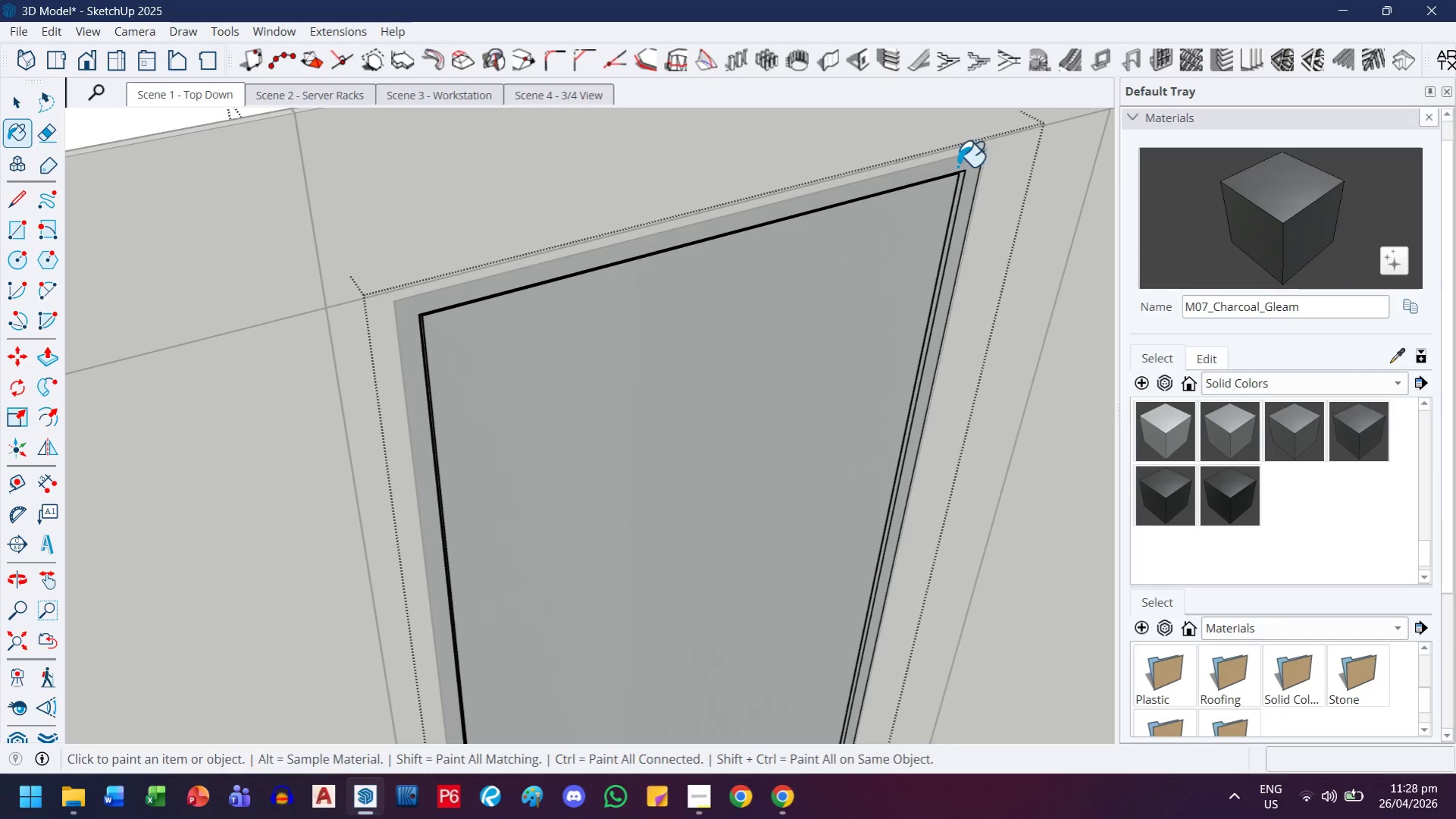 
left_click([958, 166])
 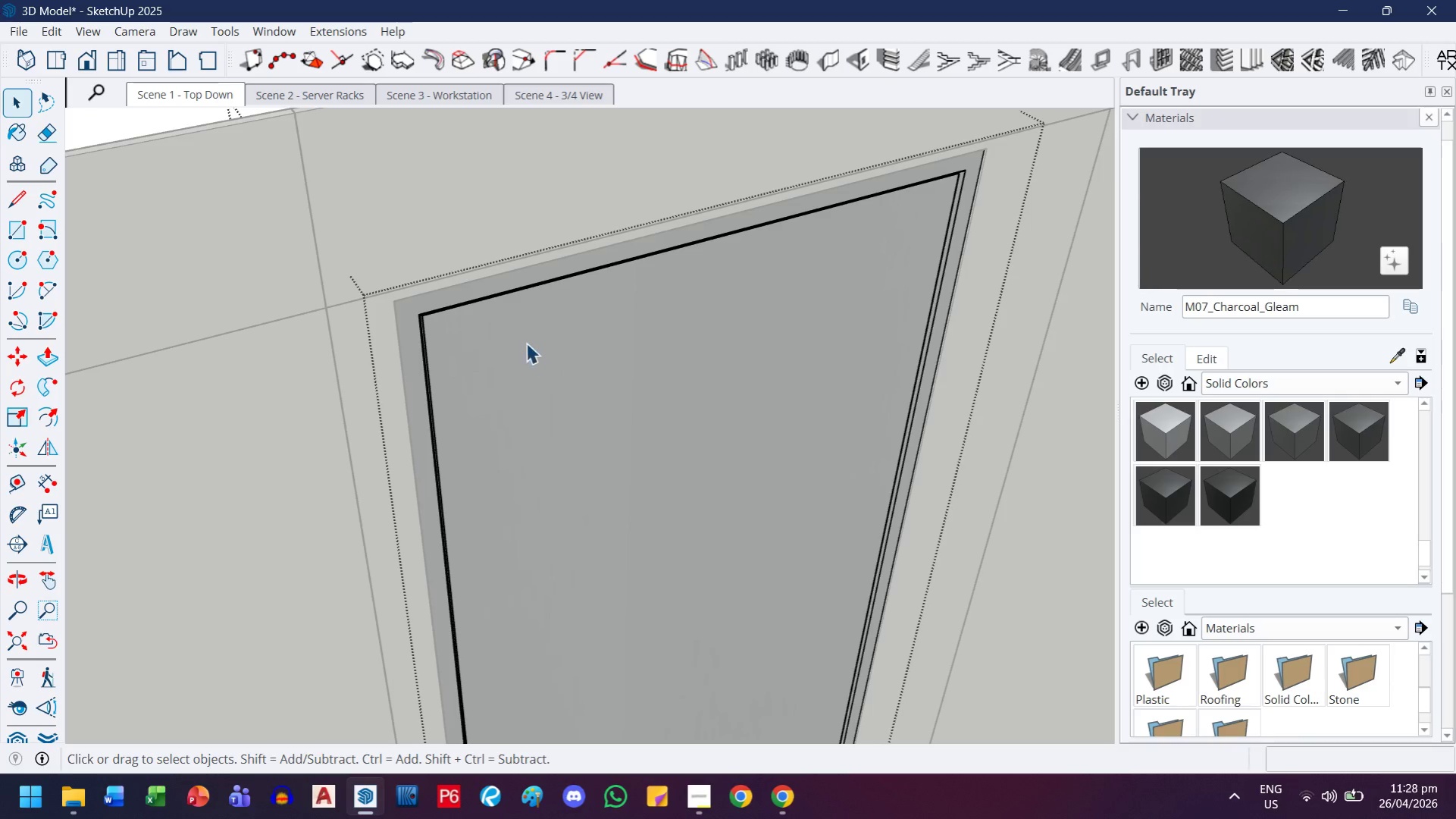 
double_click([459, 288])
 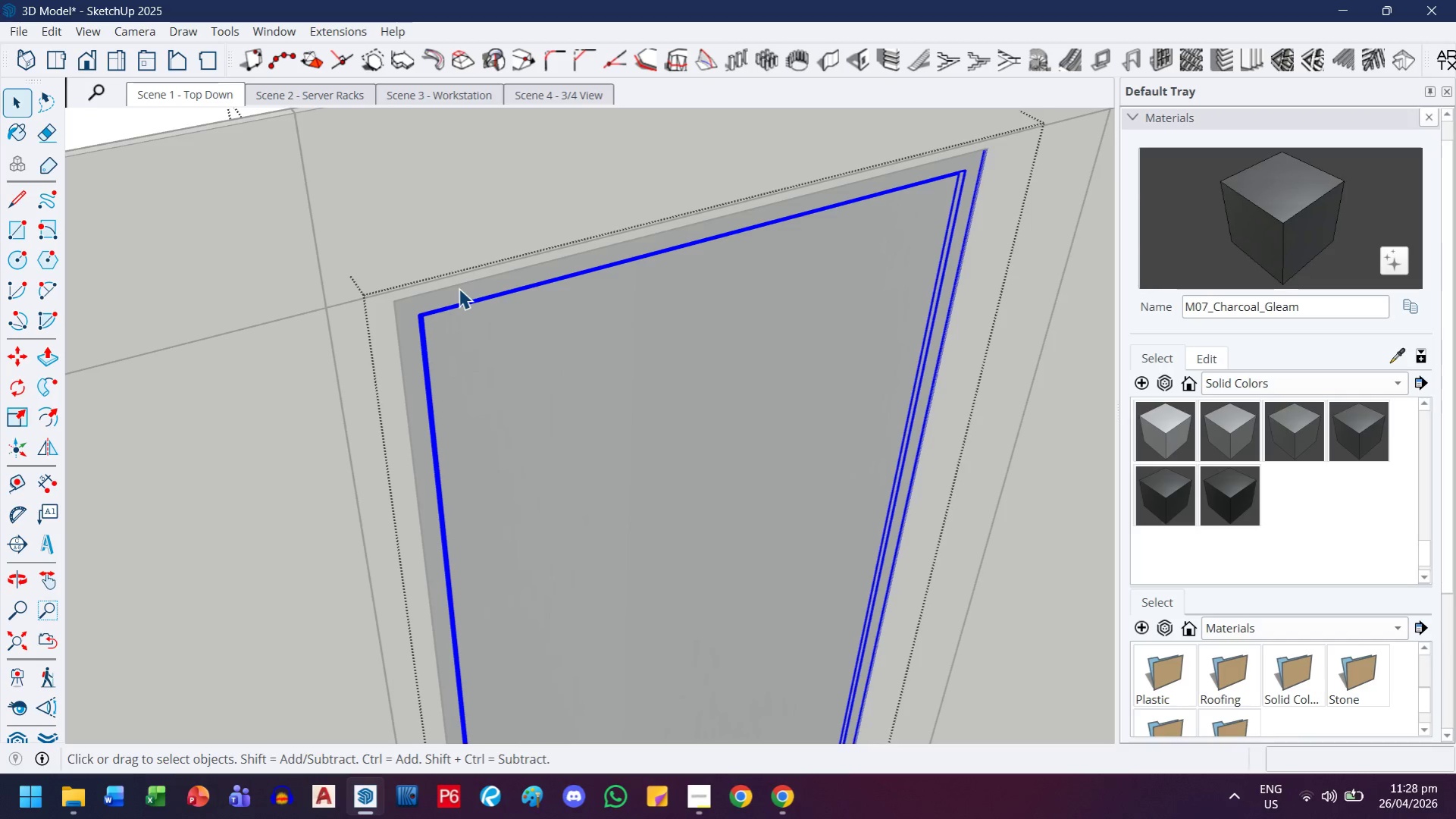 
triple_click([459, 288])
 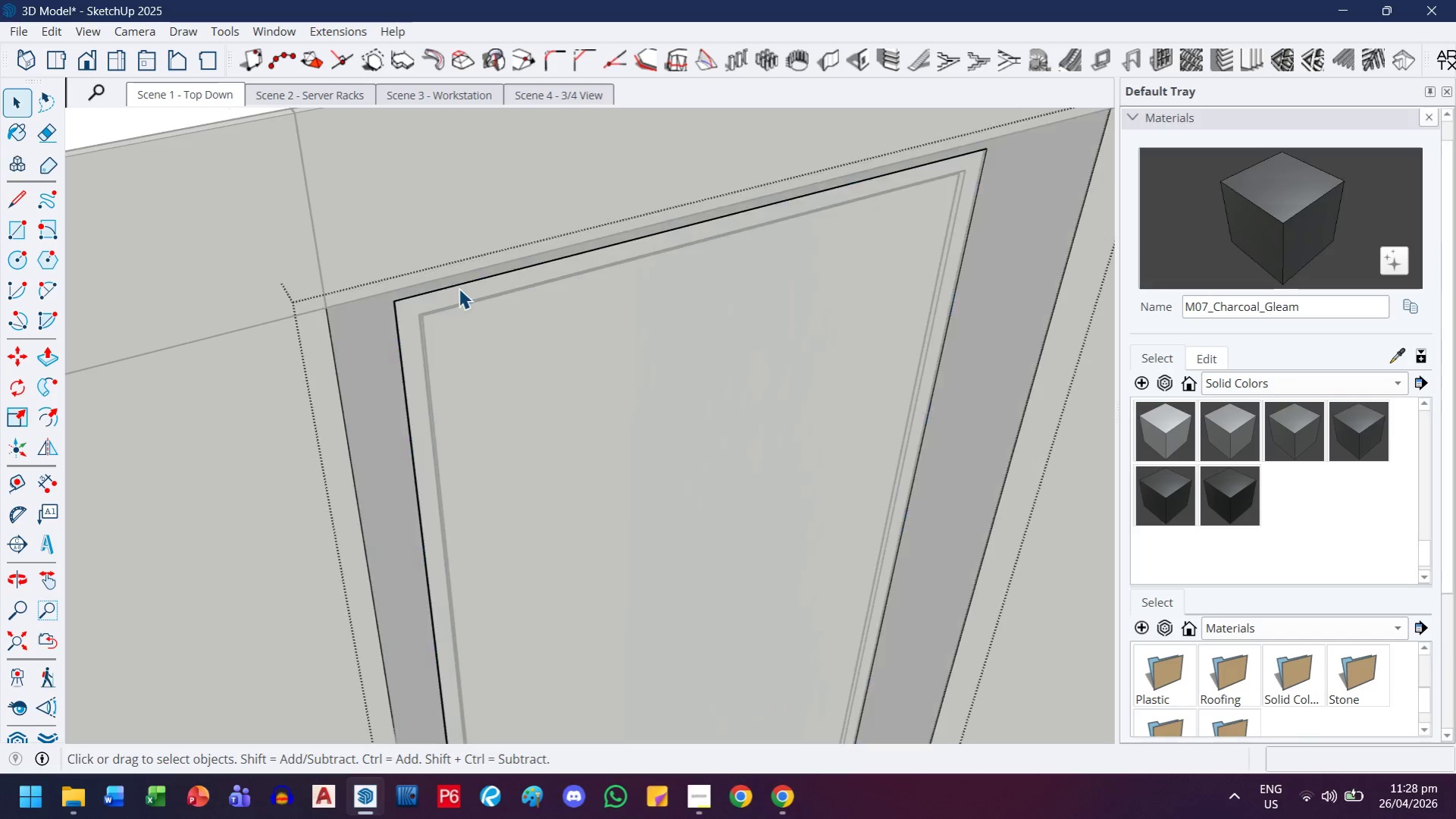 
triple_click([459, 288])
 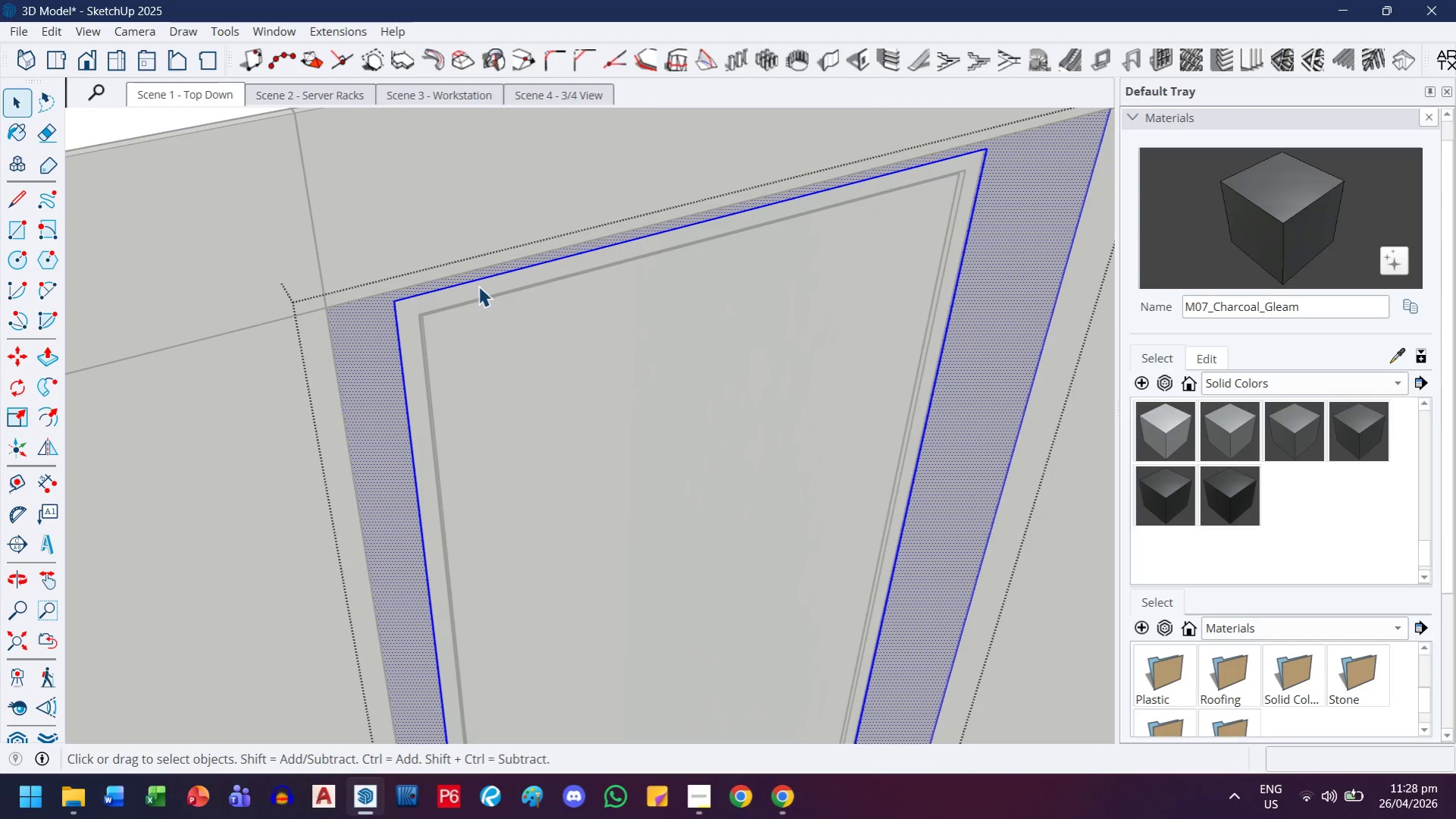 
scroll: coordinate [894, 326], scroll_direction: down, amount: 6.0
 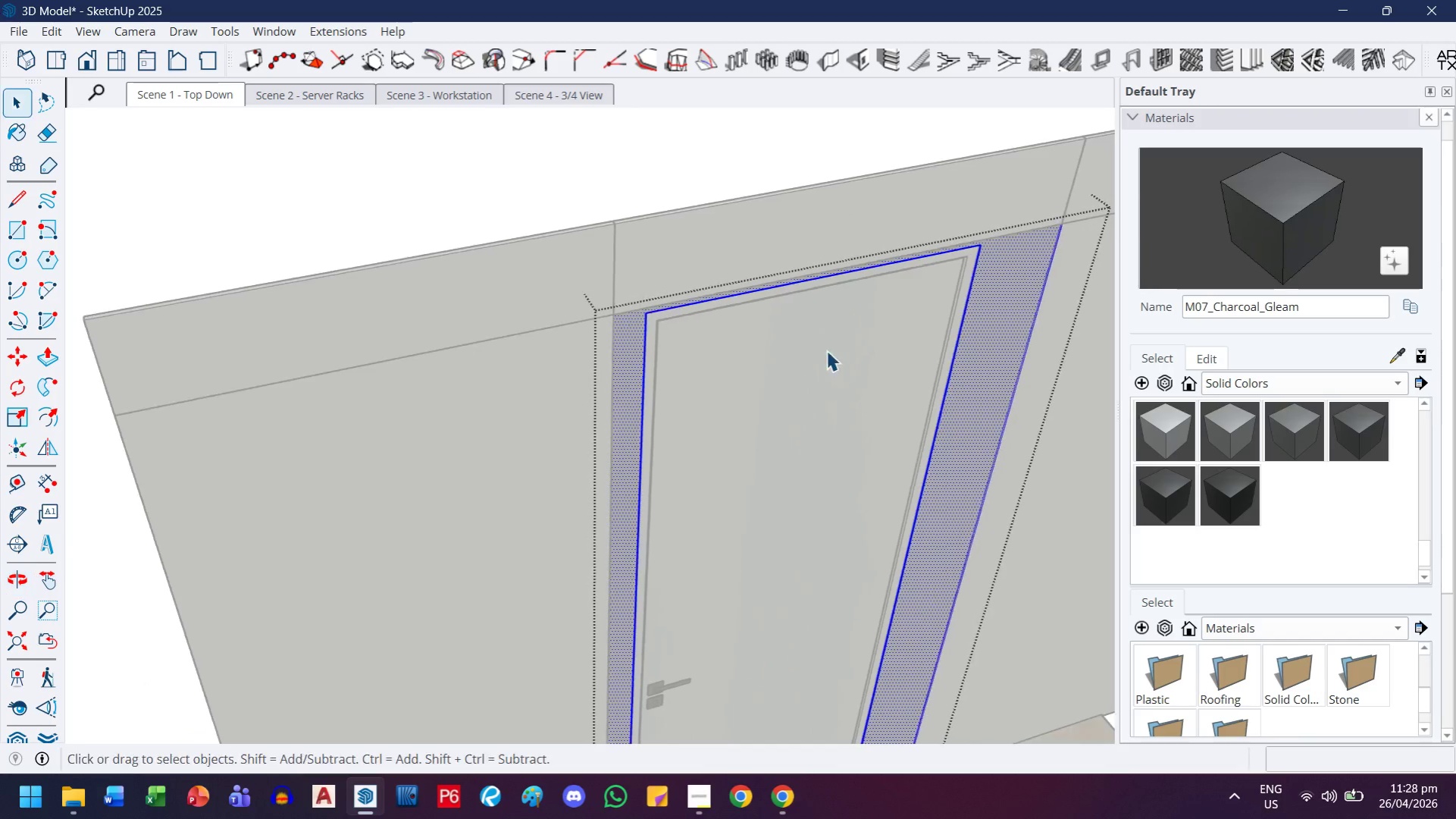 
left_click([700, 309])
 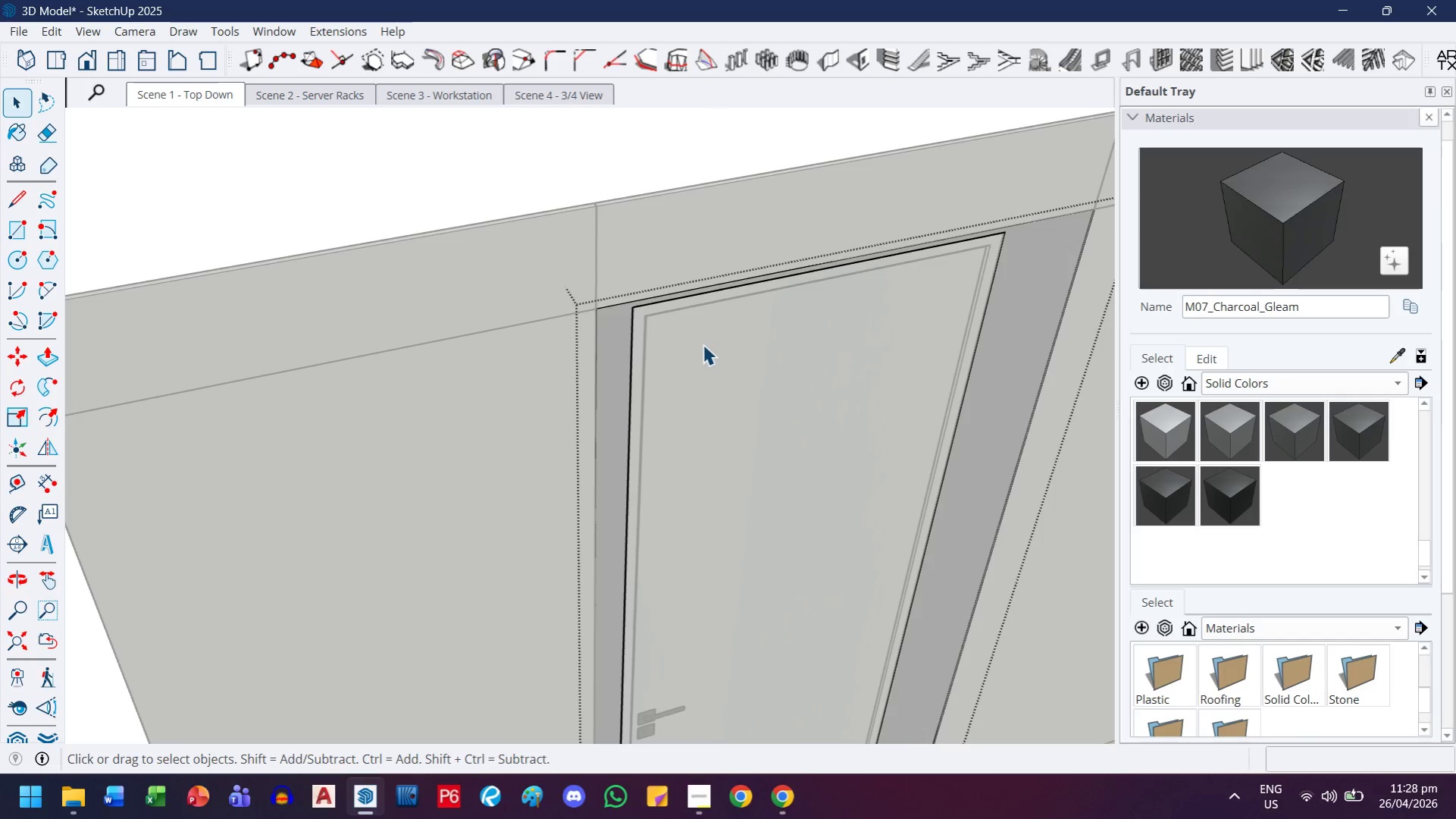 
scroll: coordinate [757, 361], scroll_direction: up, amount: 1.0
 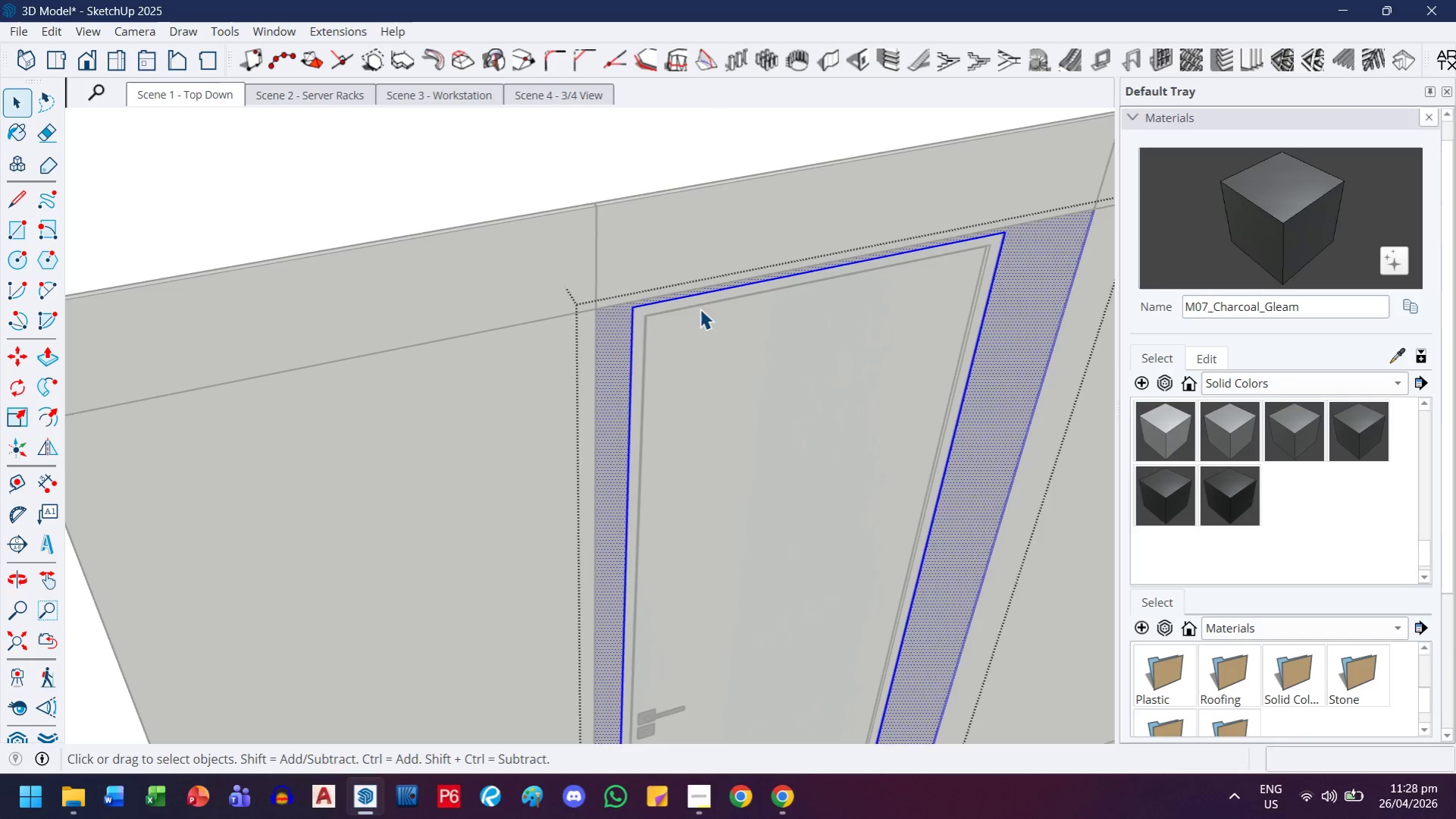 
left_click([703, 345])
 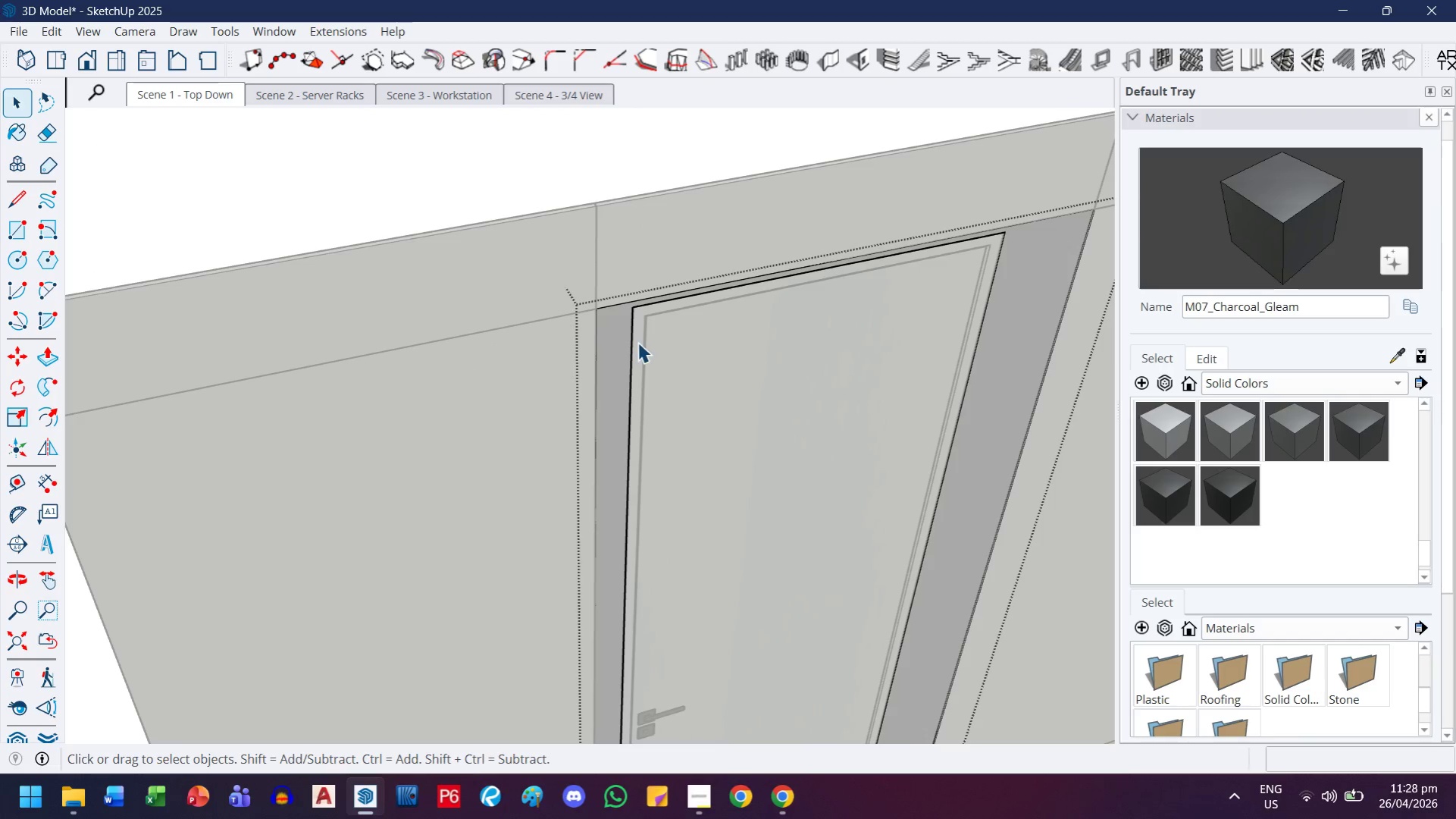 
double_click([607, 336])
 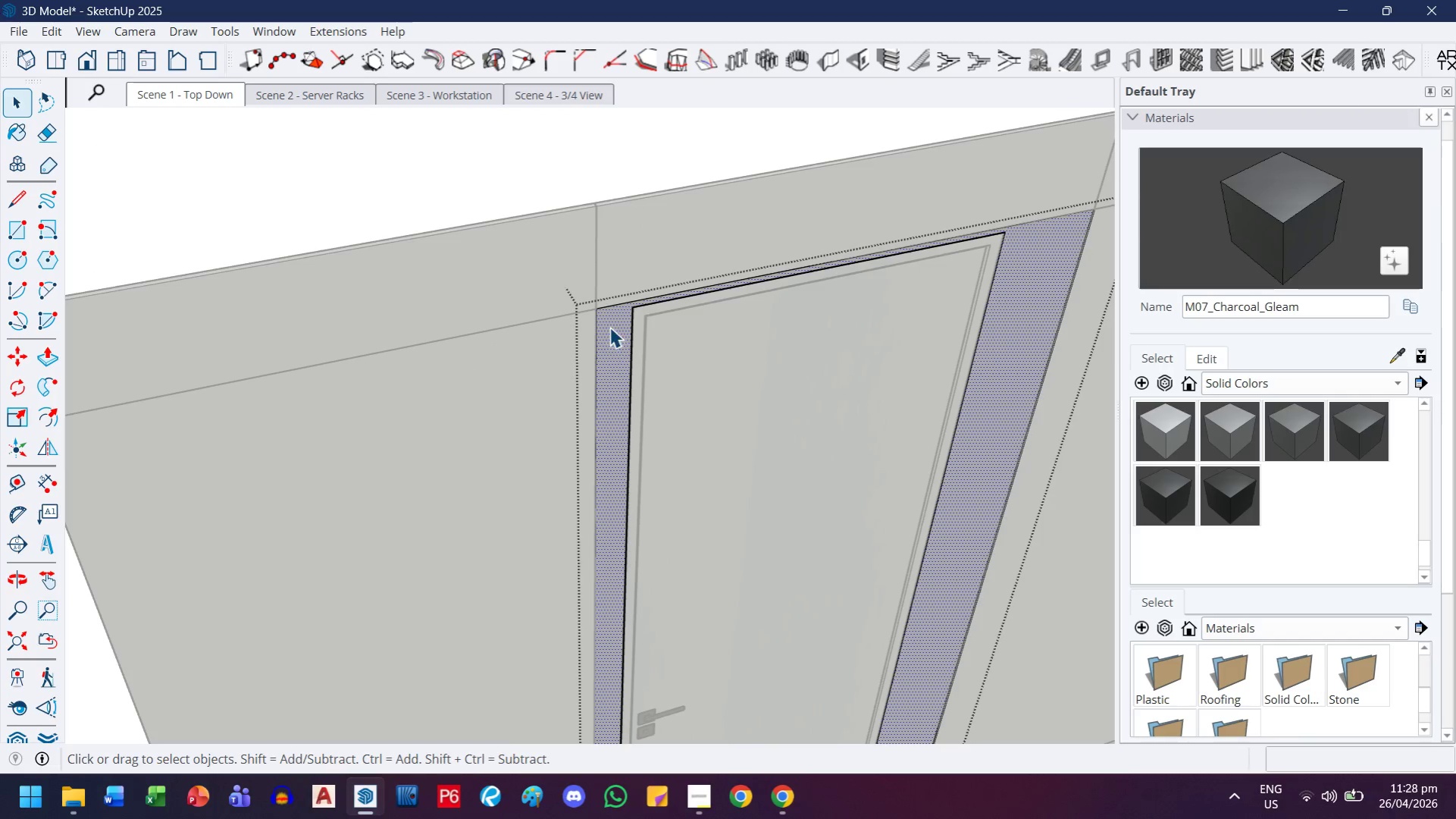 
key(Escape)
 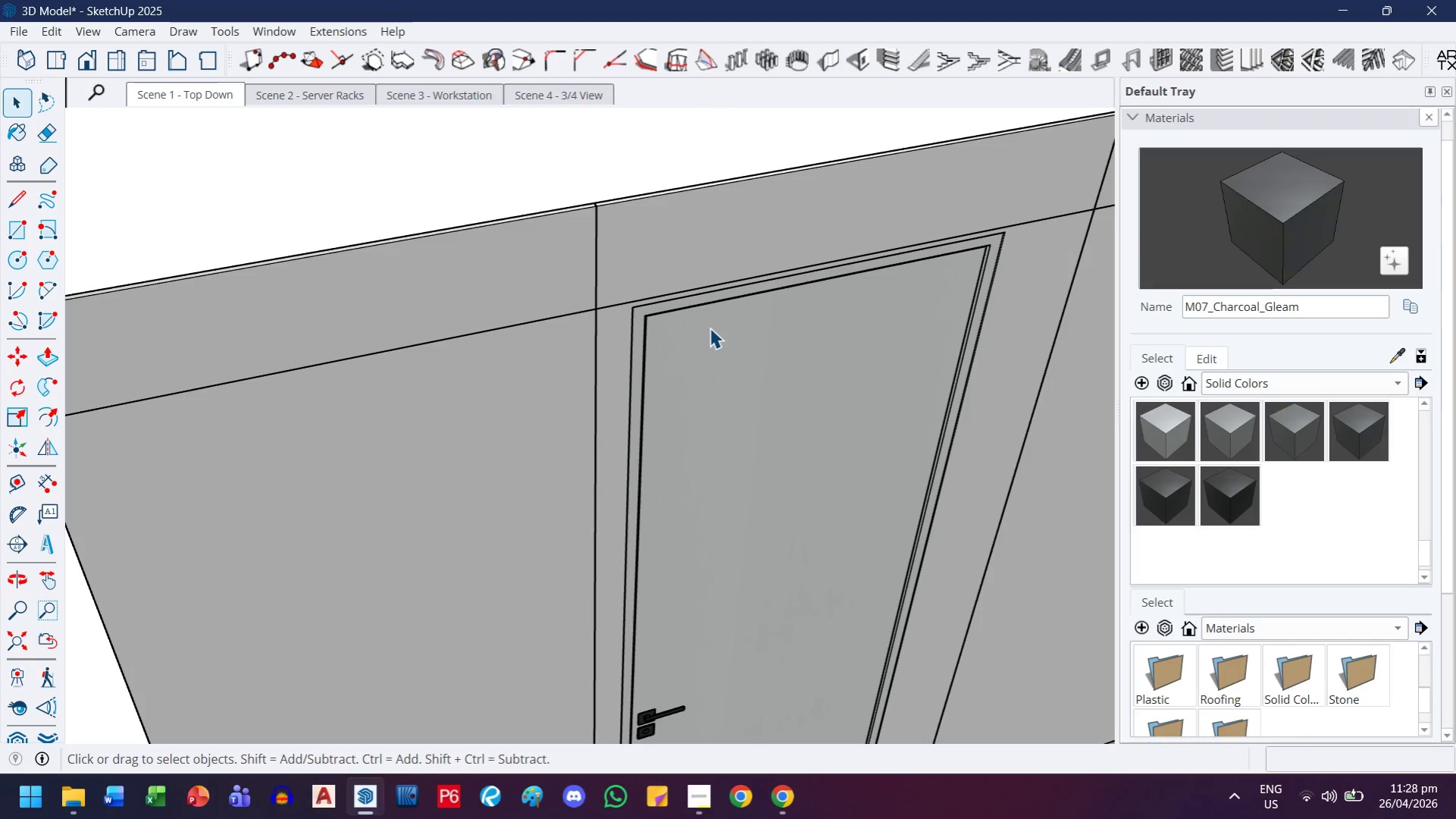 
left_click([710, 328])
 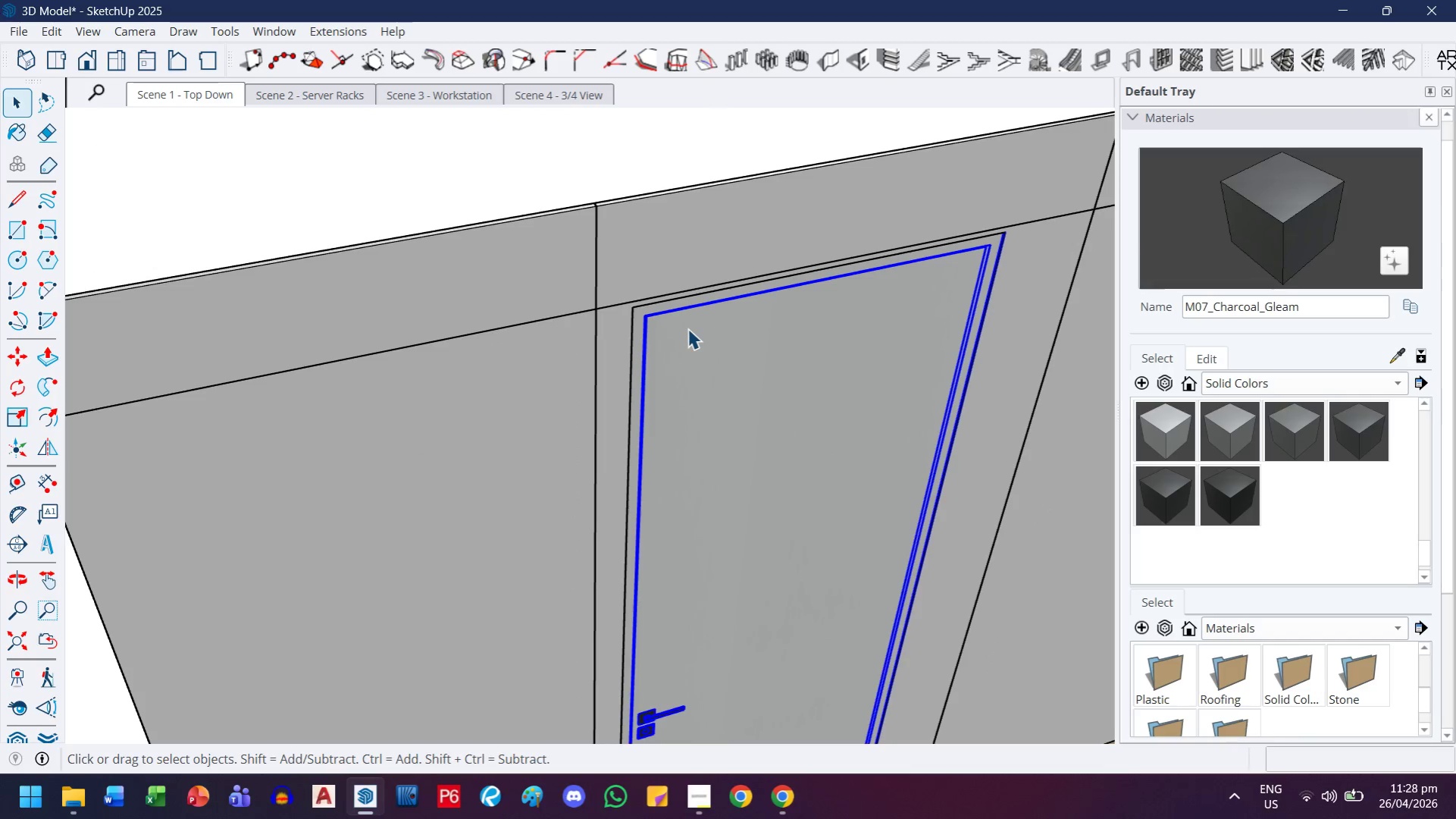 
double_click([687, 328])
 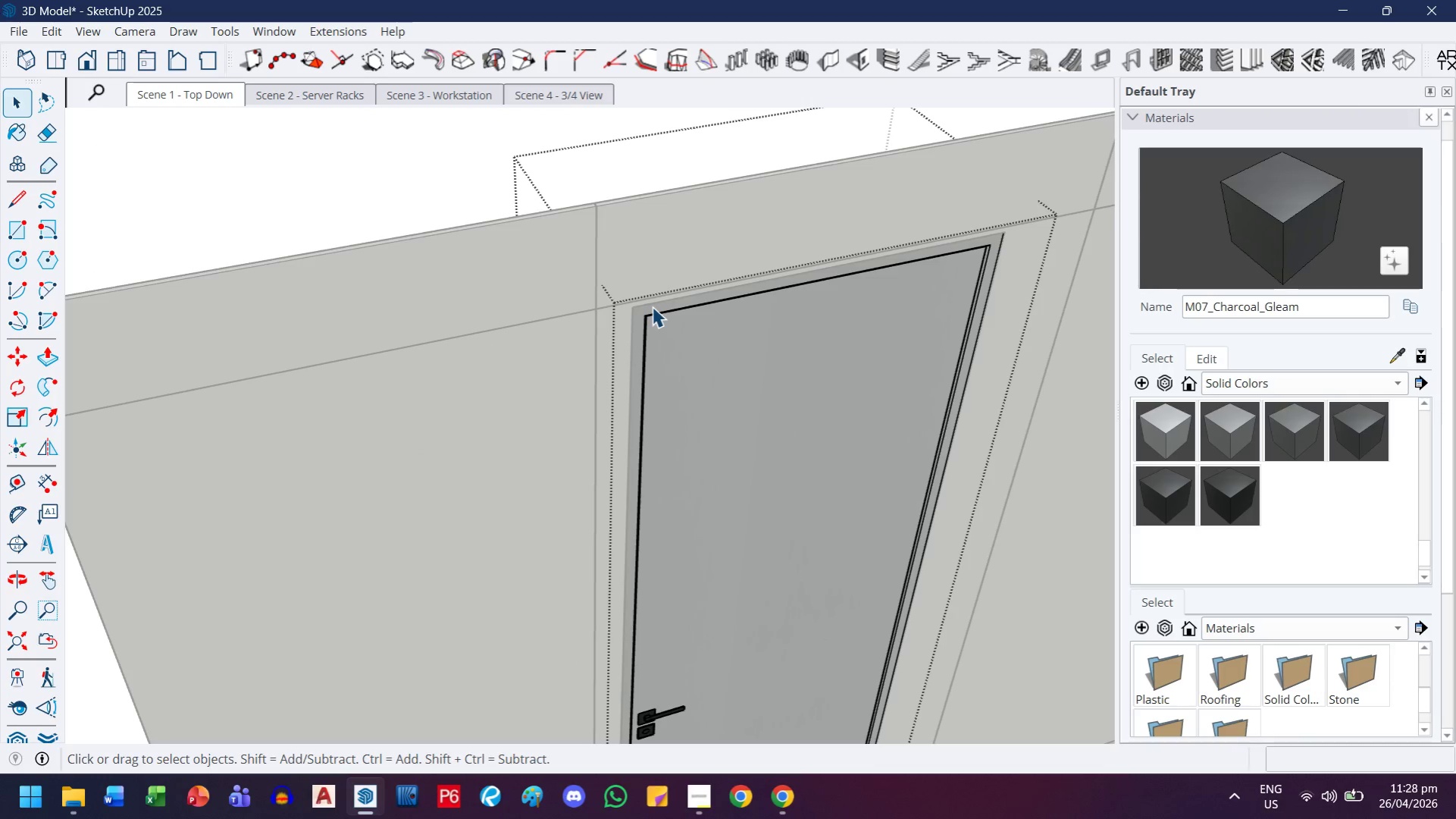 
left_click([652, 315])
 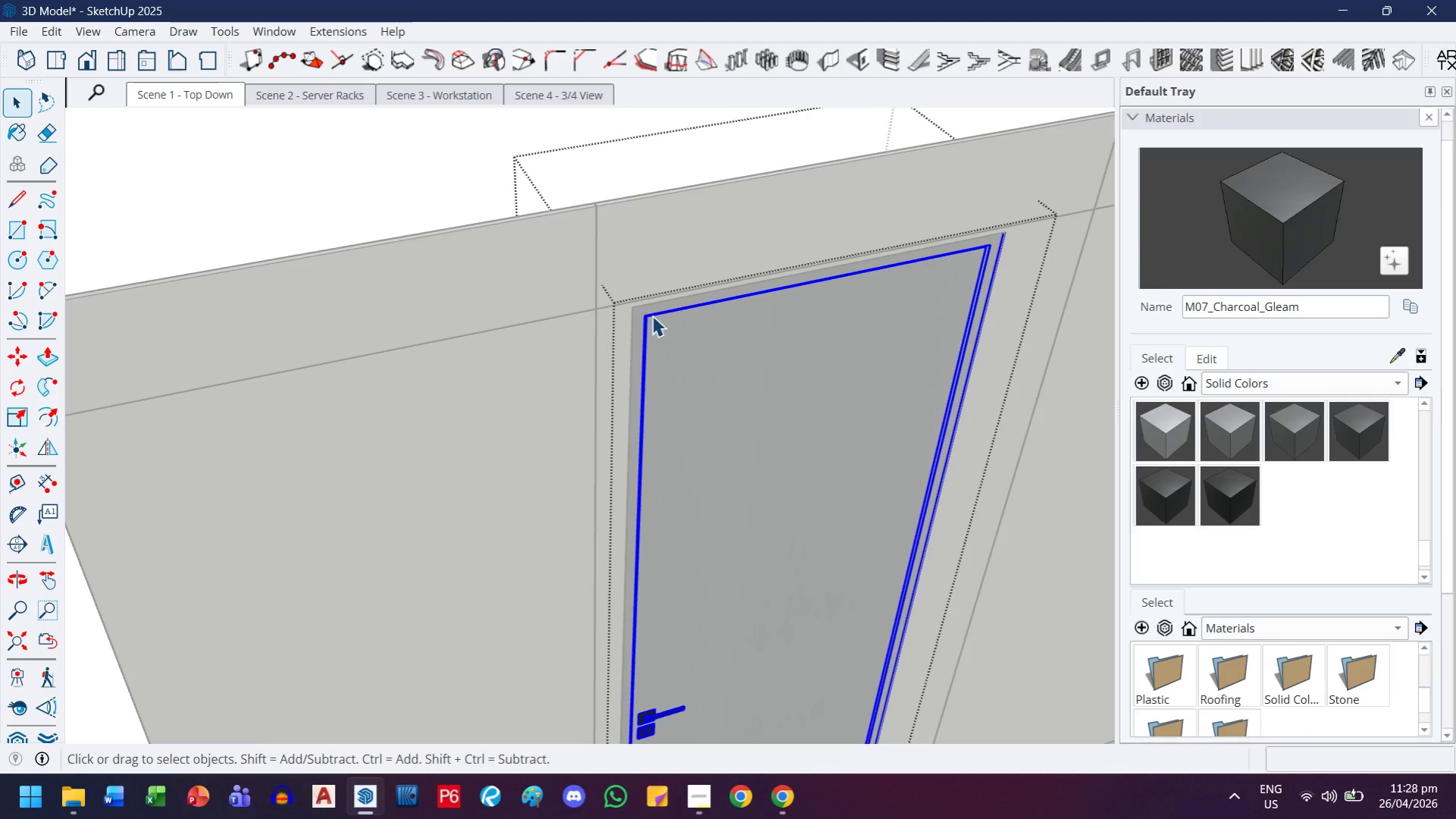 
left_click([655, 307])
 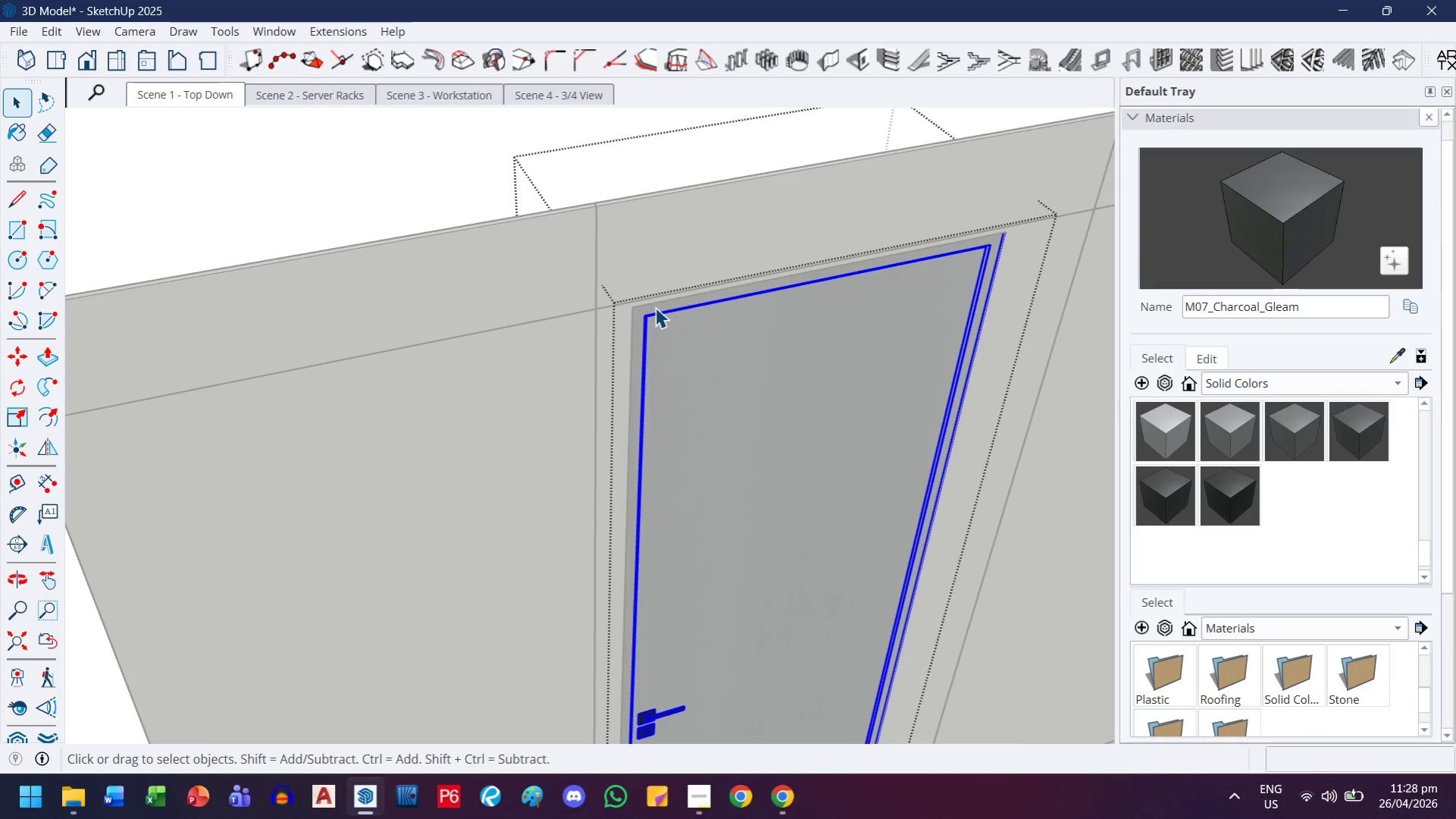 
scroll: coordinate [669, 306], scroll_direction: down, amount: 4.0
 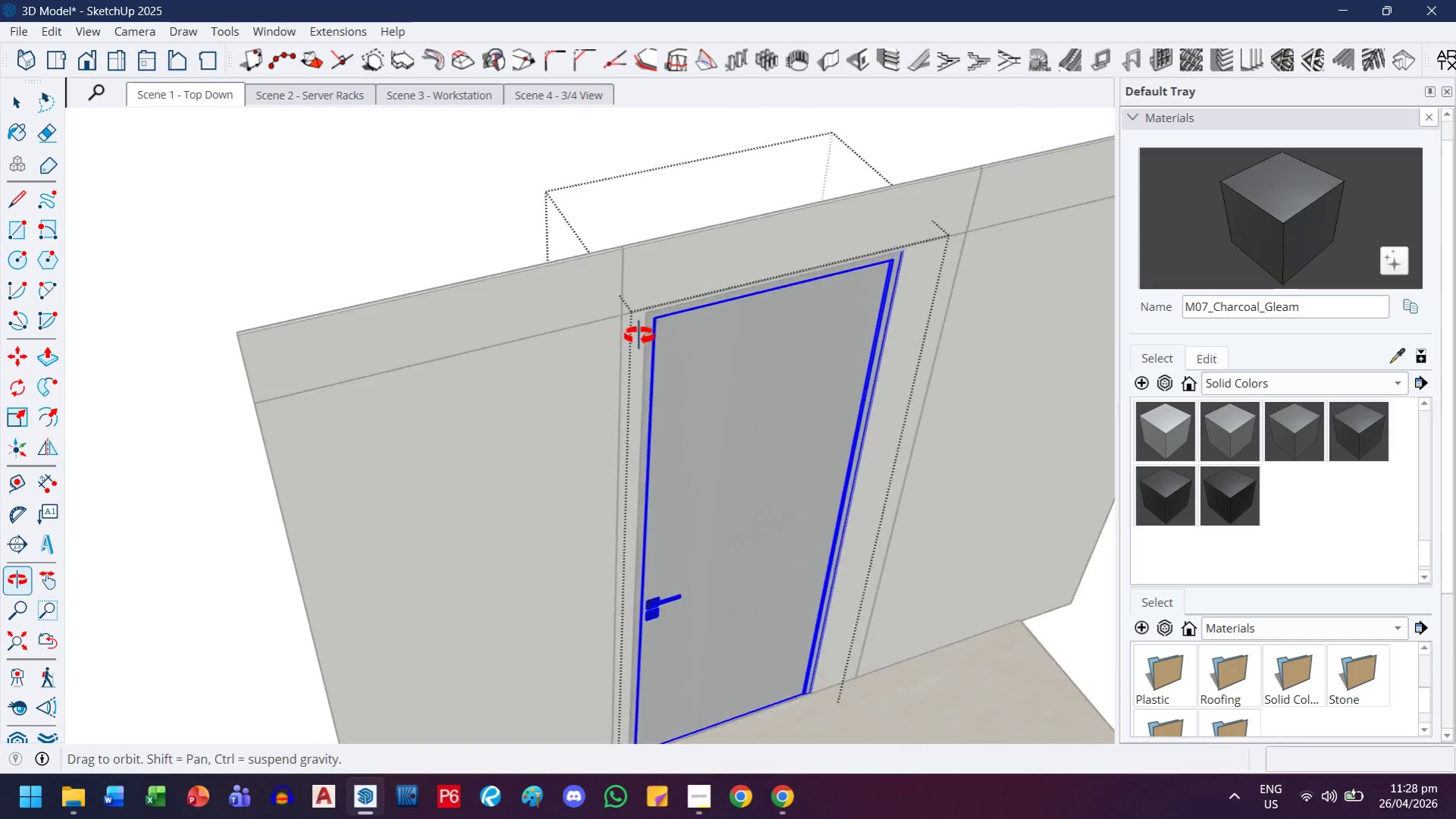 
scroll: coordinate [846, 295], scroll_direction: up, amount: 8.0
 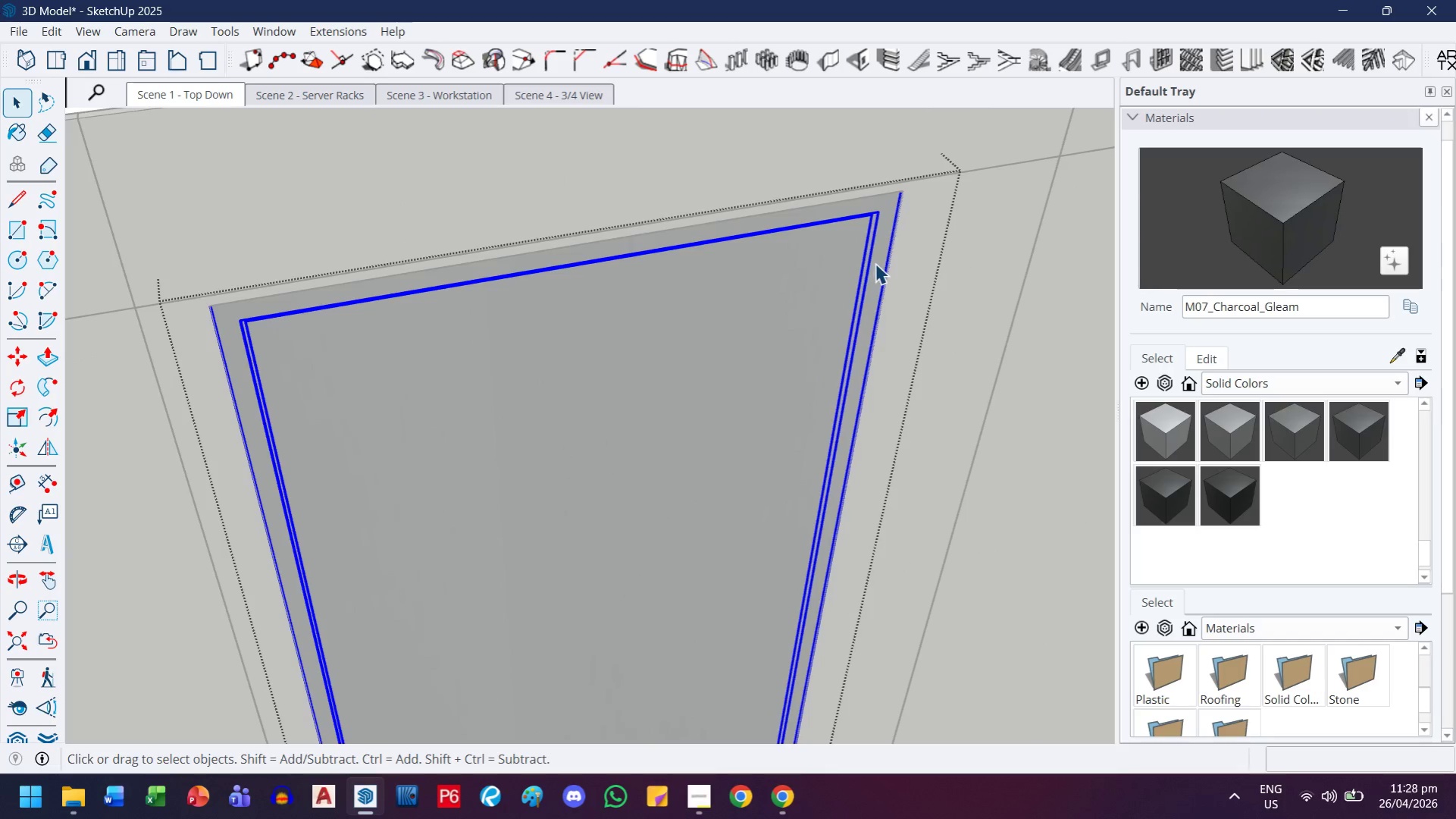 
double_click([875, 262])
 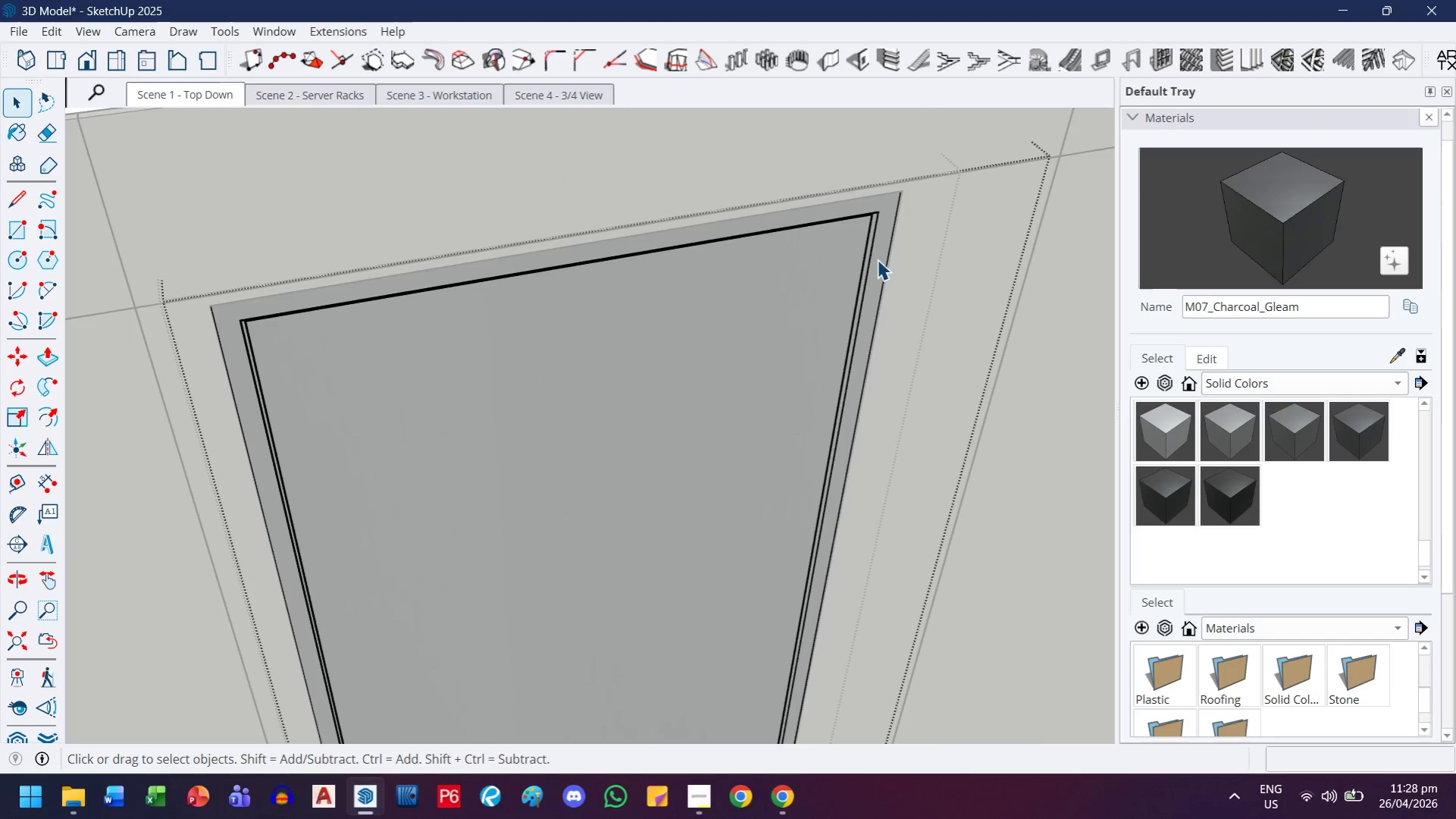 
triple_click([878, 257])
 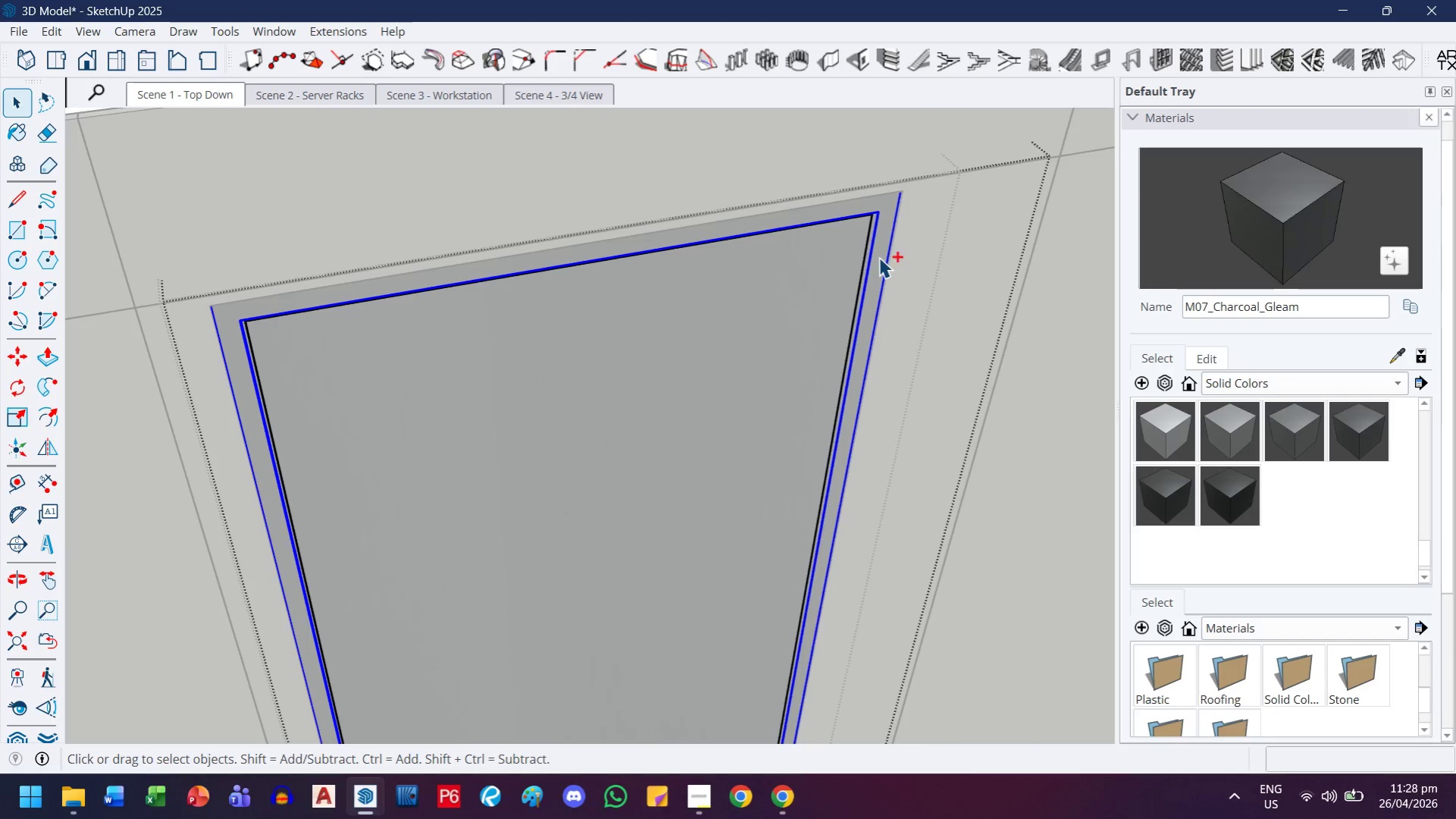 
key(Control+A)
 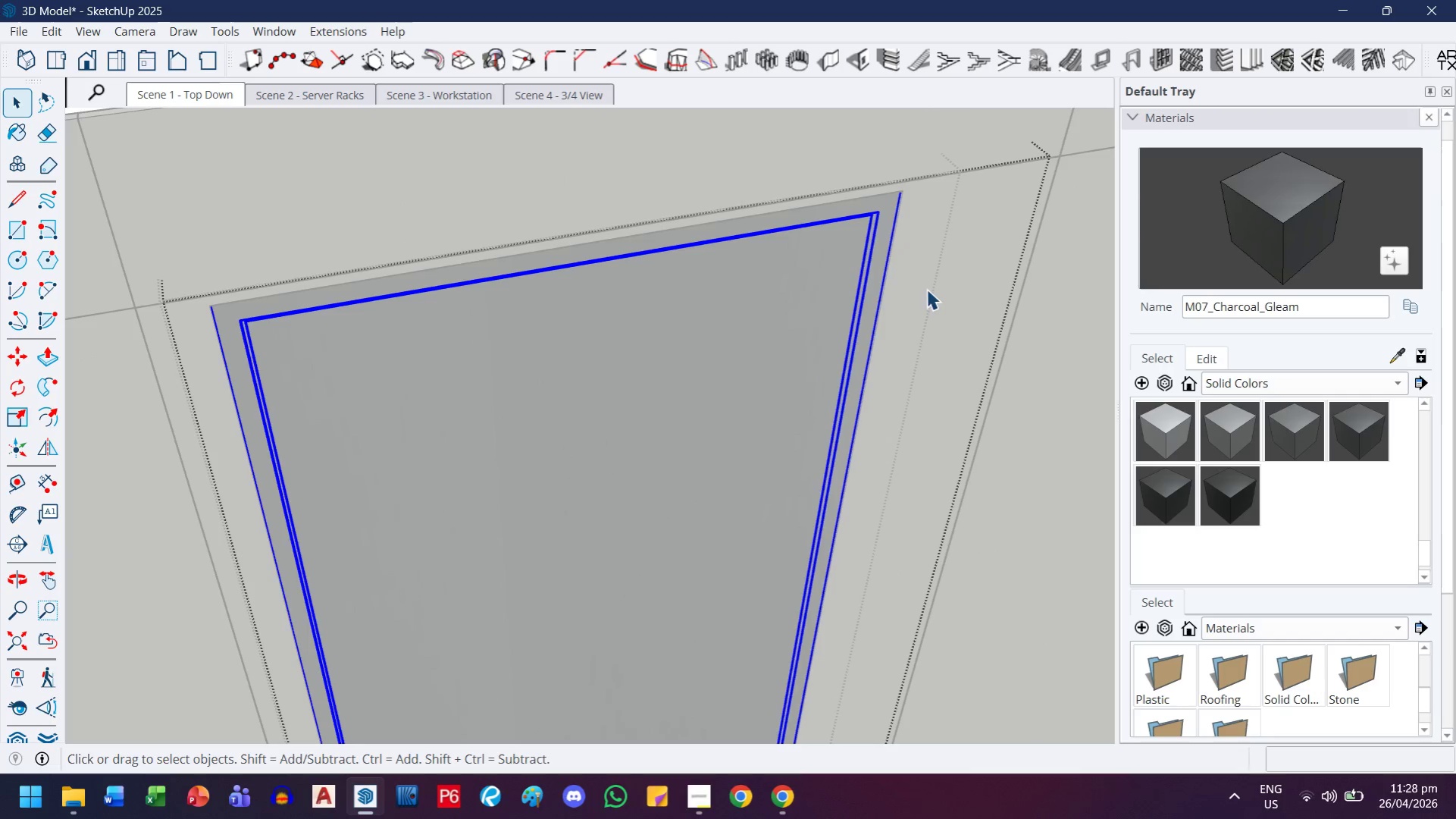 
left_click([861, 300])
 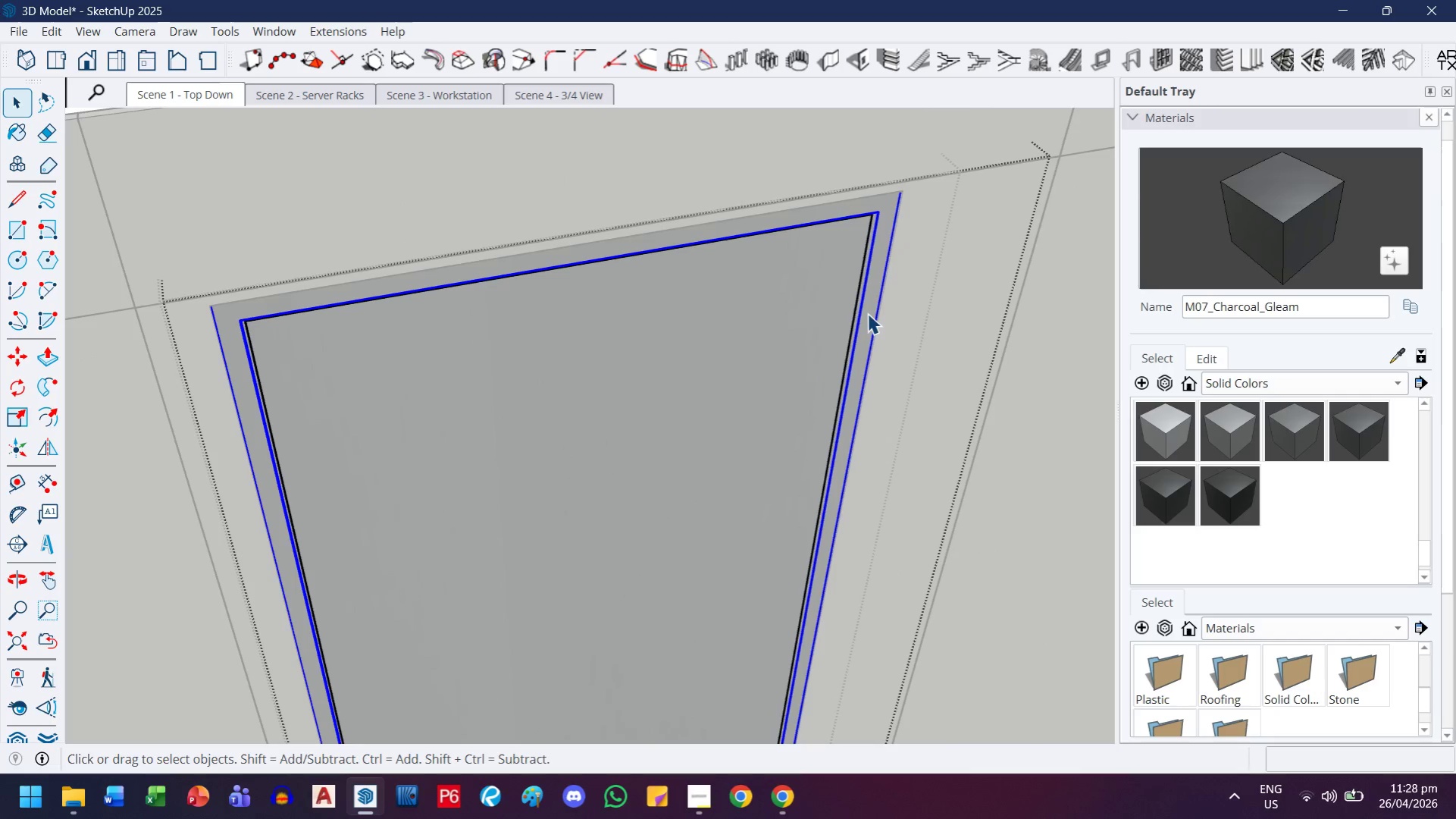 
double_click([872, 303])
 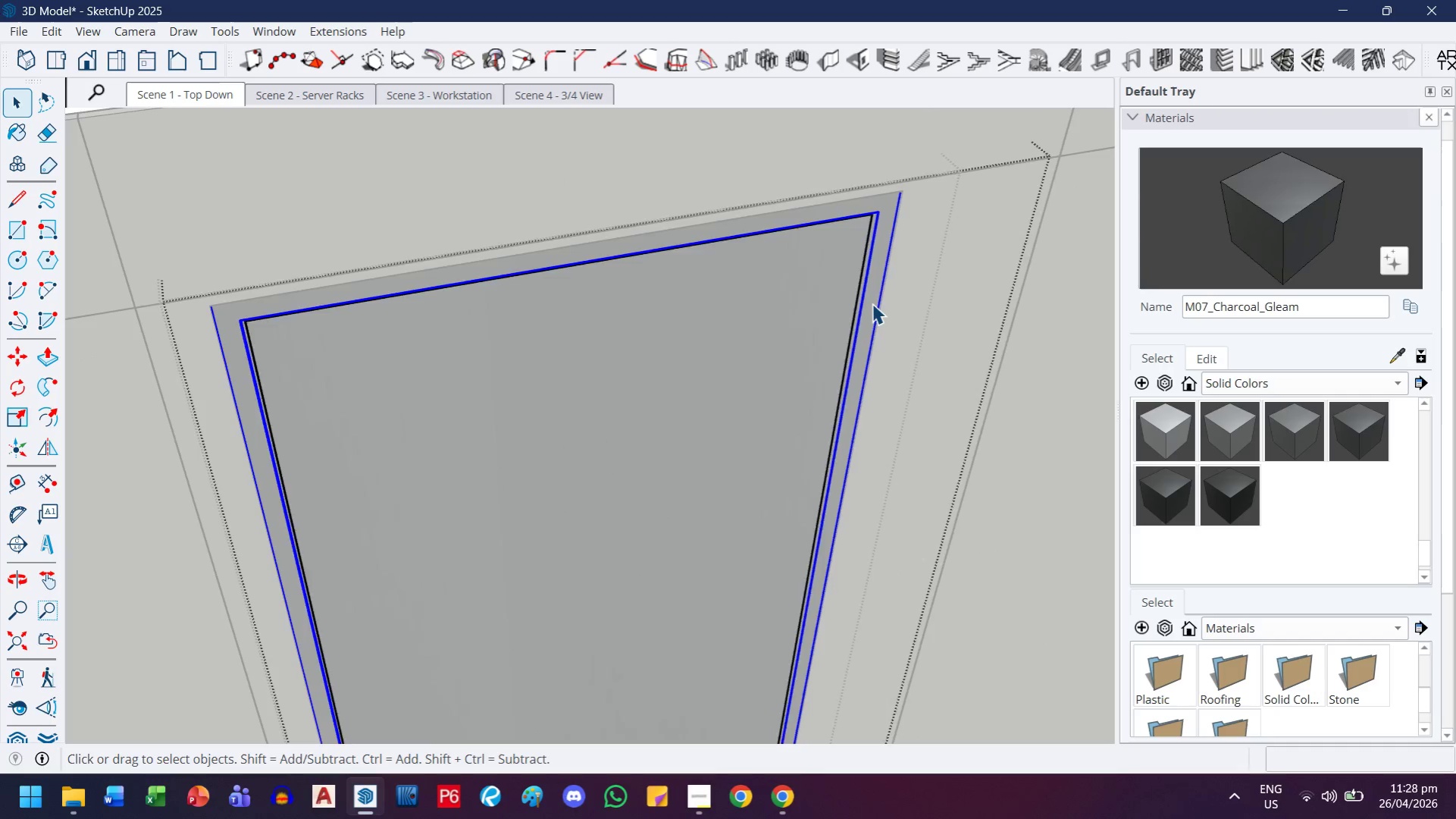 
triple_click([872, 303])
 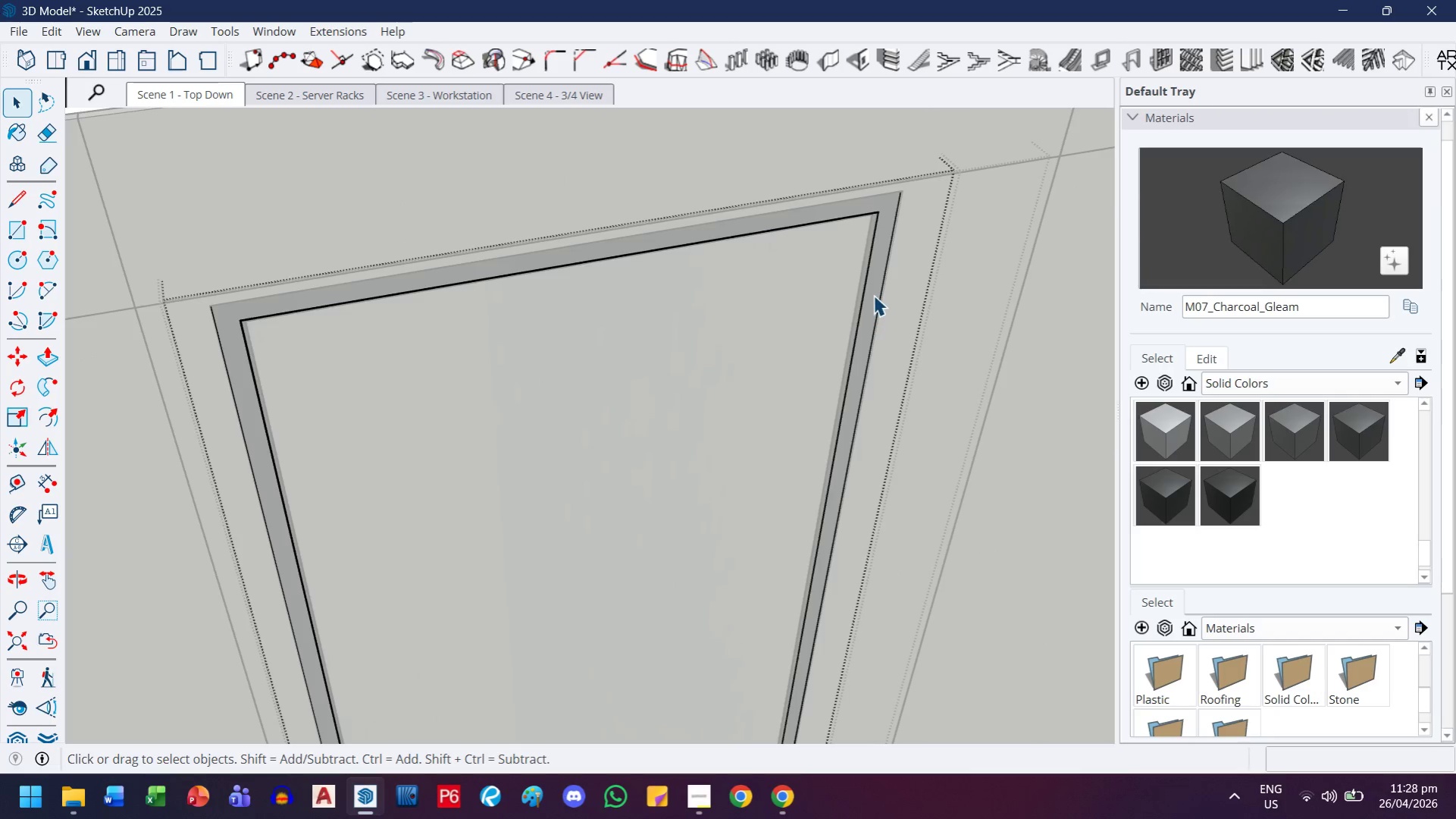 
triple_click([873, 295])
 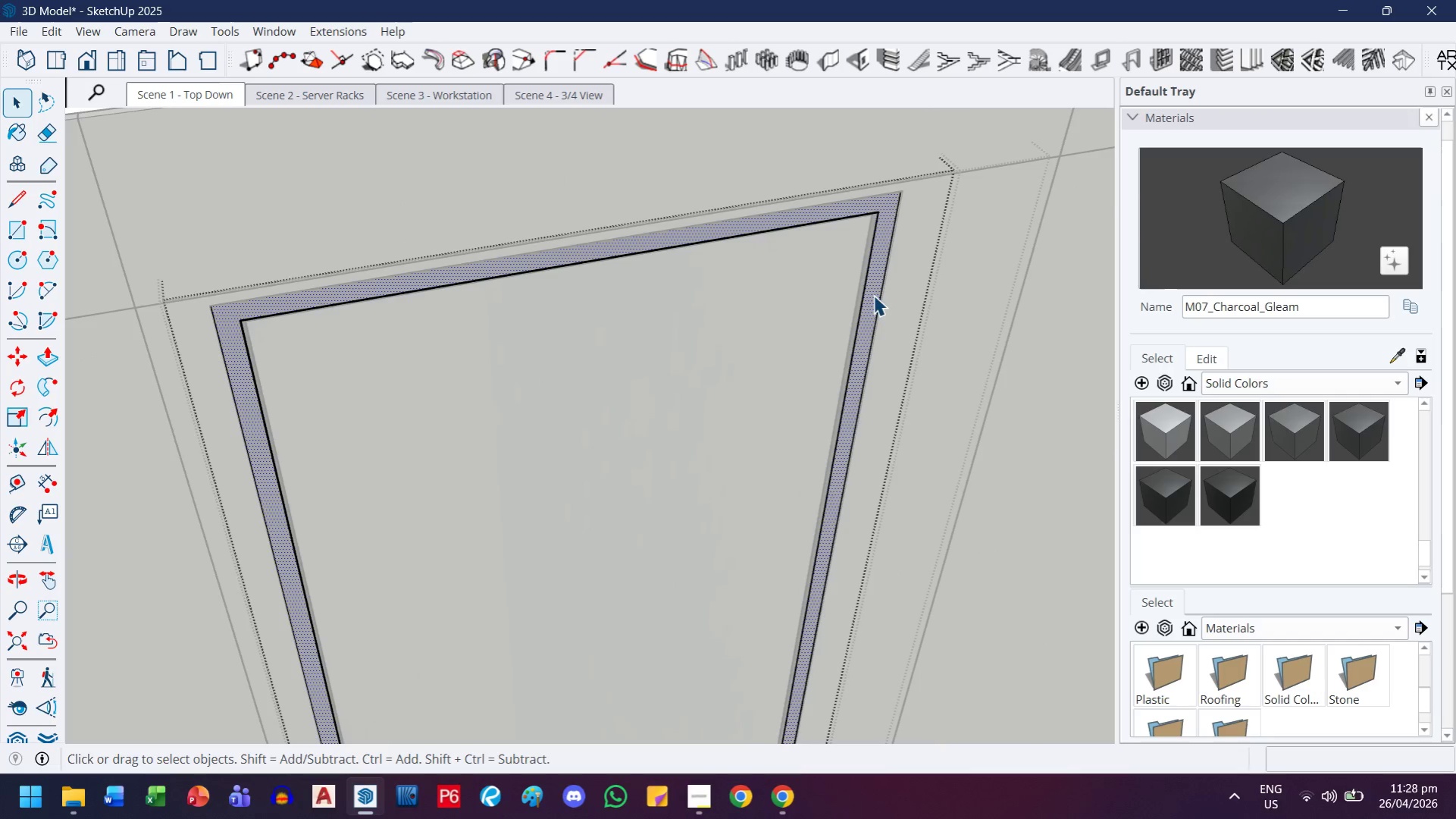 
key(Control+A)
 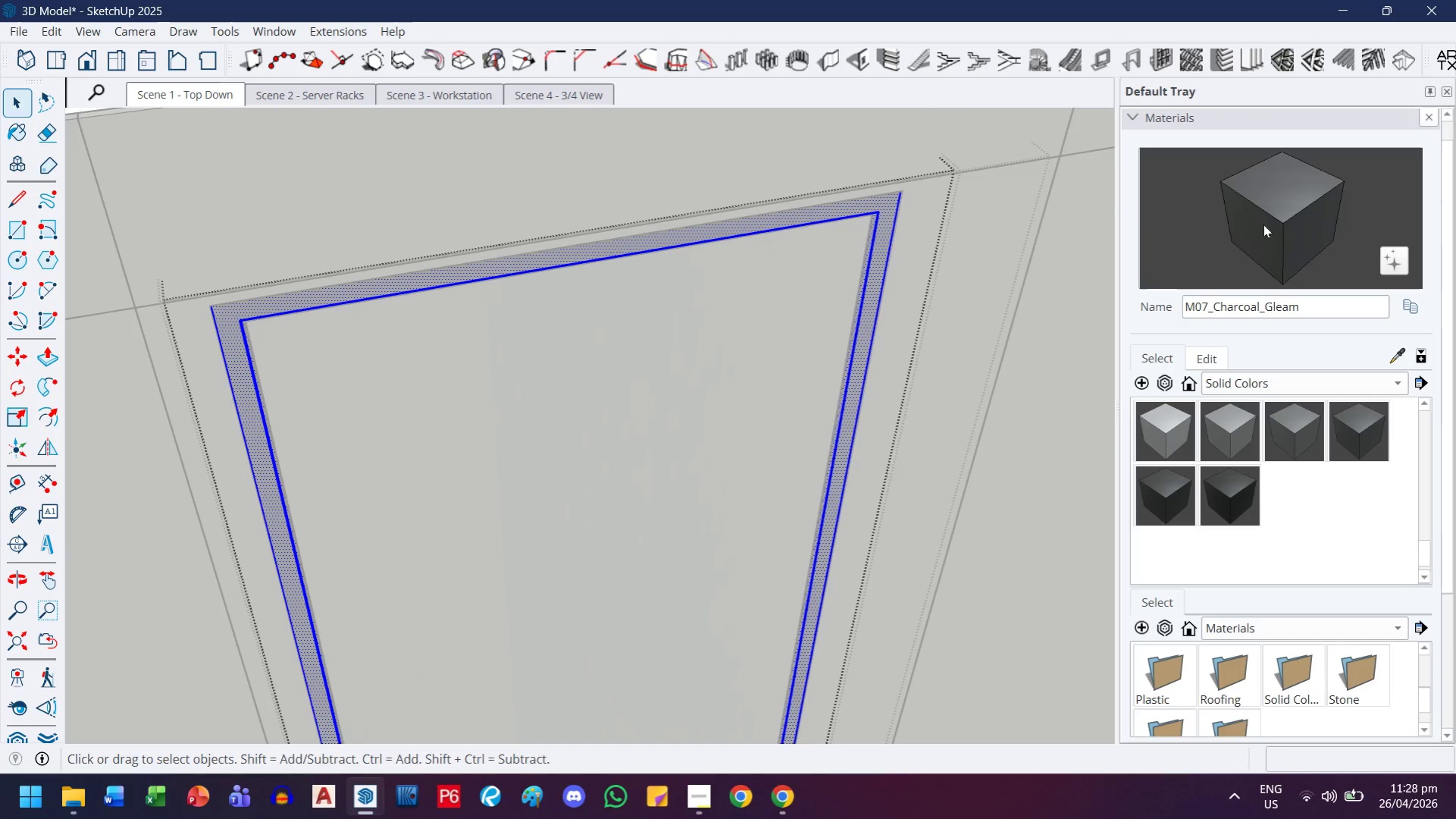 
left_click_drag(start_coordinate=[1263, 222], to_coordinate=[1257, 222])
 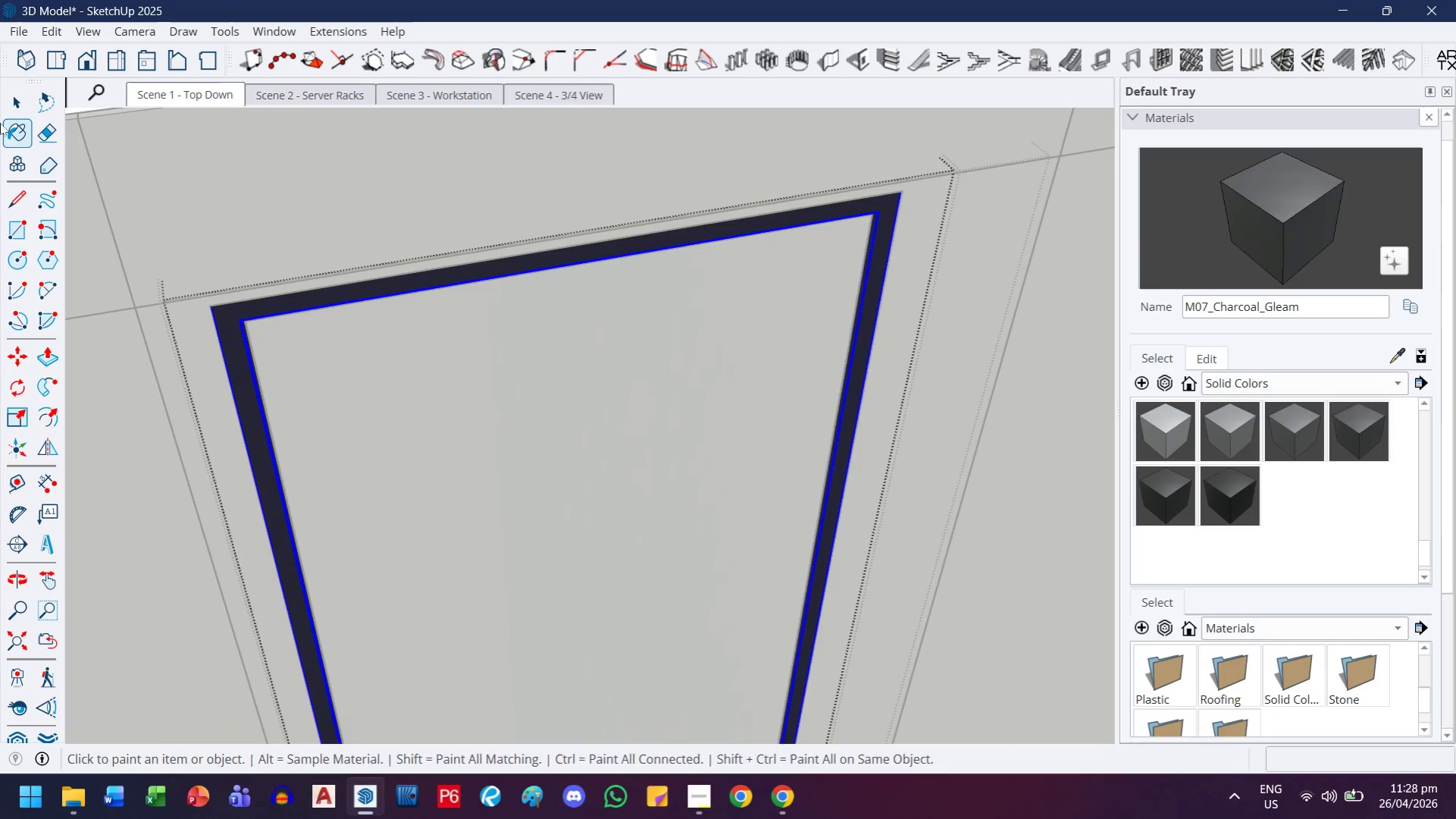 
left_click([15, 98])
 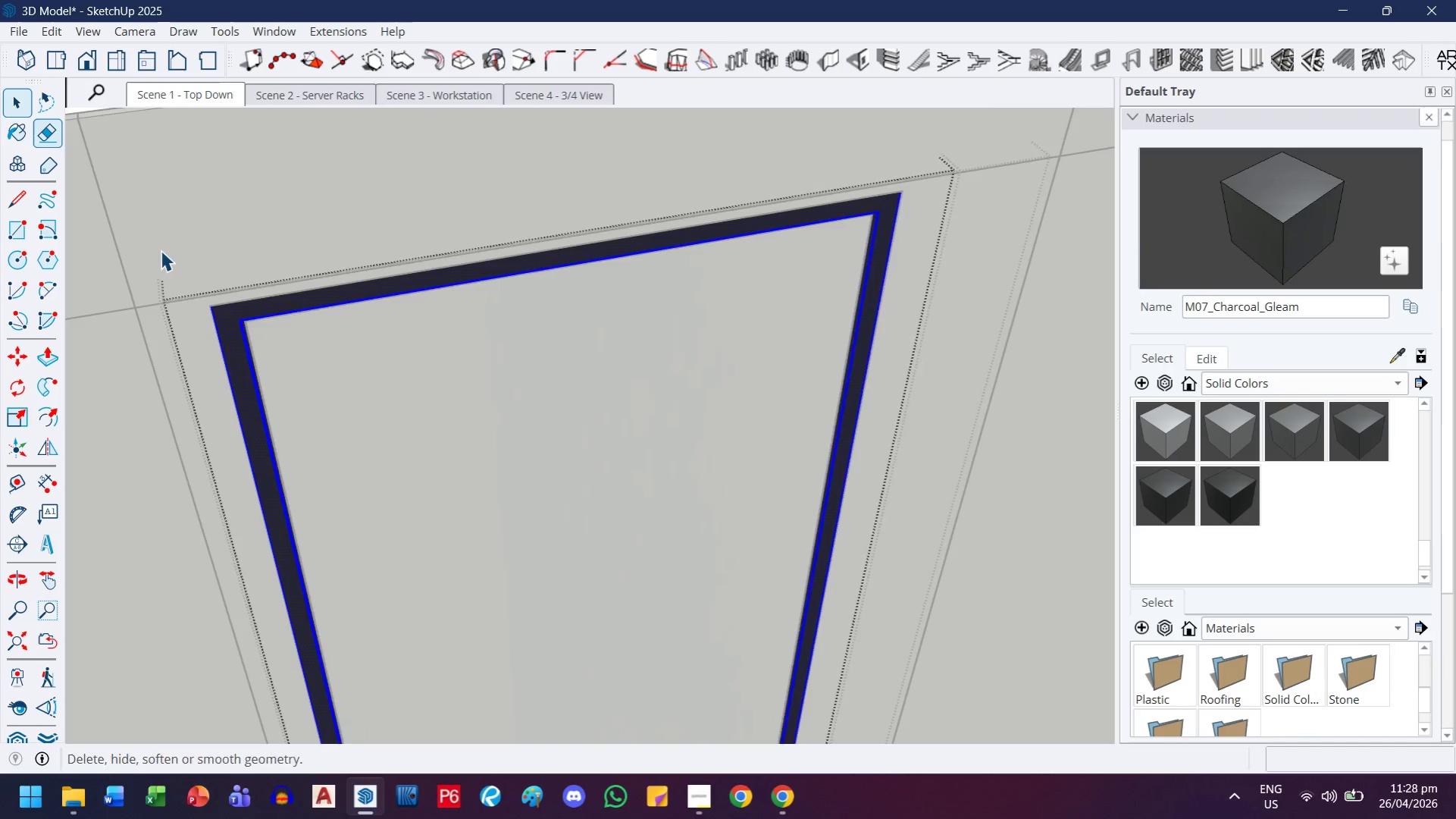 
key(Escape)
 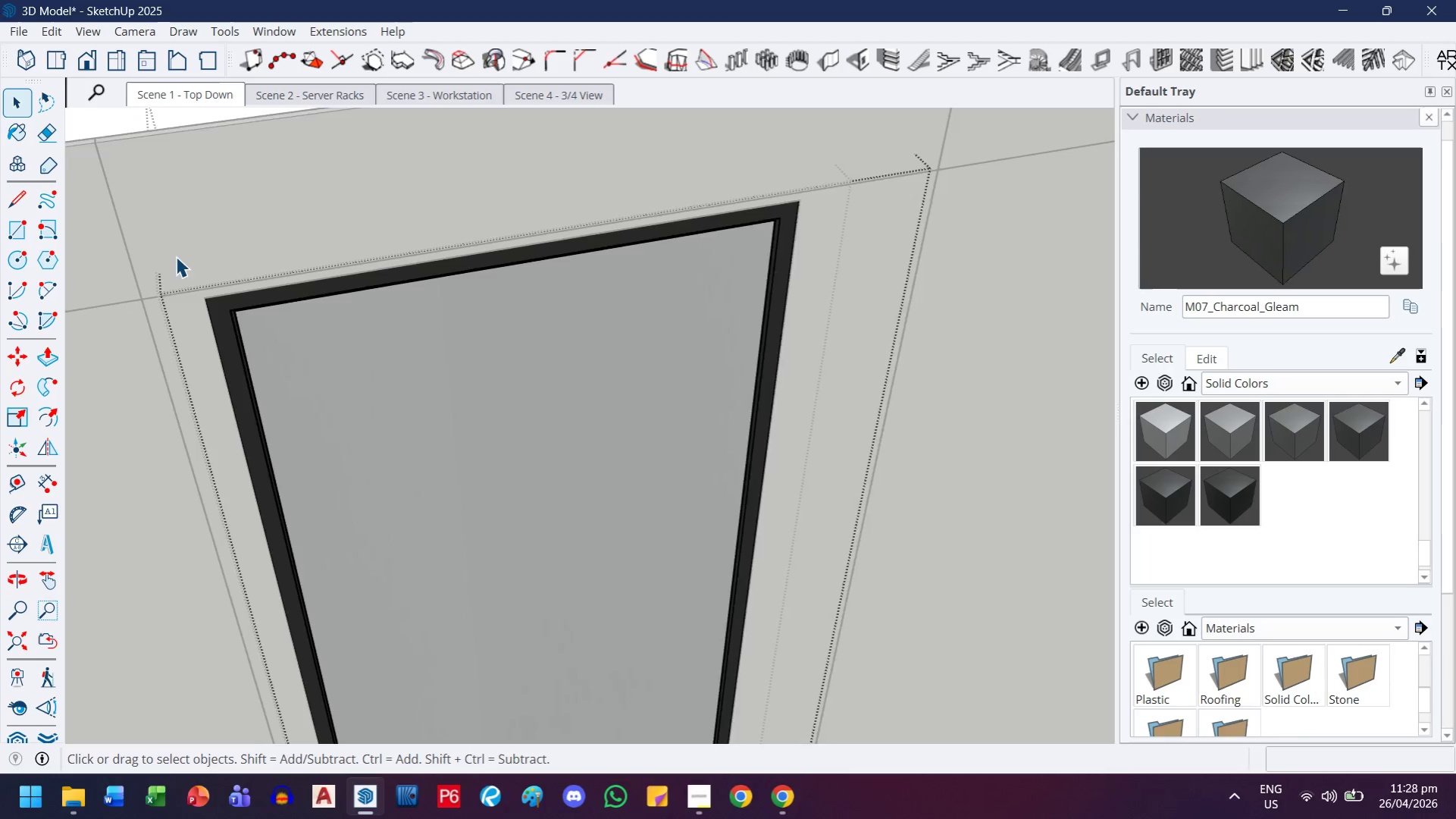 
key(Escape)
 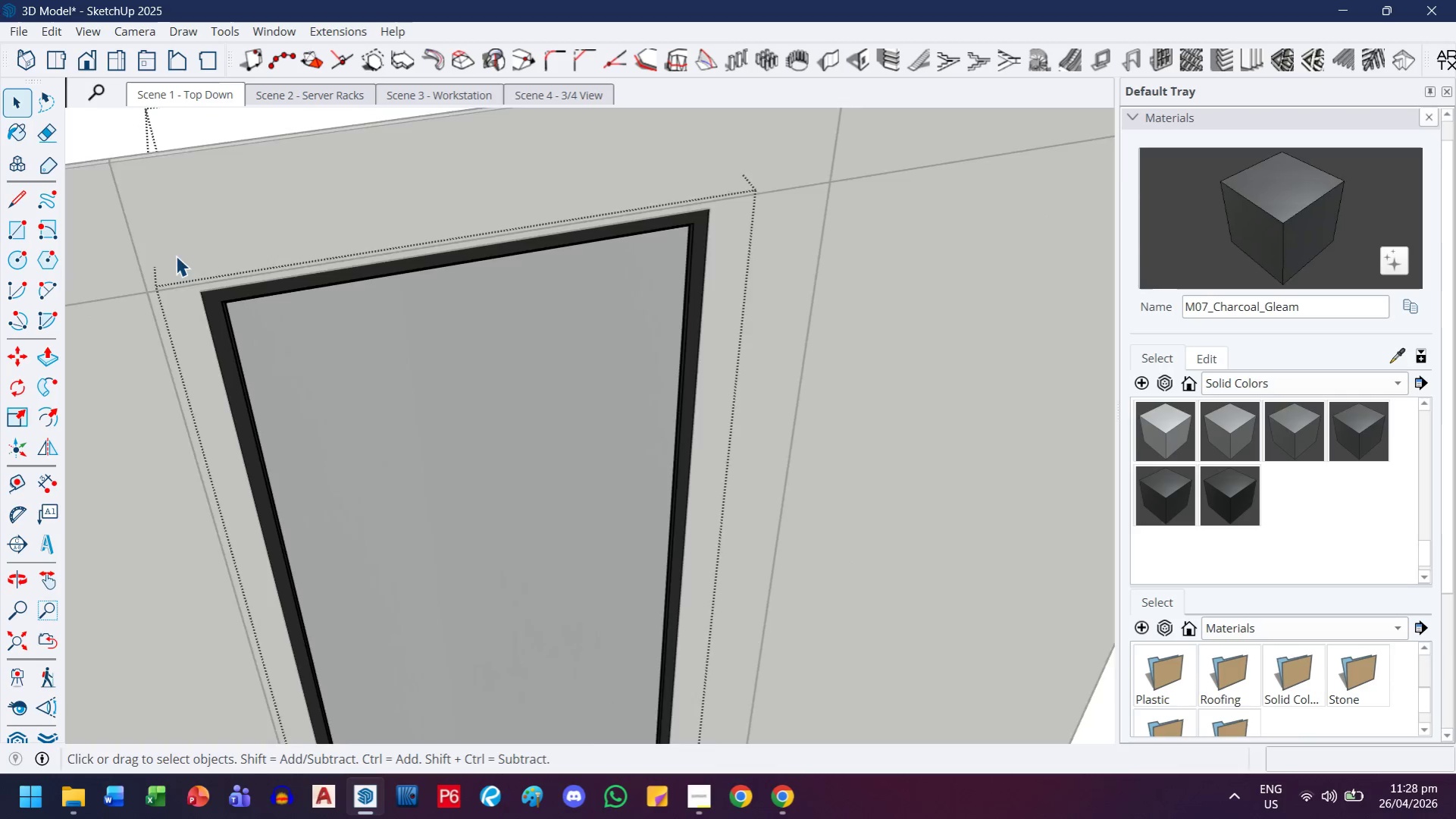 
key(Escape)
 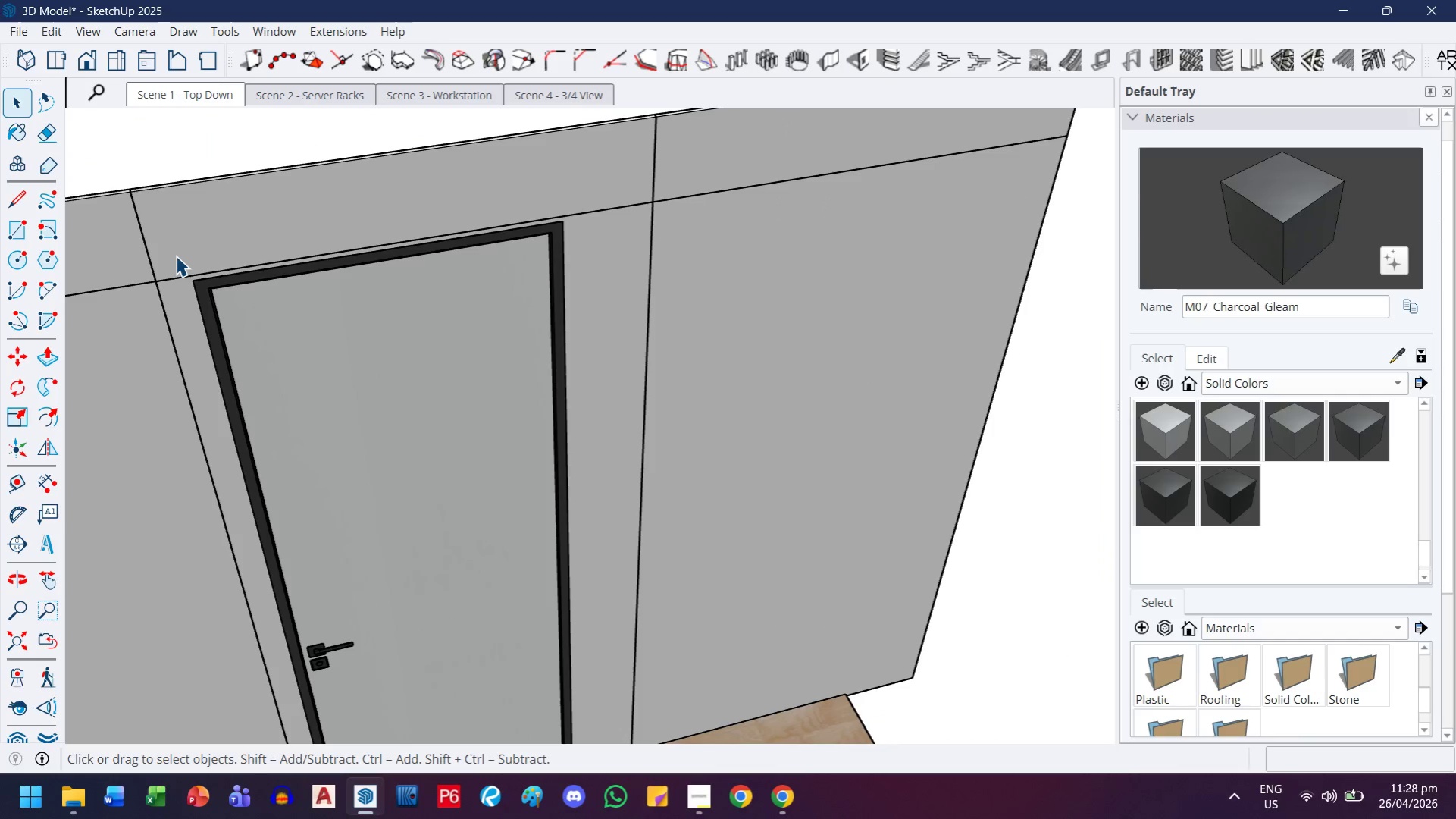 
key(Escape)
 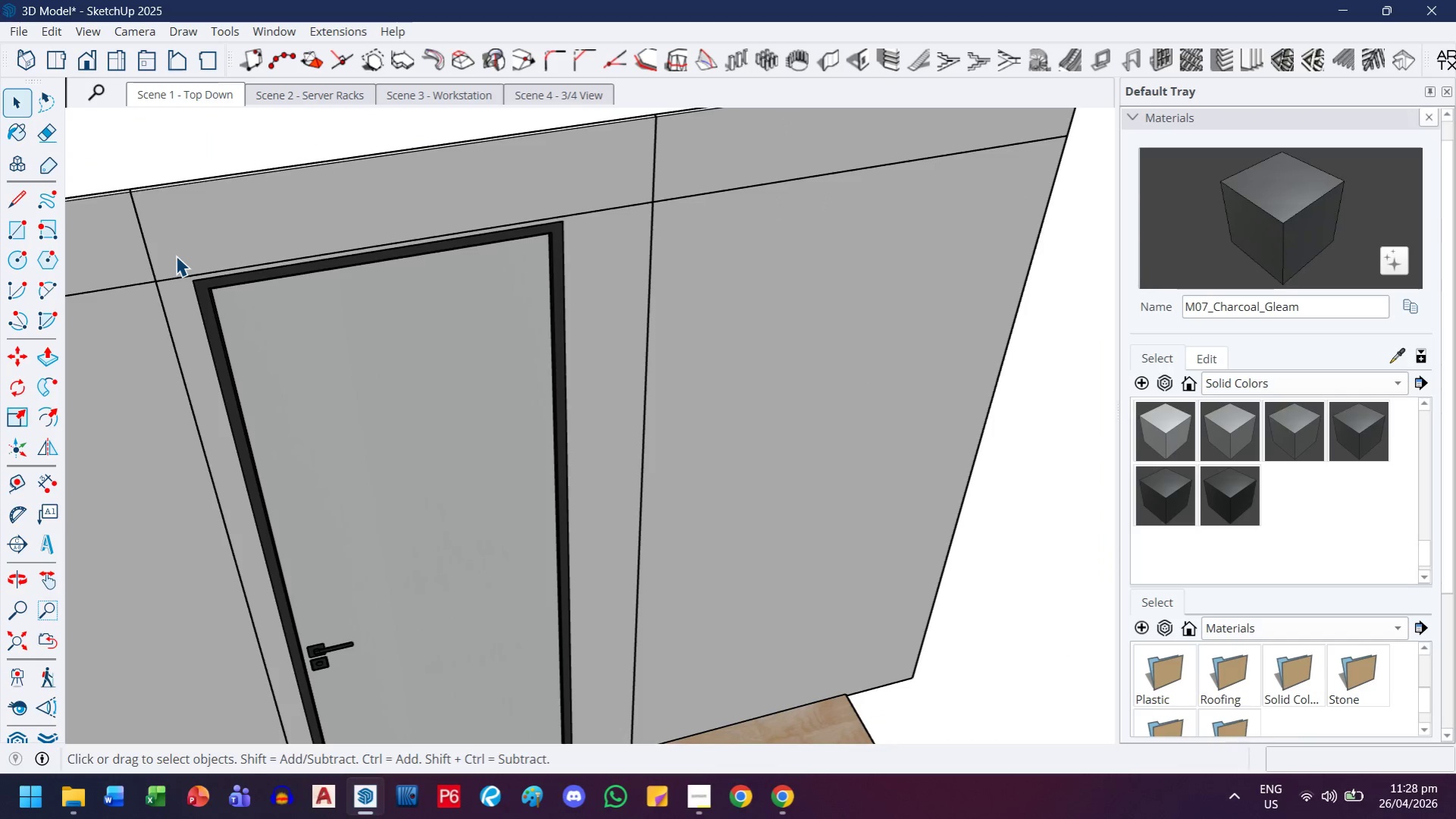 
key(Escape)
 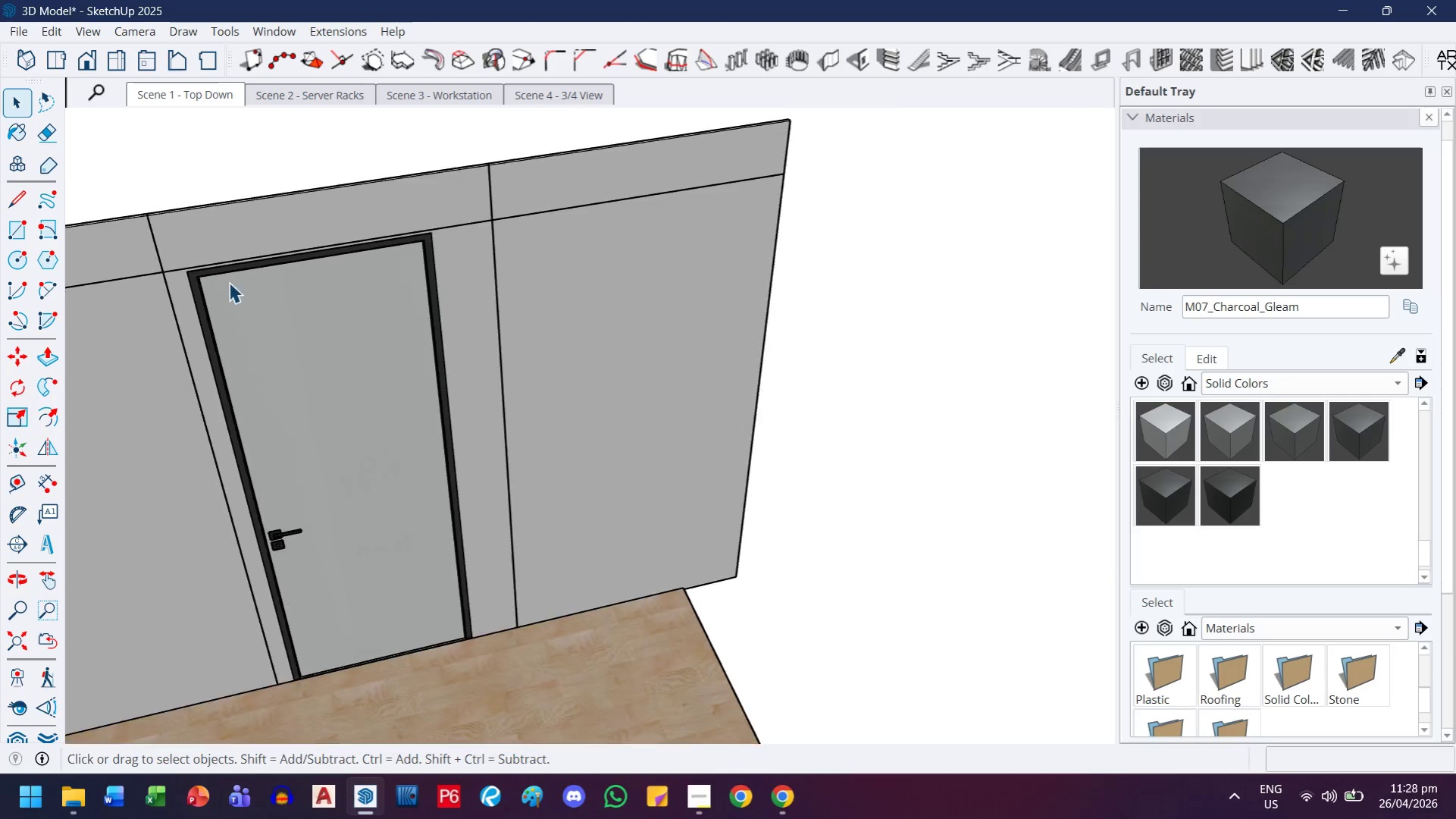 
key(Escape)
 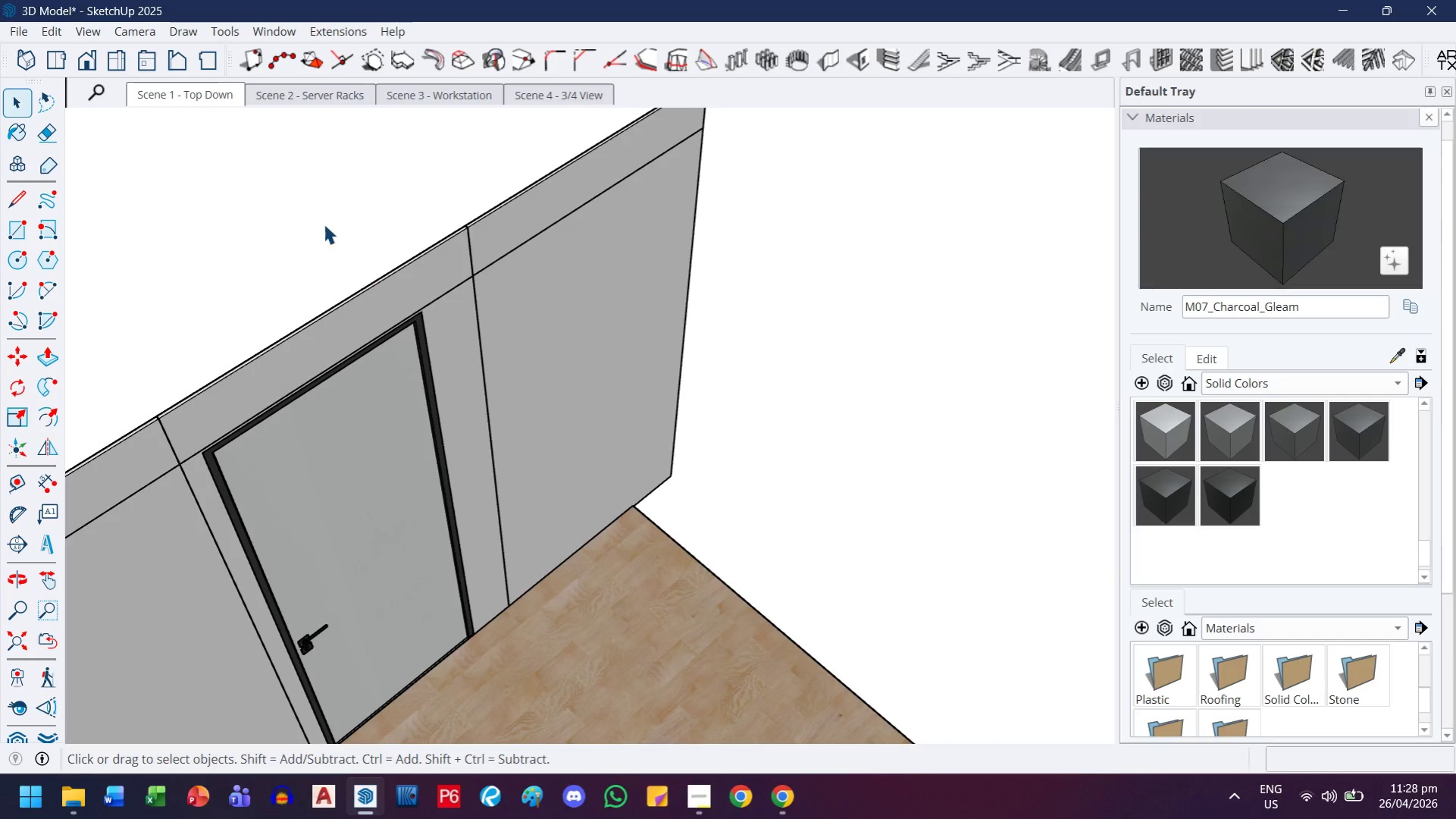 
scroll: coordinate [867, 397], scroll_direction: down, amount: 22.0
 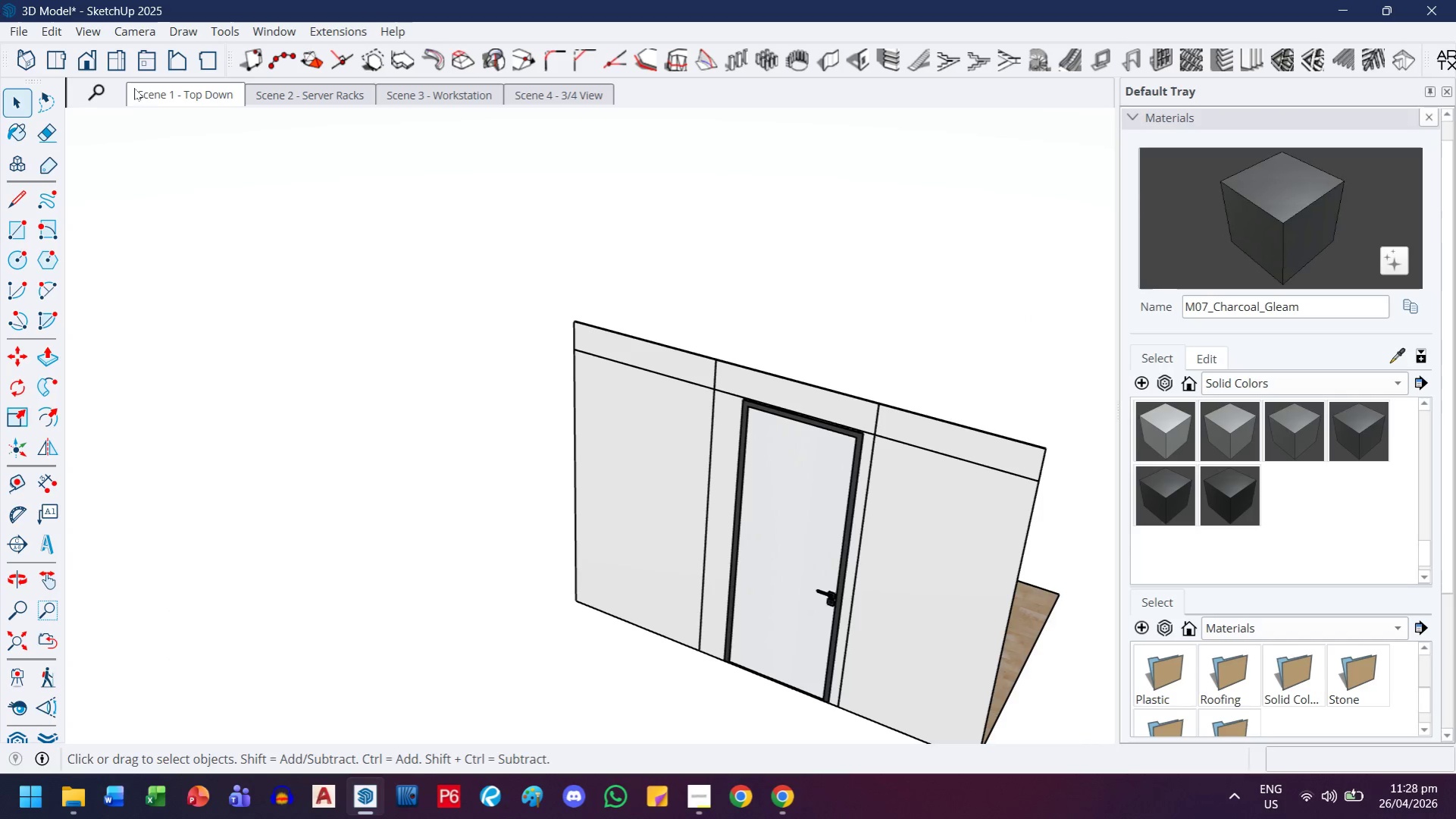 
double_click([157, 86])
 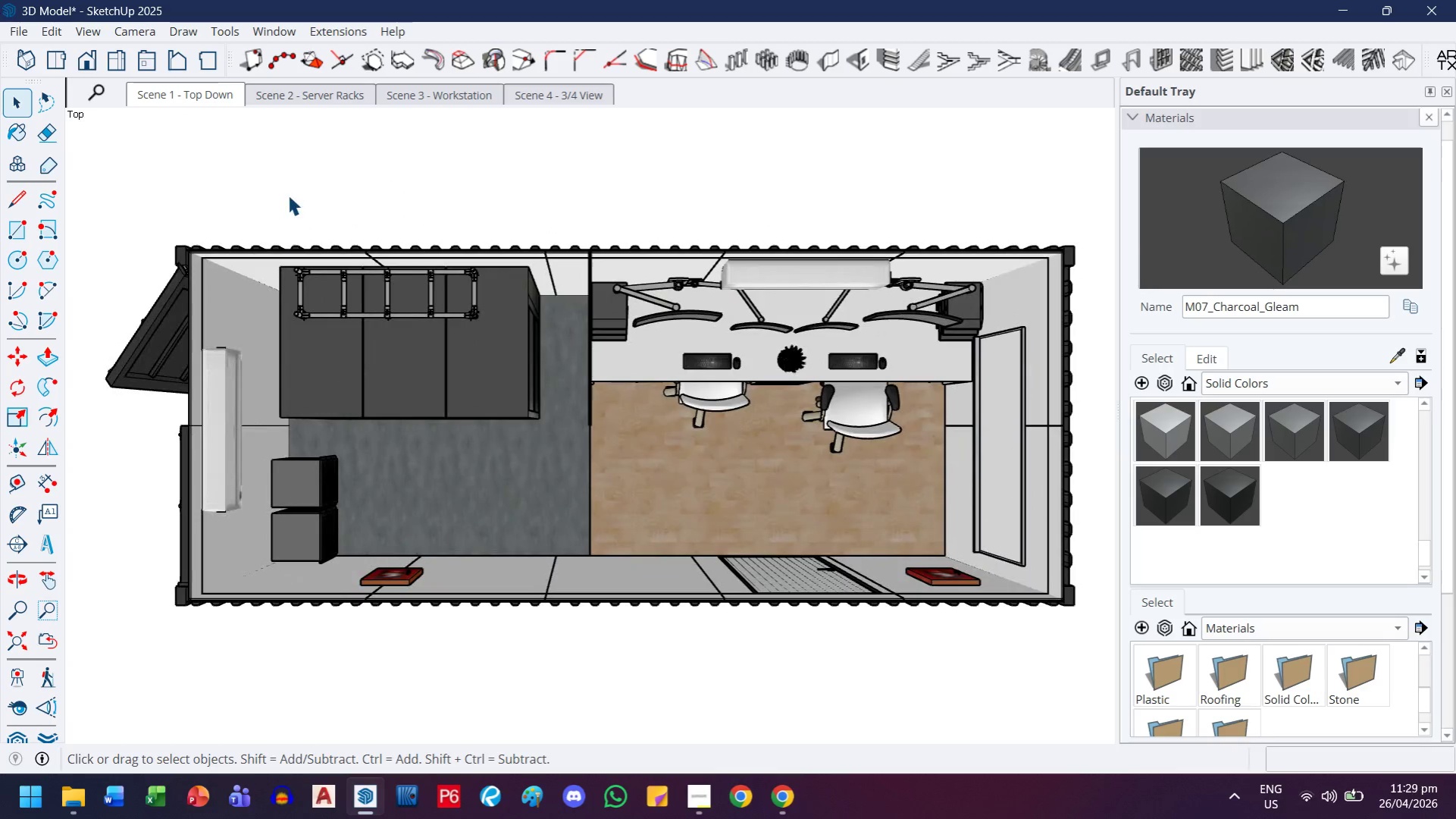 
scroll: coordinate [786, 607], scroll_direction: up, amount: 12.0
 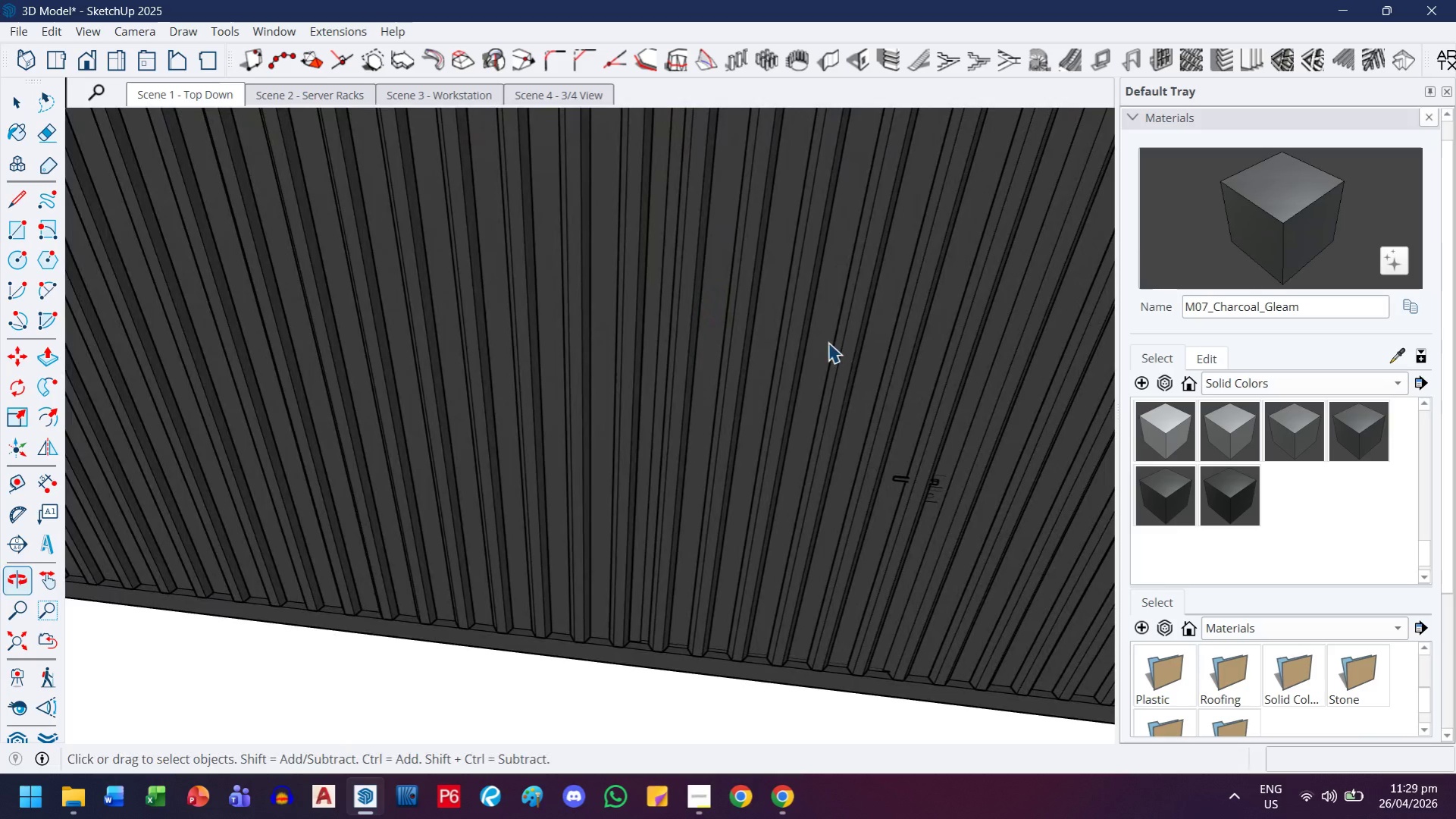 
scroll: coordinate [851, 388], scroll_direction: down, amount: 8.0
 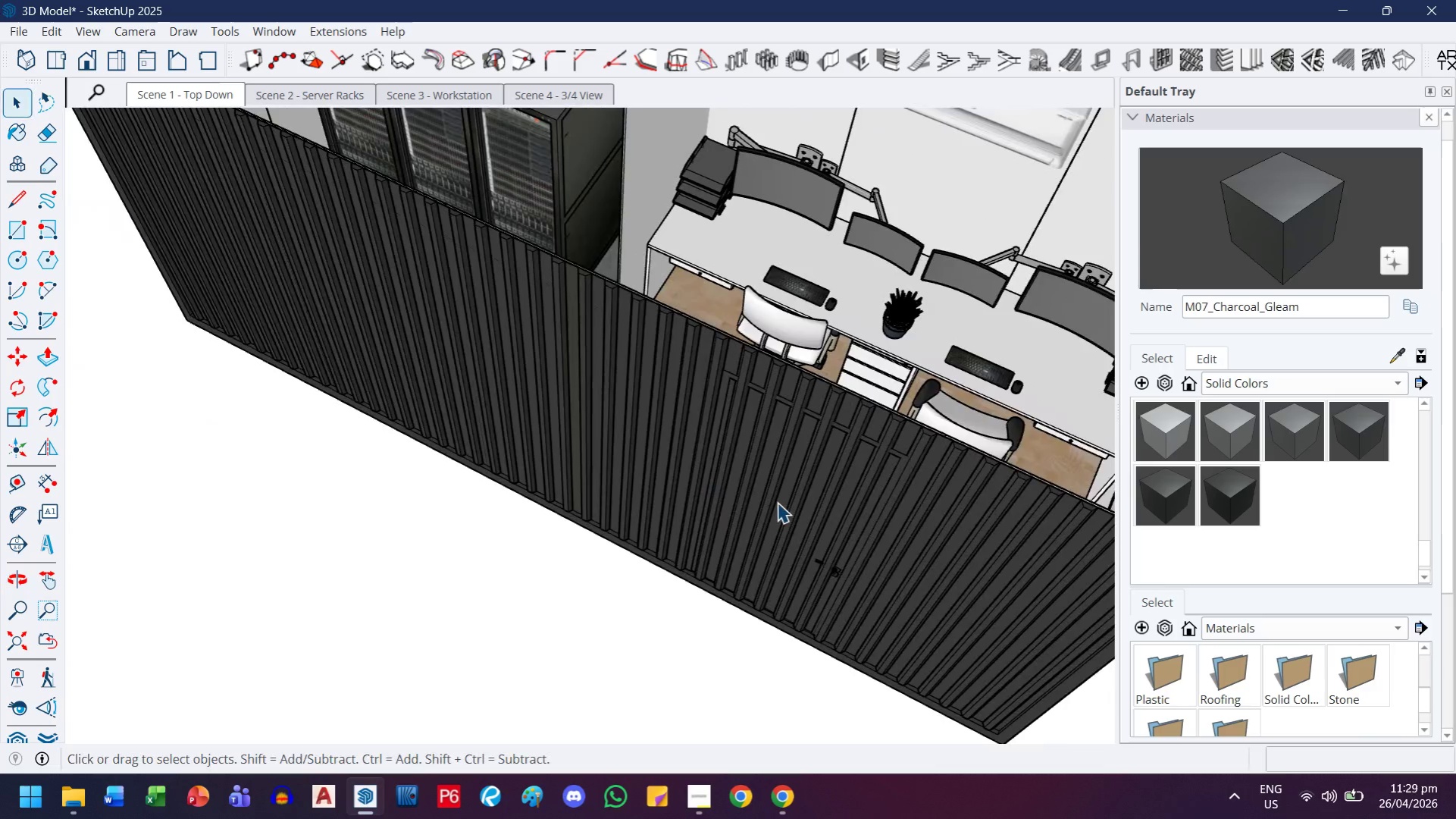 
scroll: coordinate [898, 570], scroll_direction: up, amount: 16.0
 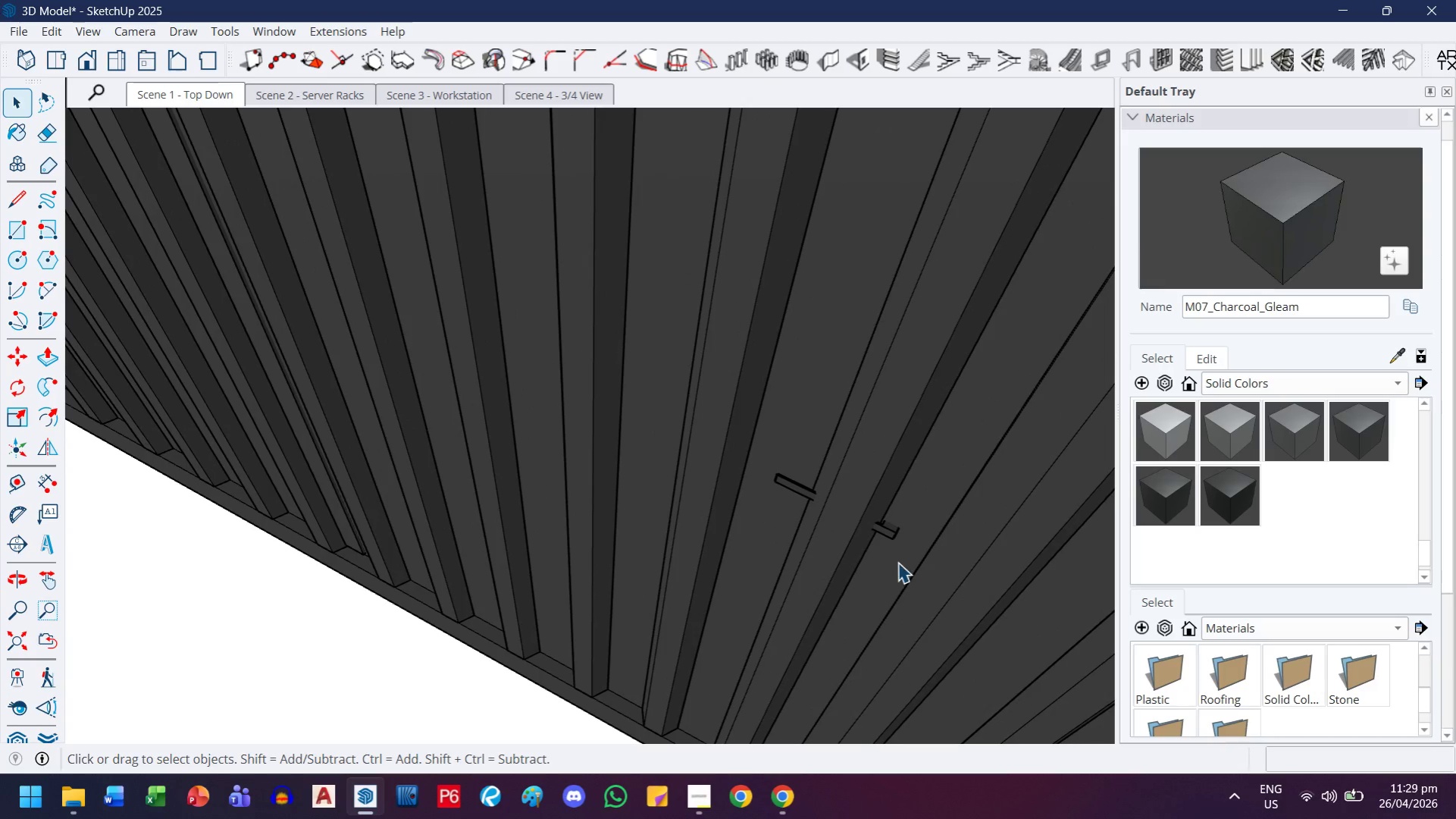 
left_click([875, 523])
 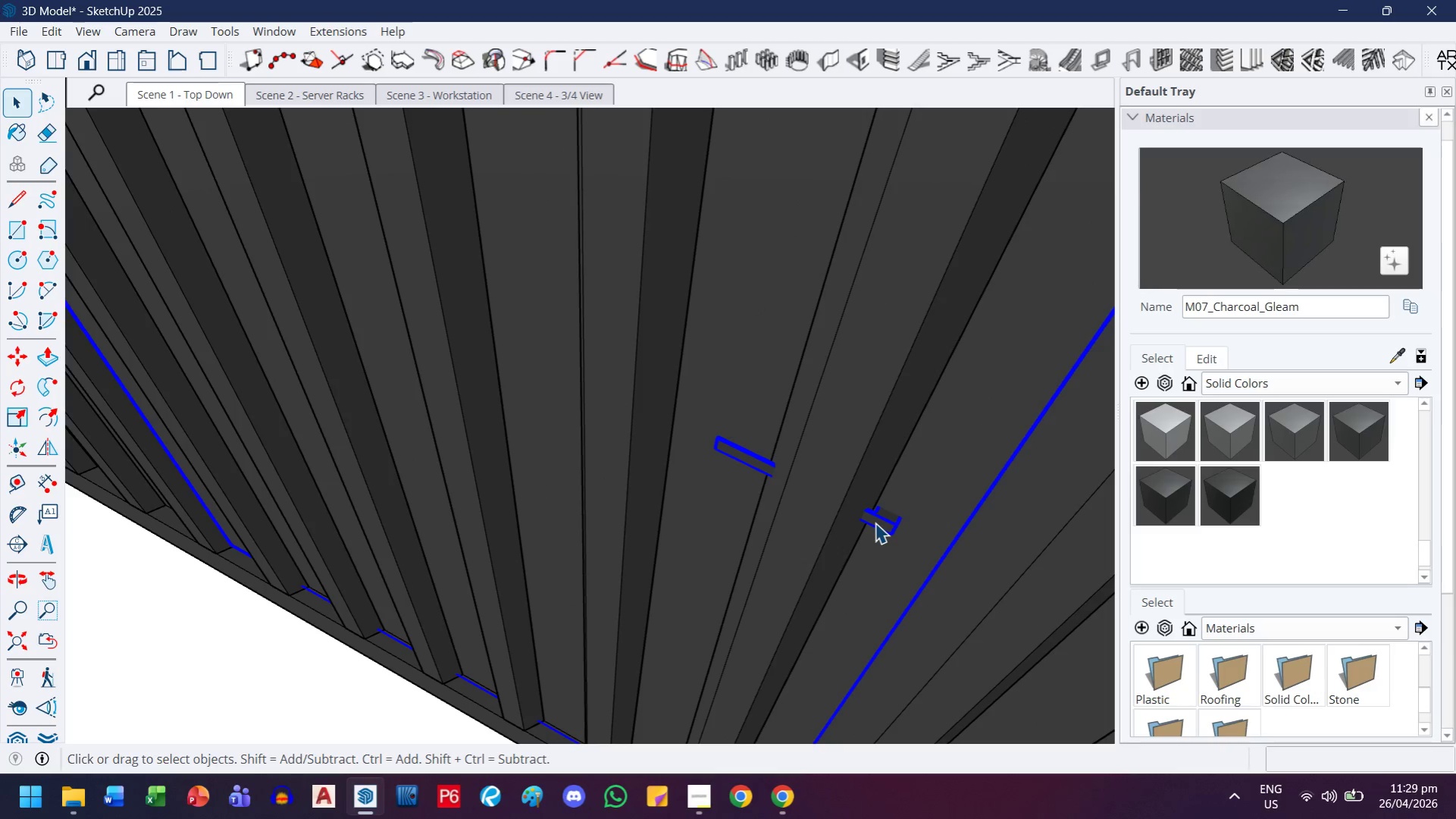 
scroll: coordinate [895, 548], scroll_direction: up, amount: 4.0
 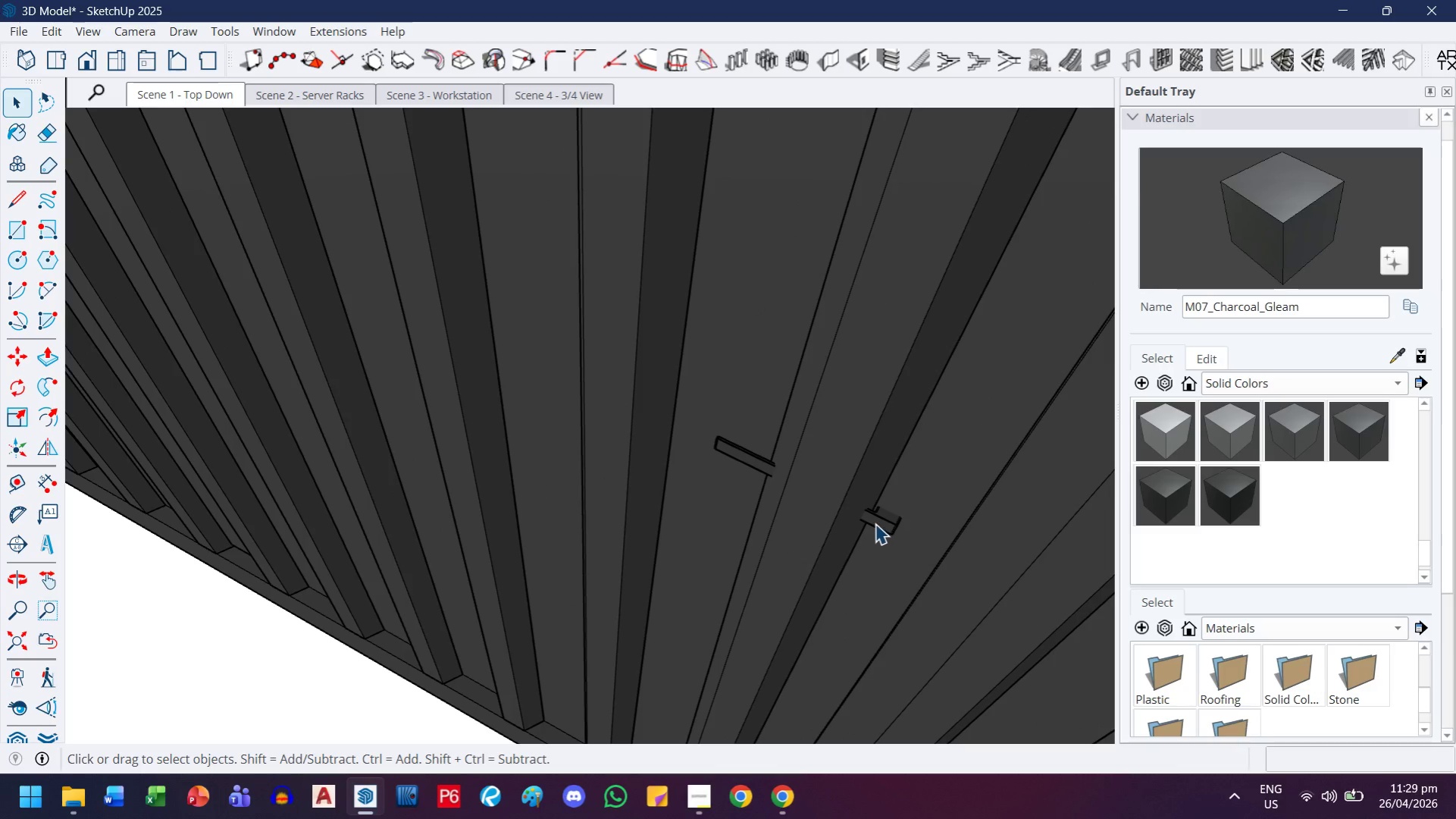 
double_click([875, 522])
 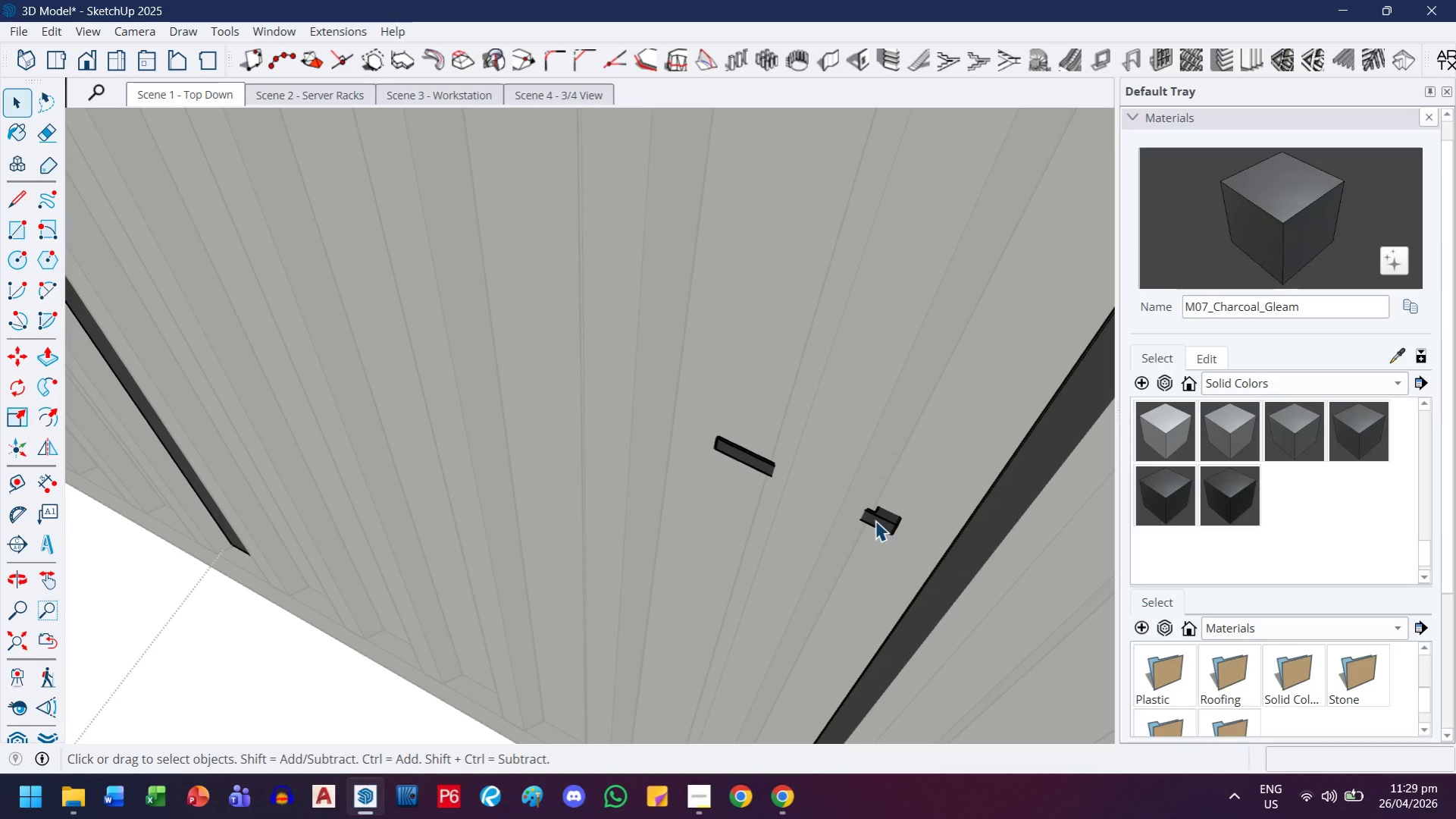 
scroll: coordinate [875, 521], scroll_direction: up, amount: 5.0
 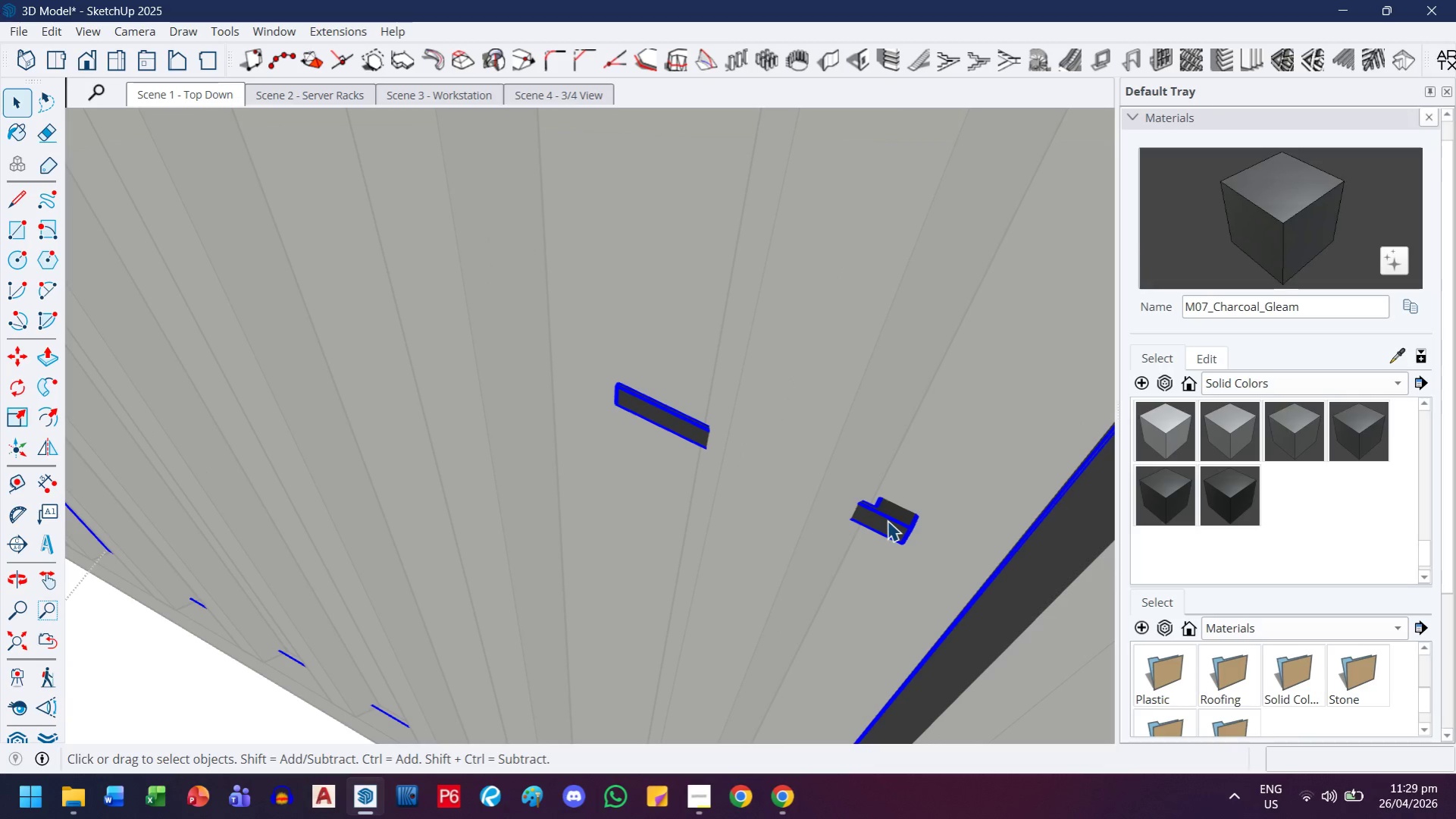 
scroll: coordinate [378, 567], scroll_direction: down, amount: 29.0
 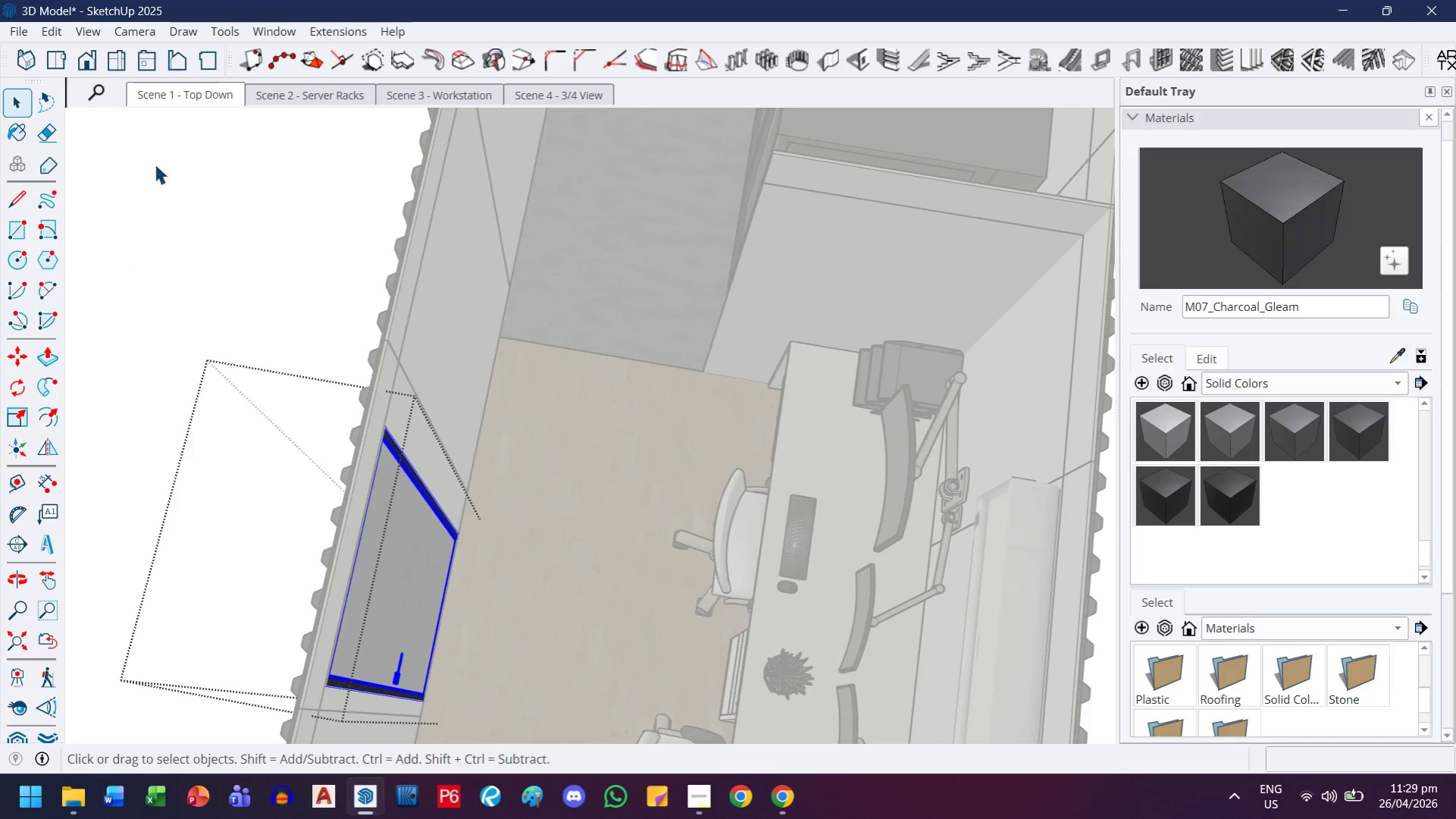 
key(Escape)
 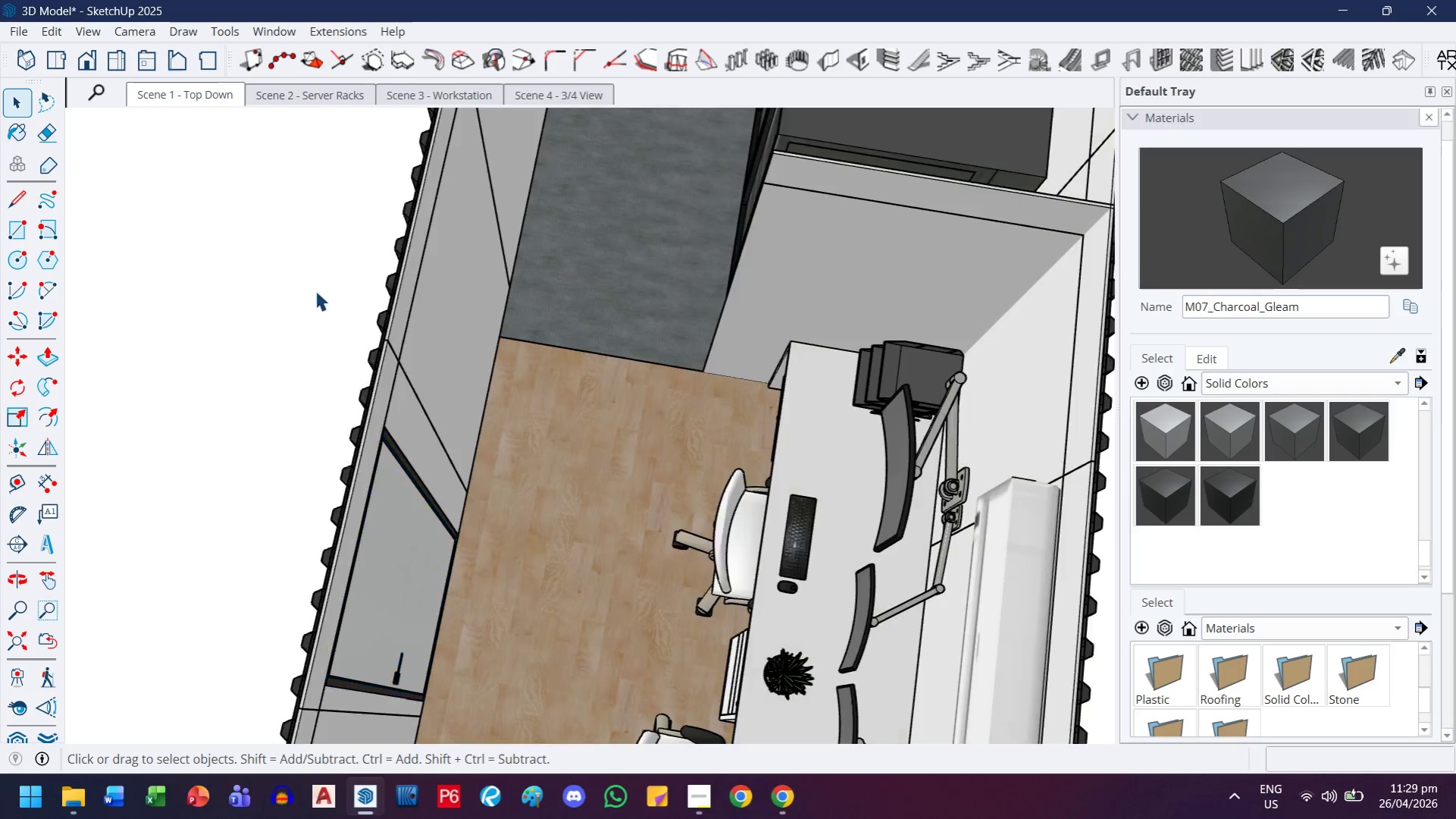 
key(Escape)
 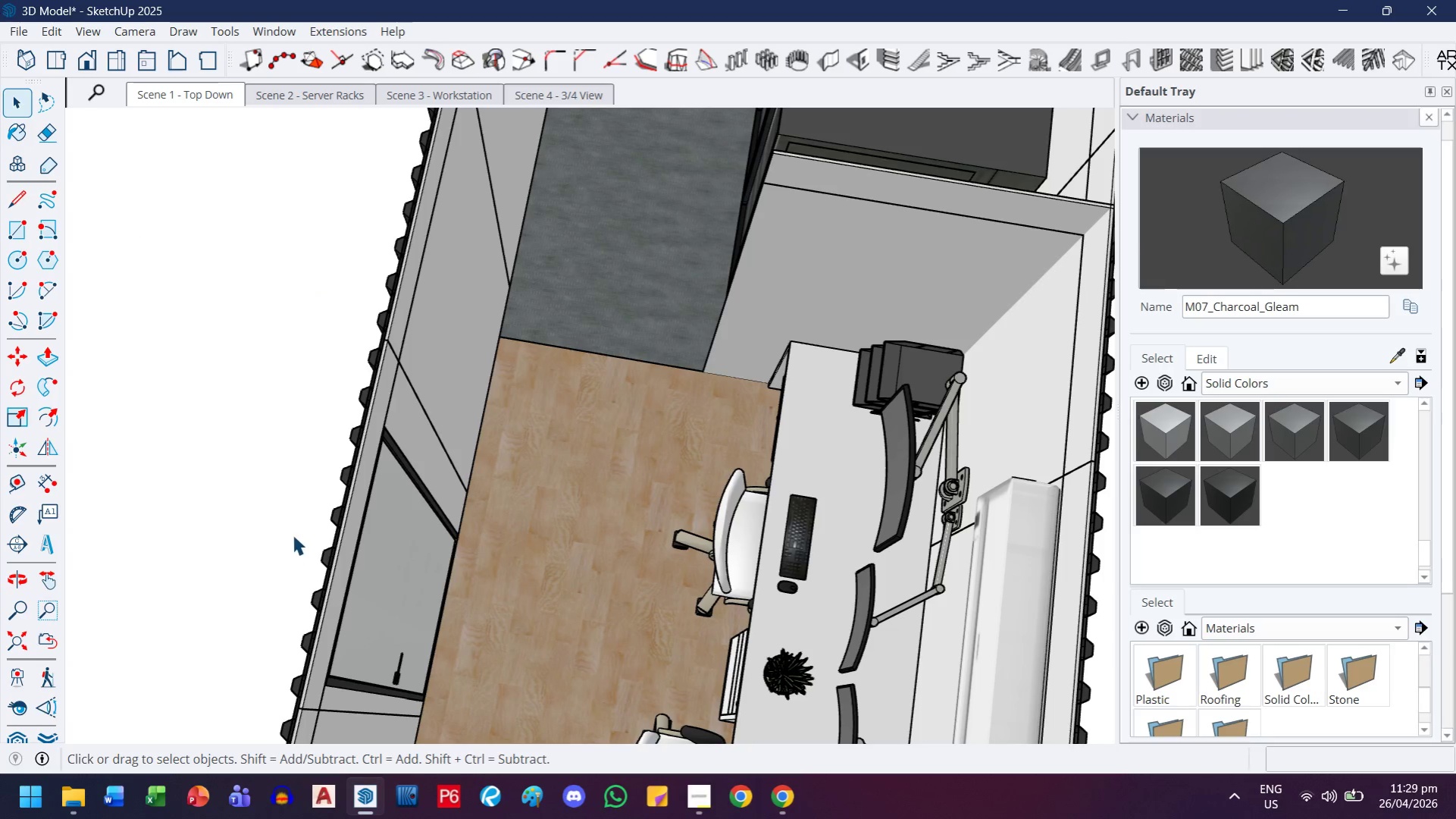 
left_click([409, 536])
 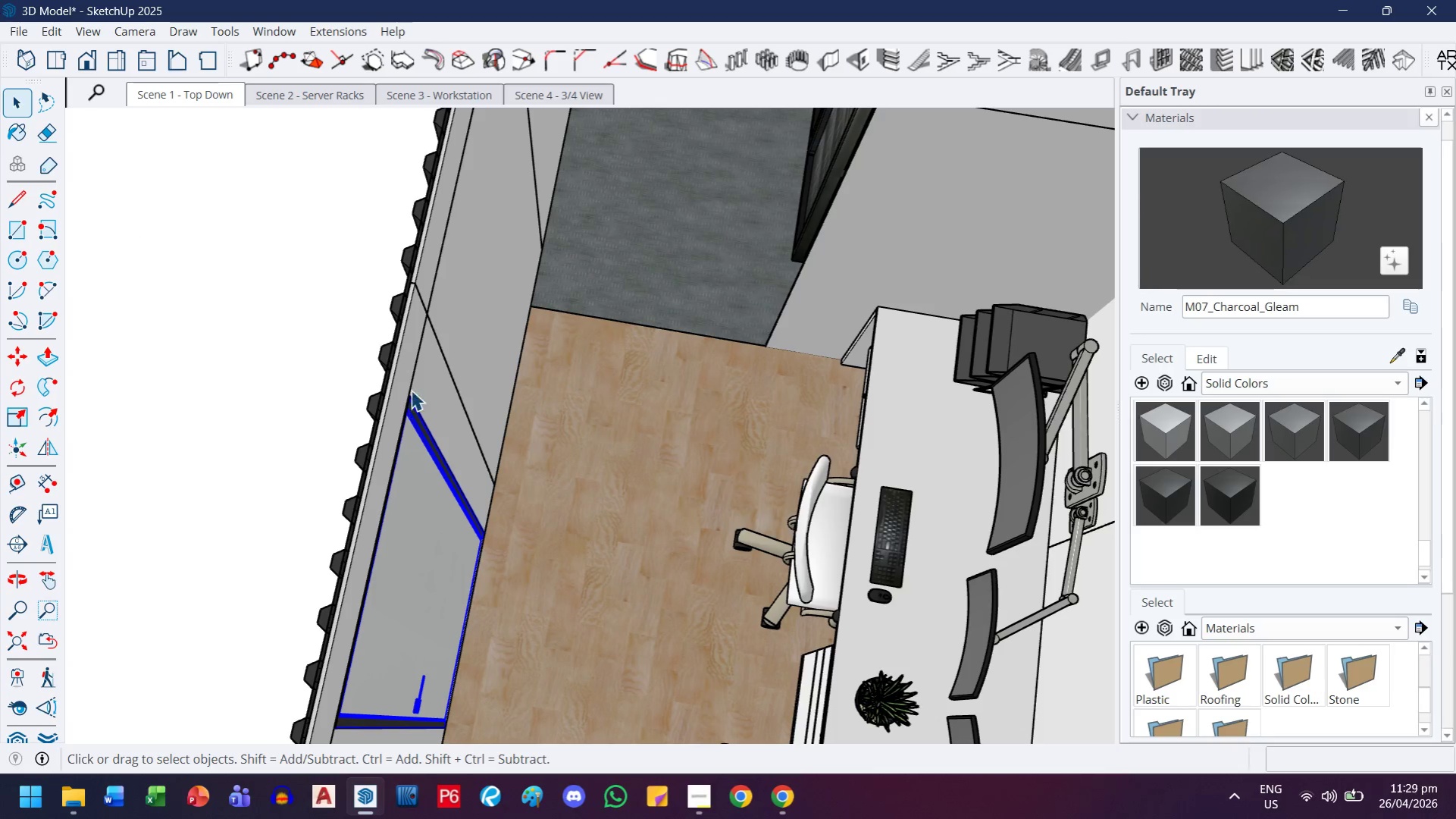 
scroll: coordinate [293, 539], scroll_direction: up, amount: 2.0
 